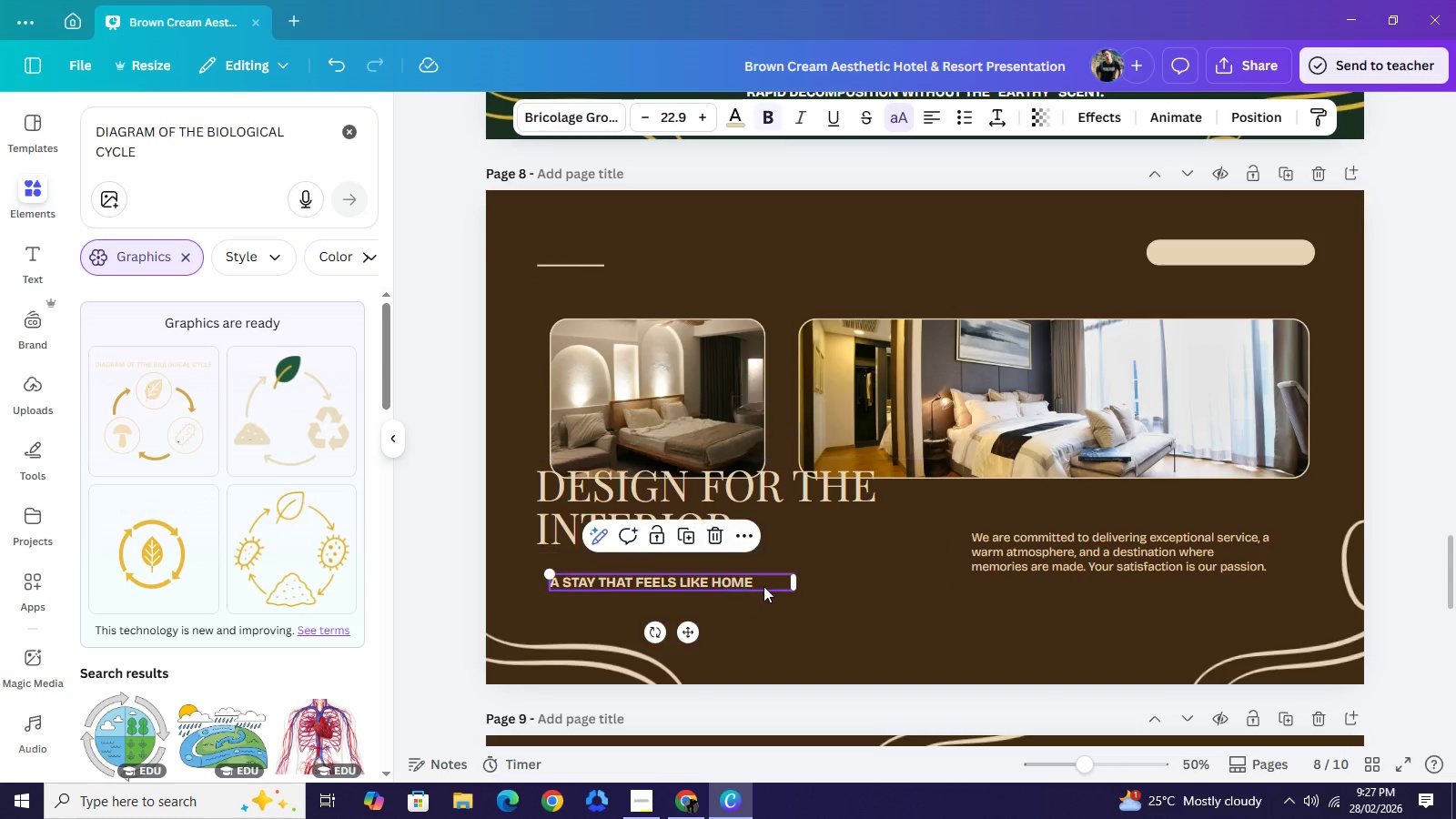 
left_click([763, 586])
 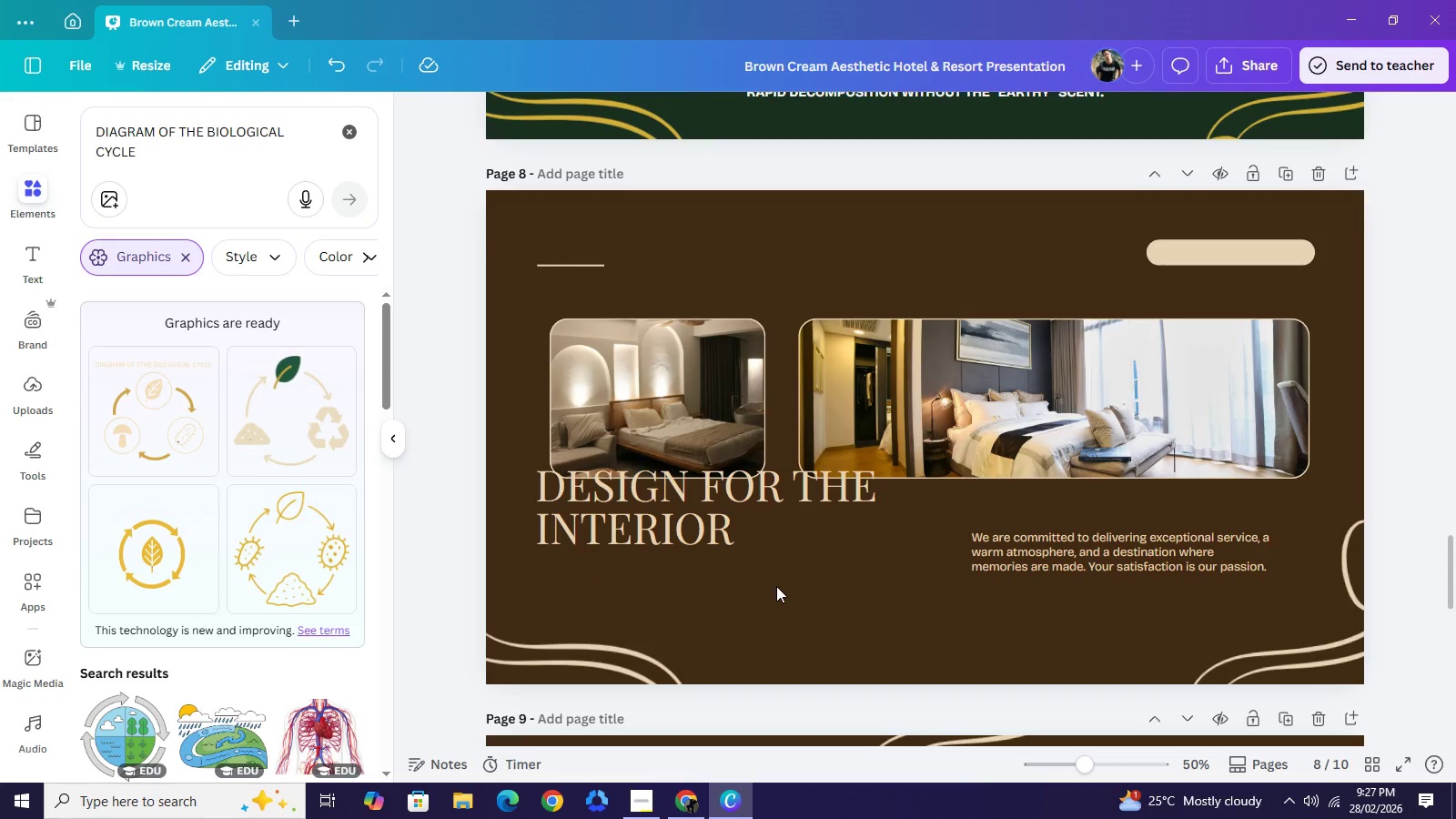 
key(Backspace)
 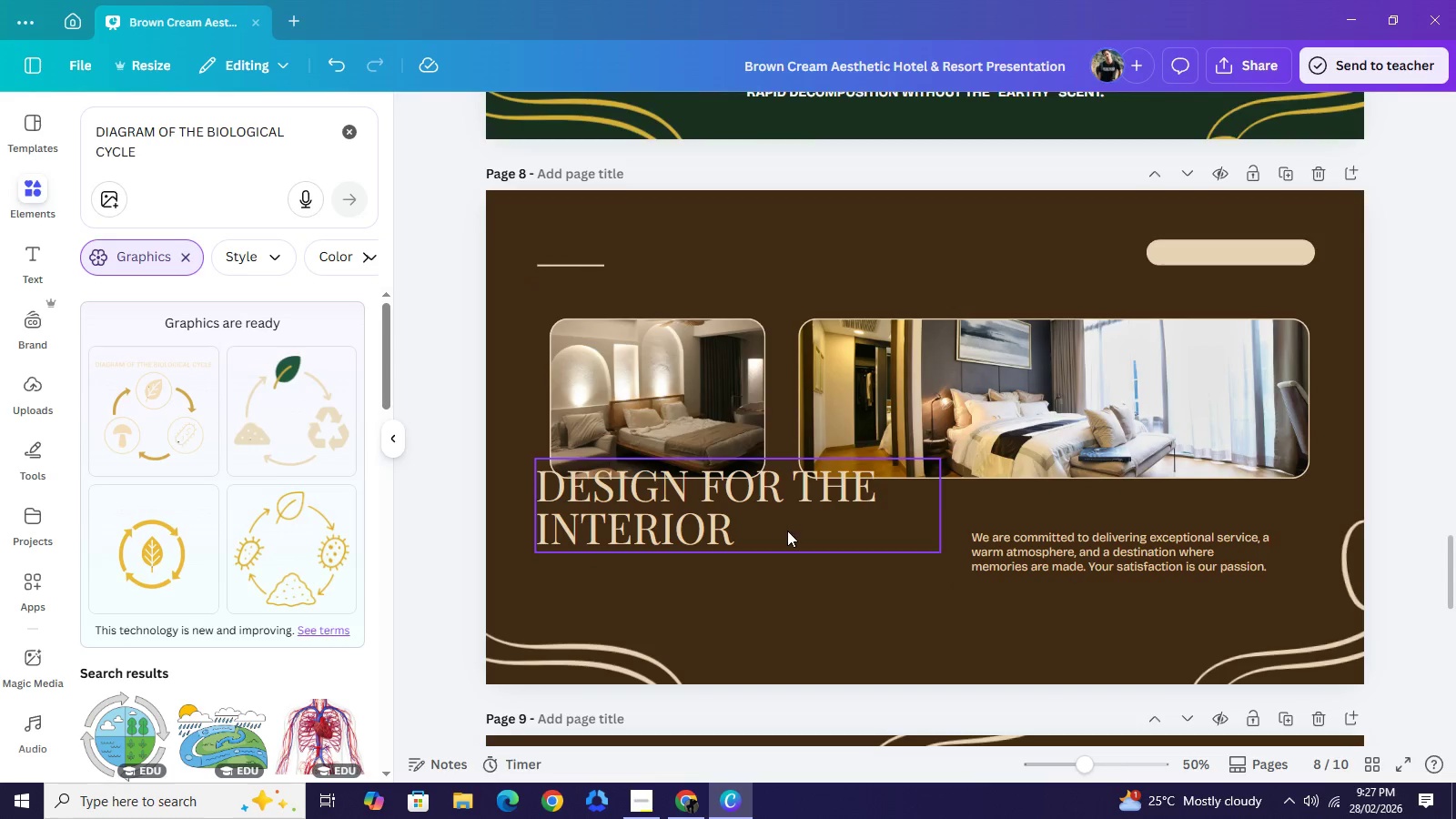 
left_click_drag(start_coordinate=[786, 521], to_coordinate=[790, 562])
 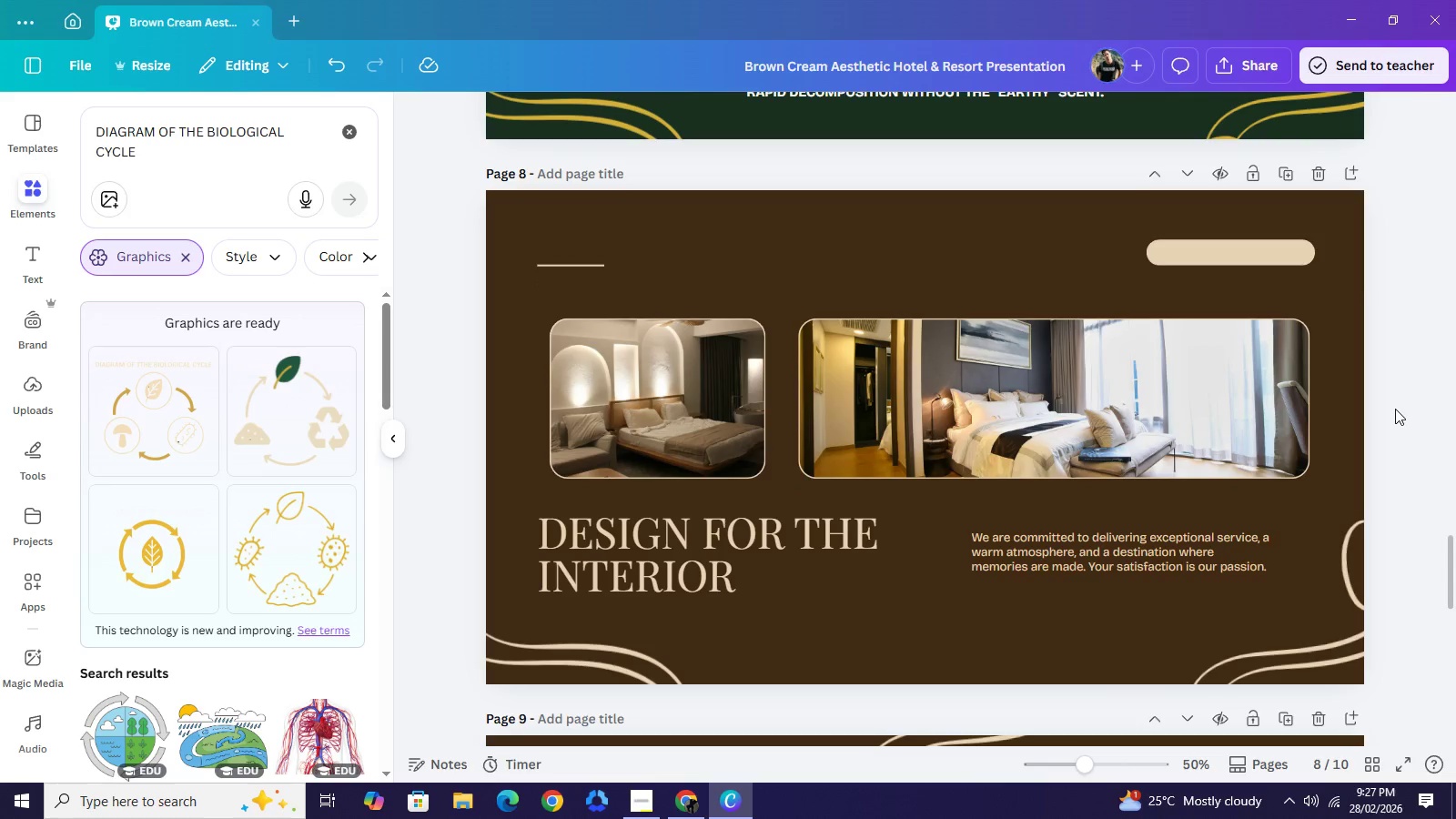 
wait(6.22)
 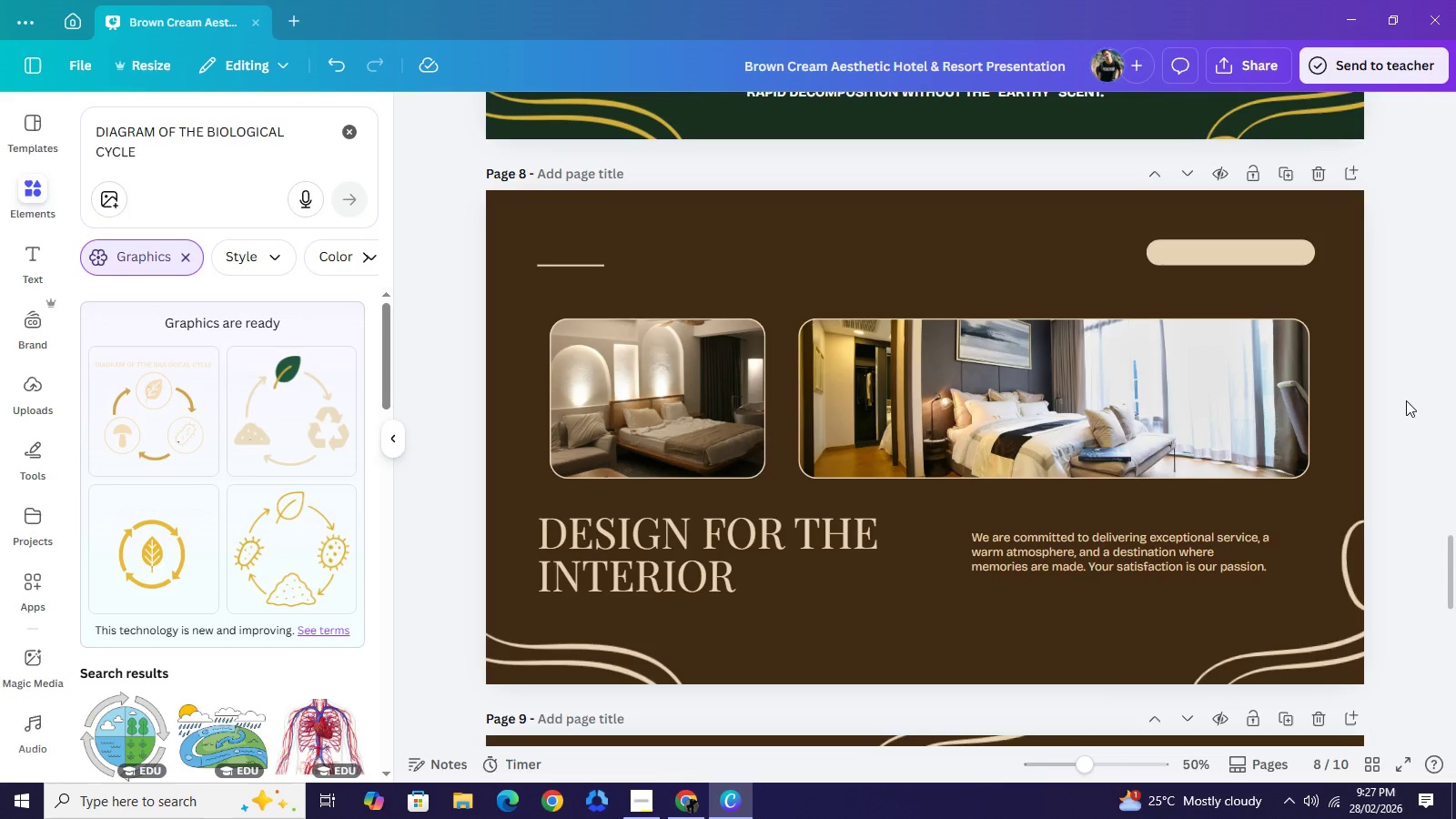 
left_click([1125, 561])
 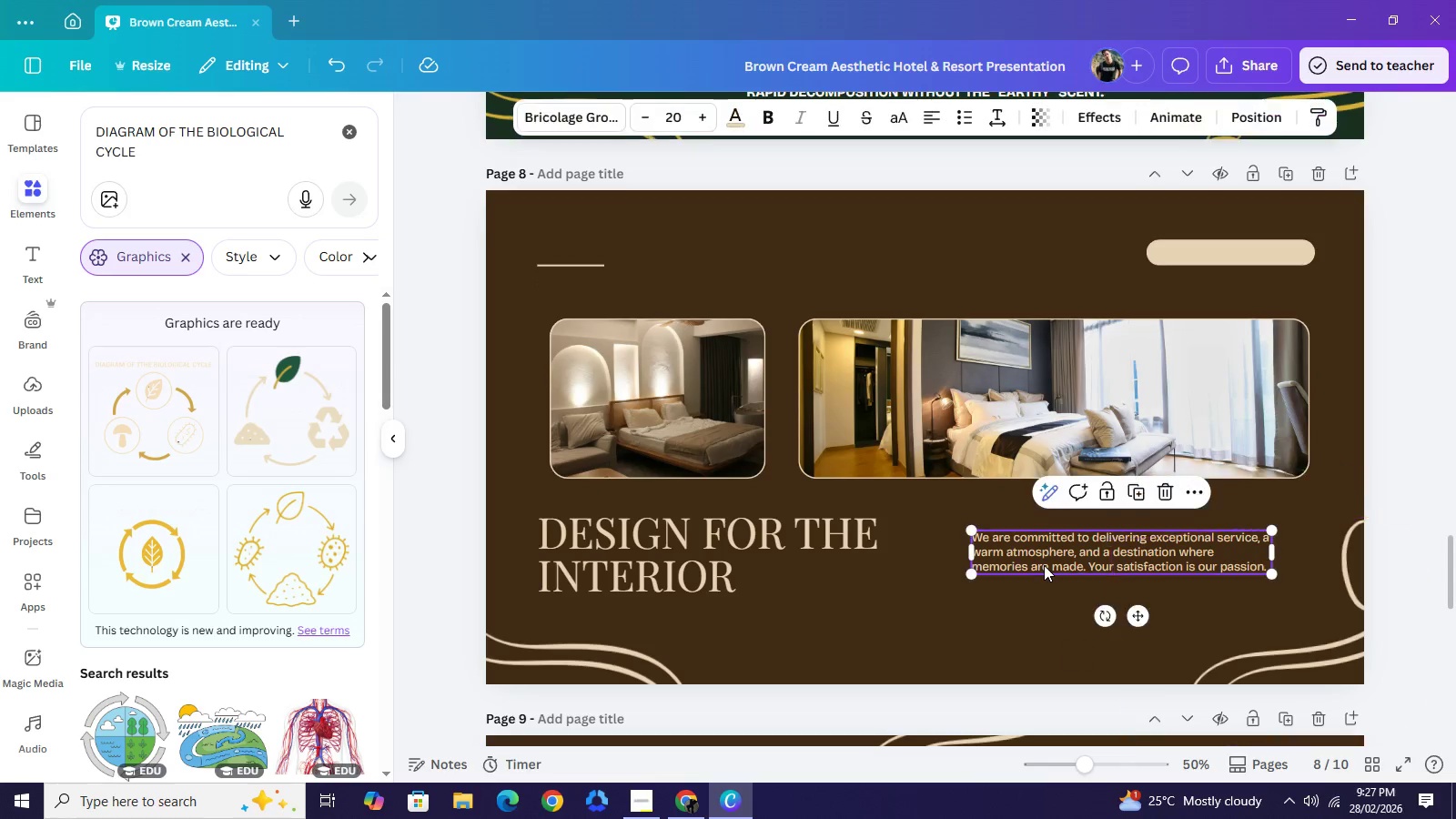 
double_click([1044, 565])
 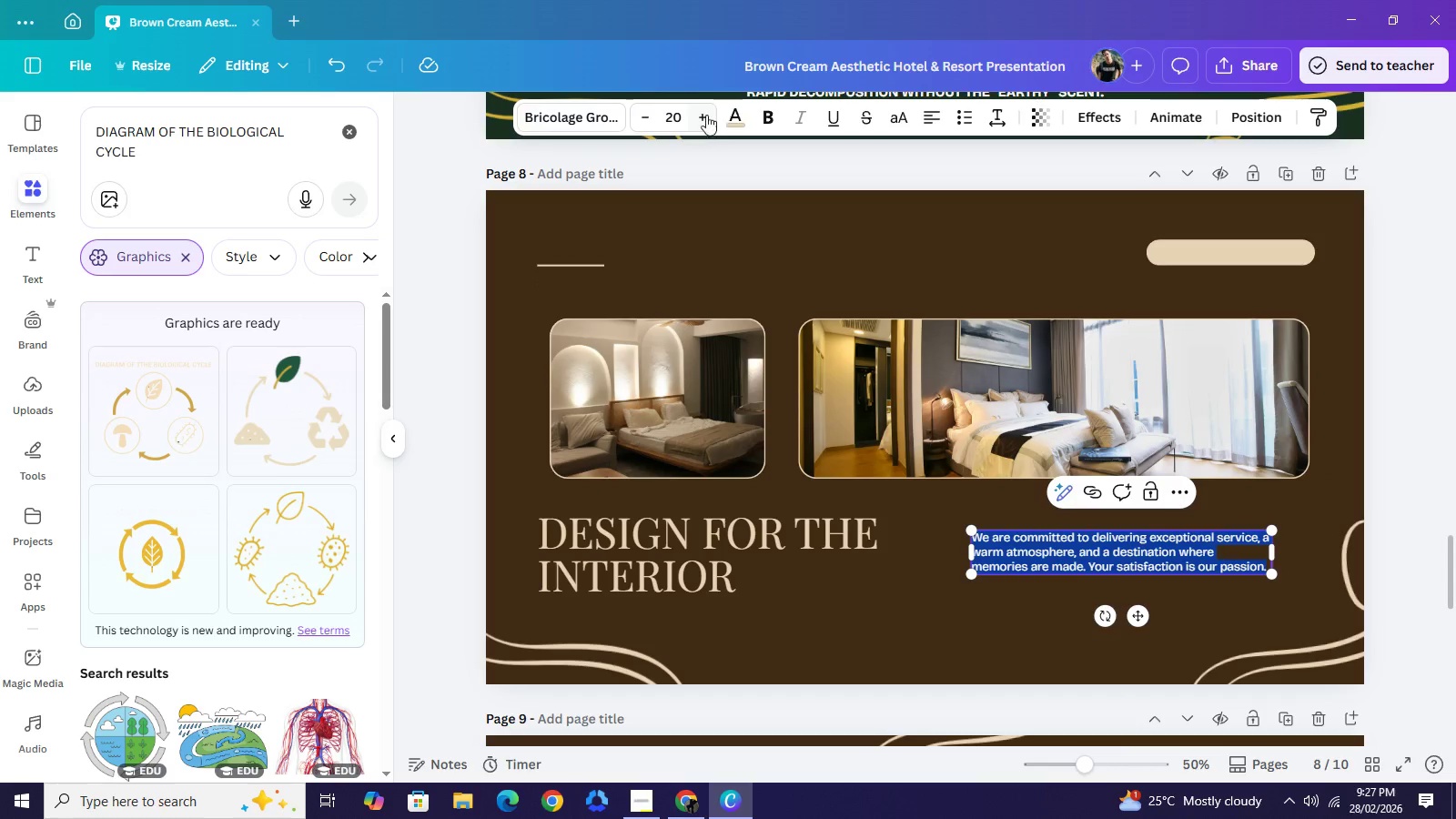 
left_click([702, 116])
 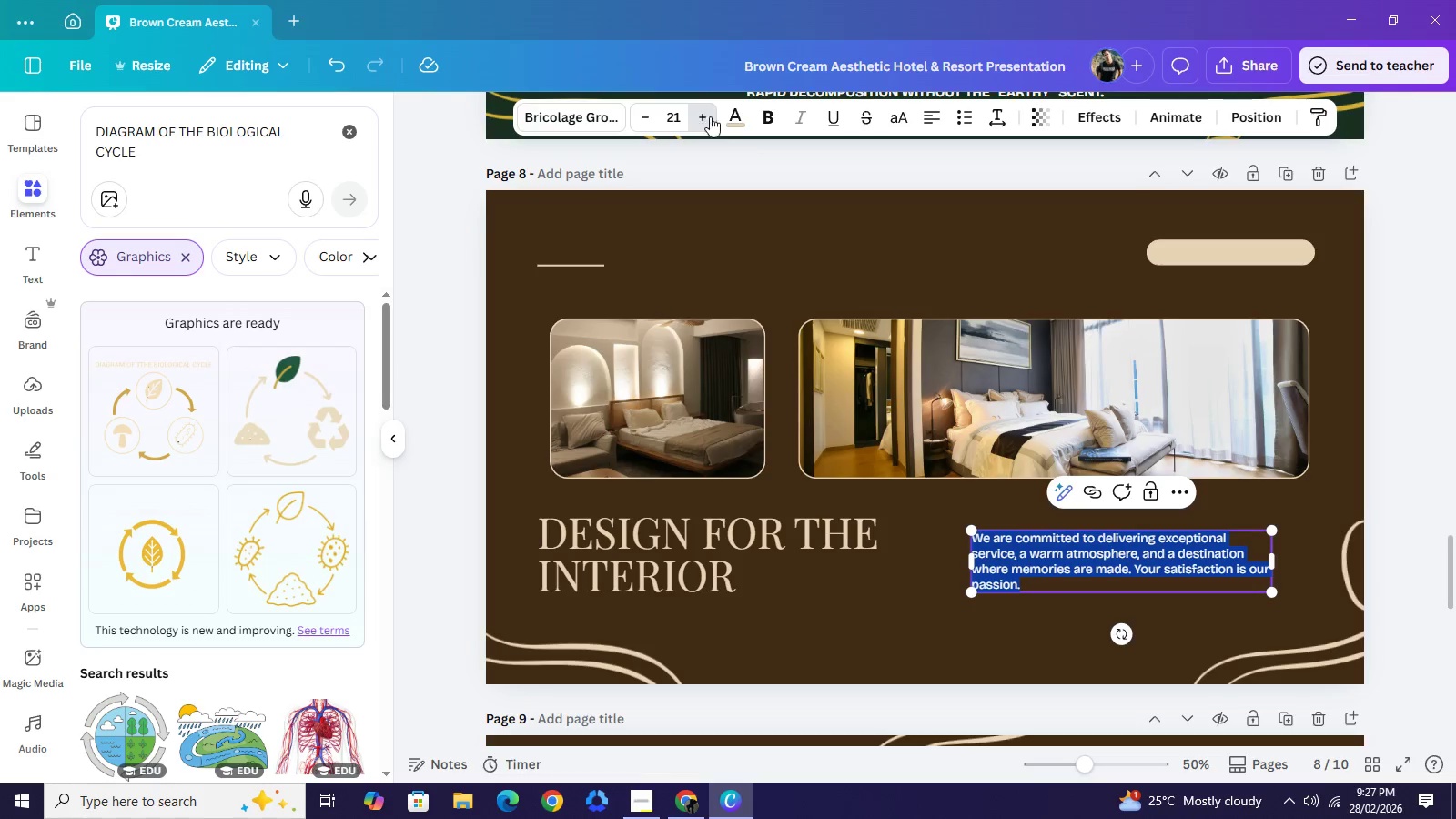 
left_click([702, 116])
 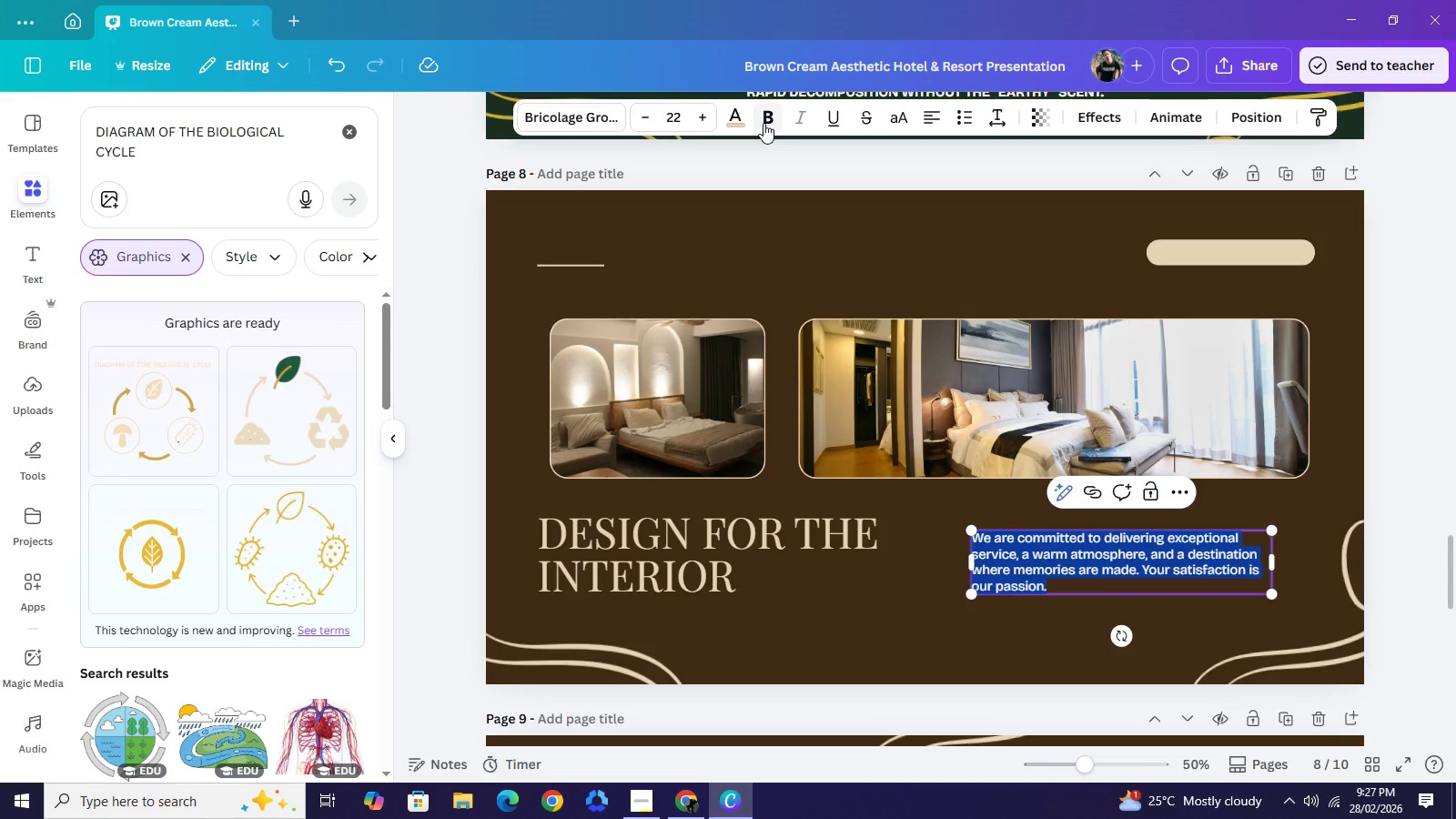 
left_click([763, 123])
 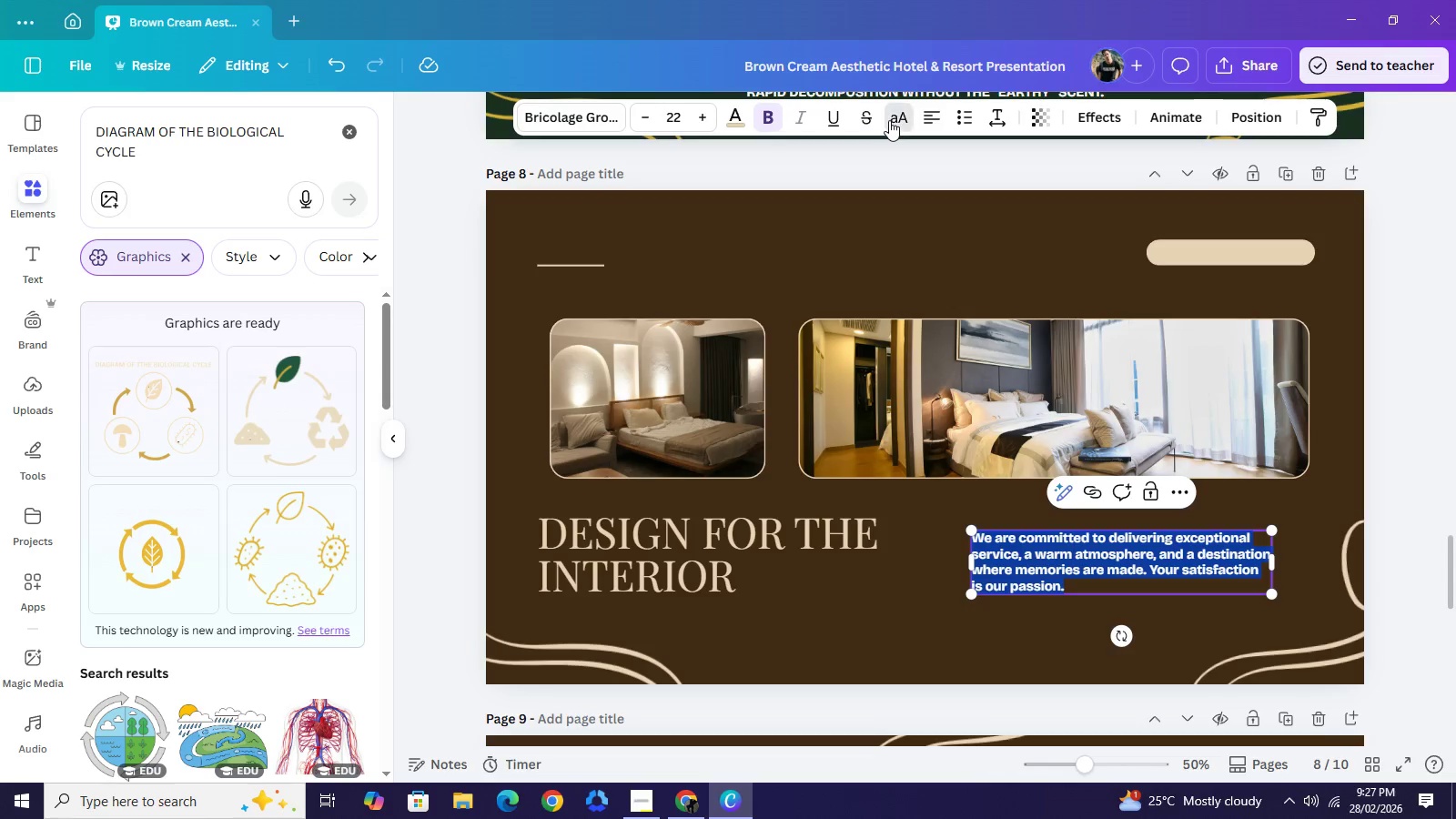 
left_click([889, 120])
 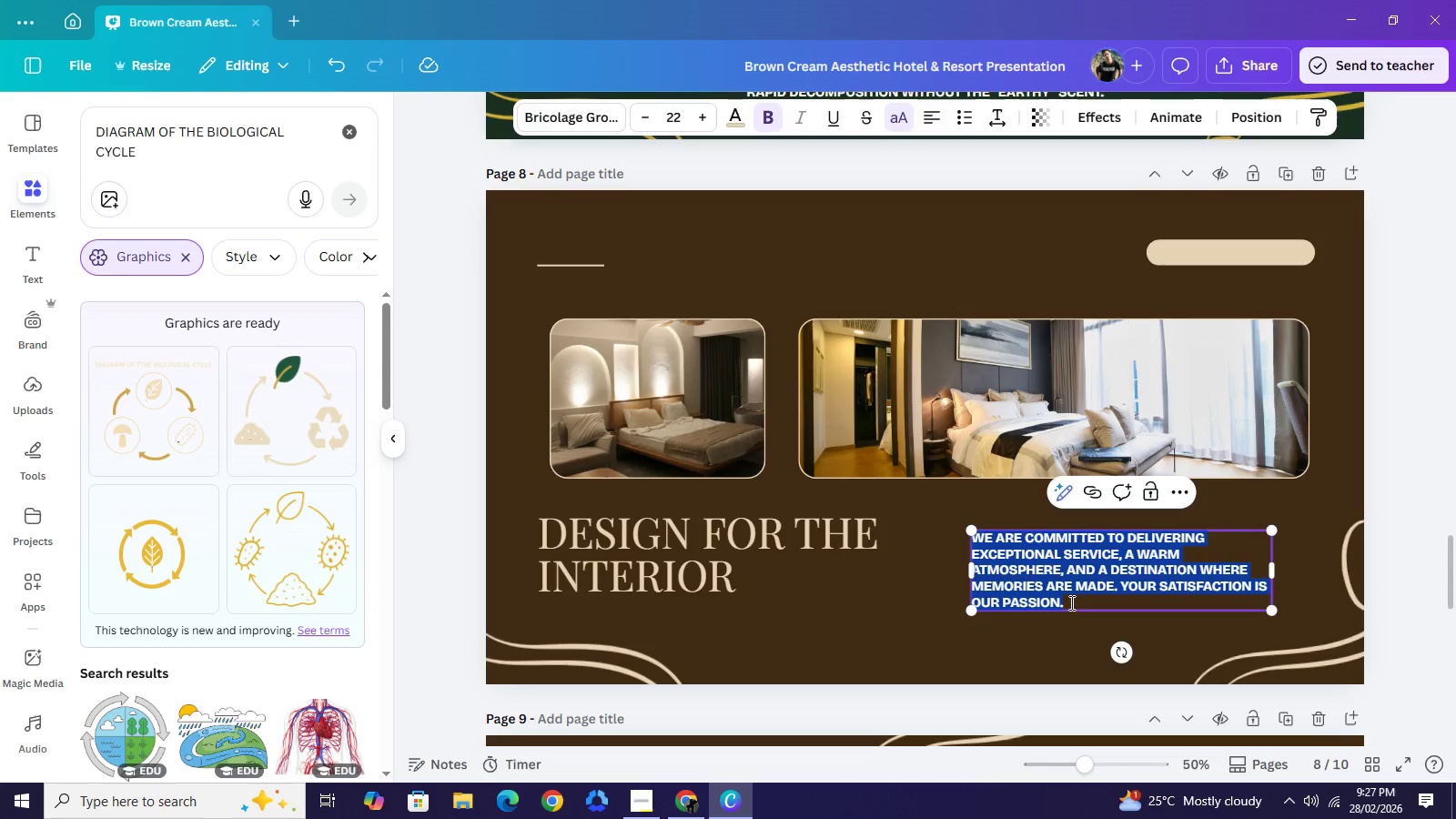 
type(CUSTOM FINISHES INCLUDING RECLAIMED )
 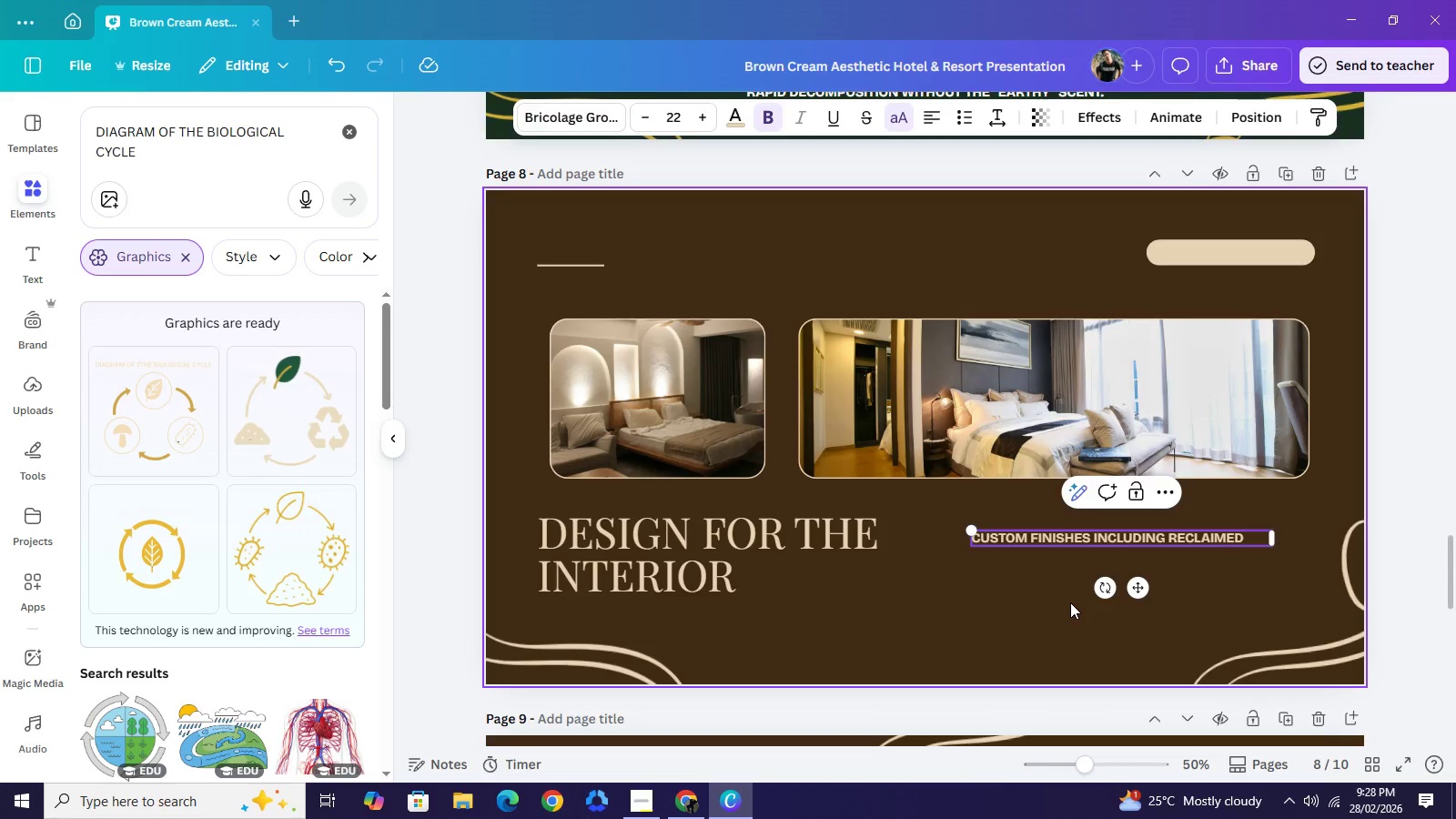 
type(TEAK, NERO MARQUINA MARBLE, OR BRUSHED BRASS.)
 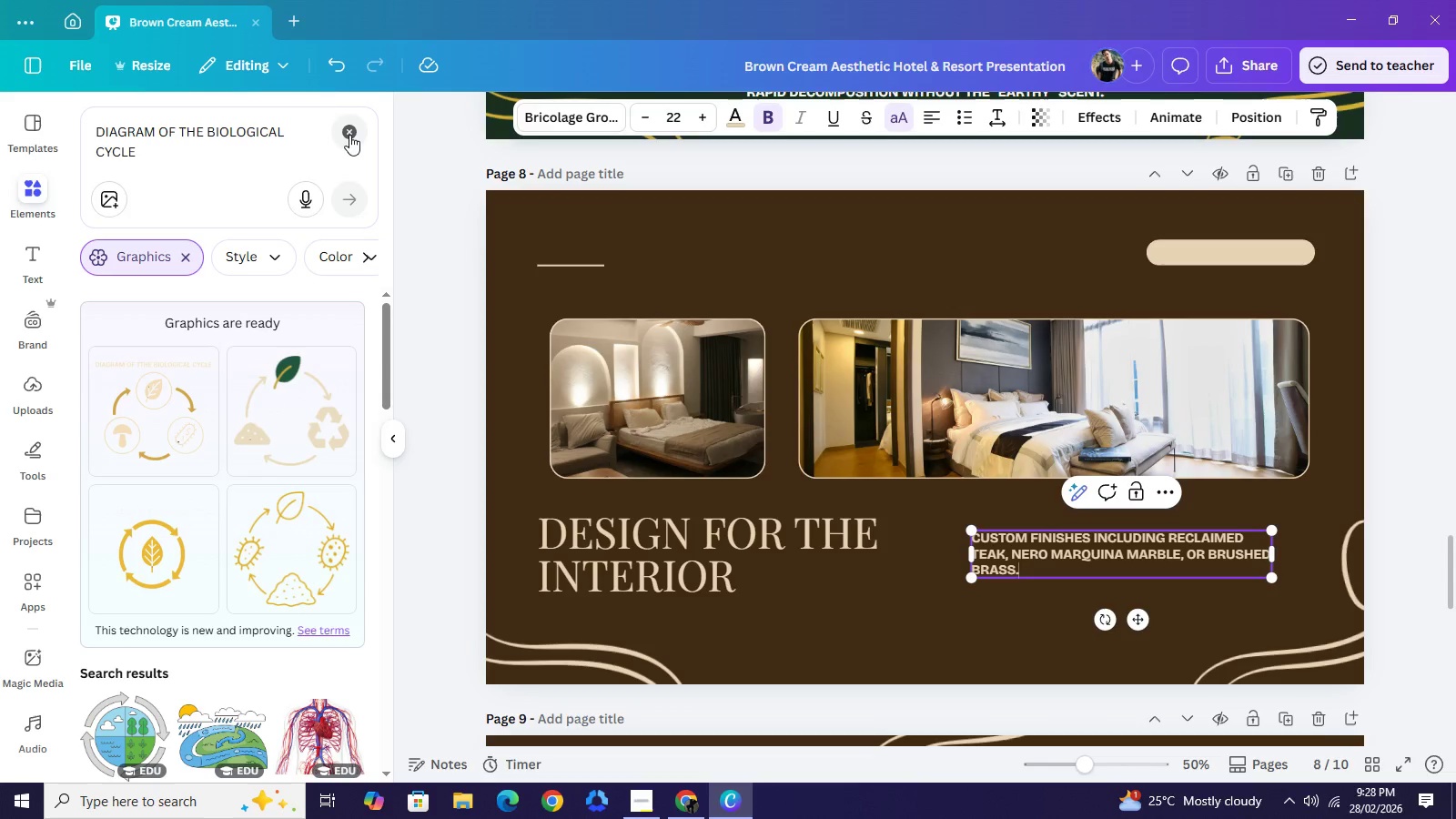 
left_click([349, 135])
 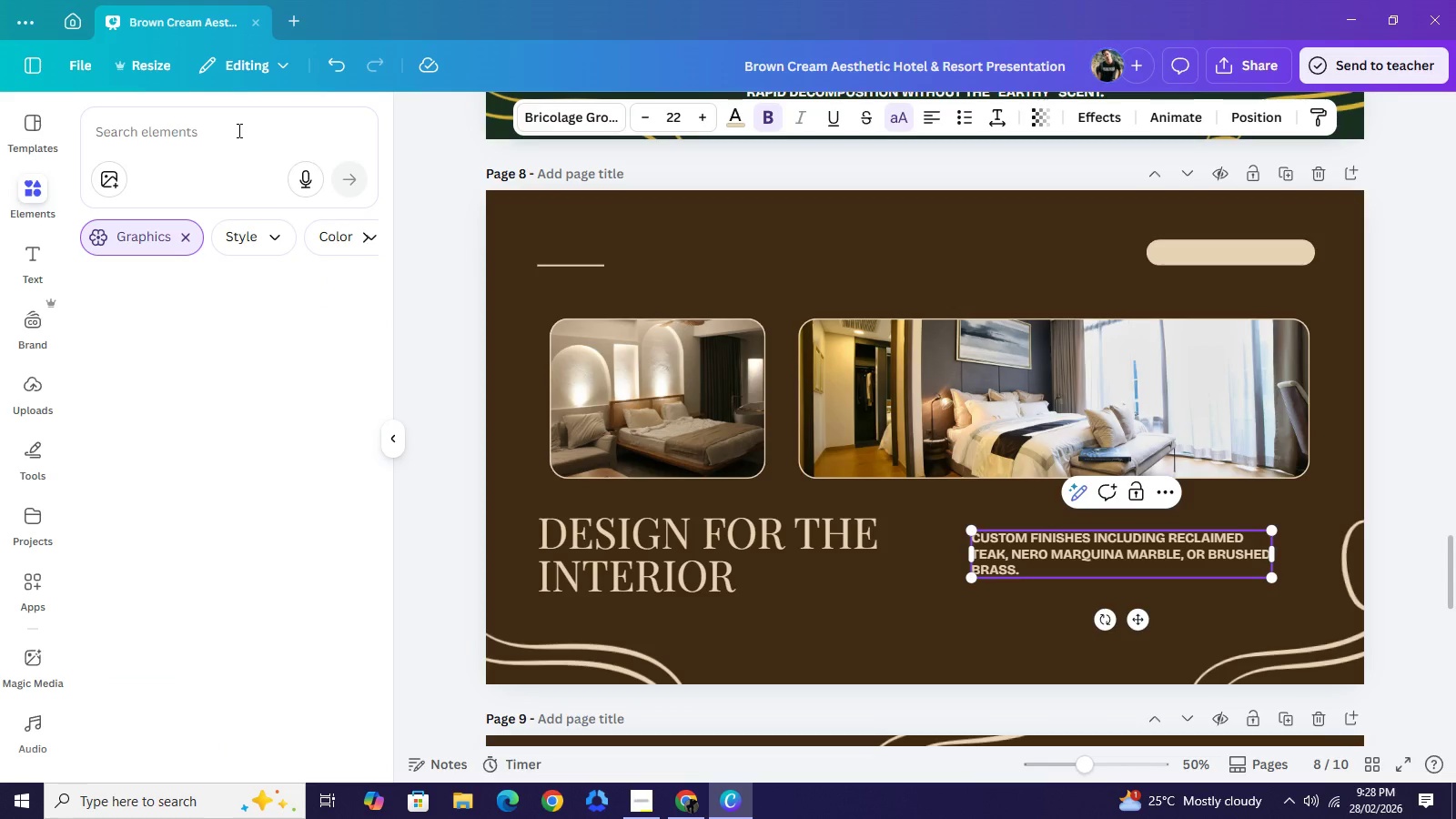 
left_click([238, 130])
 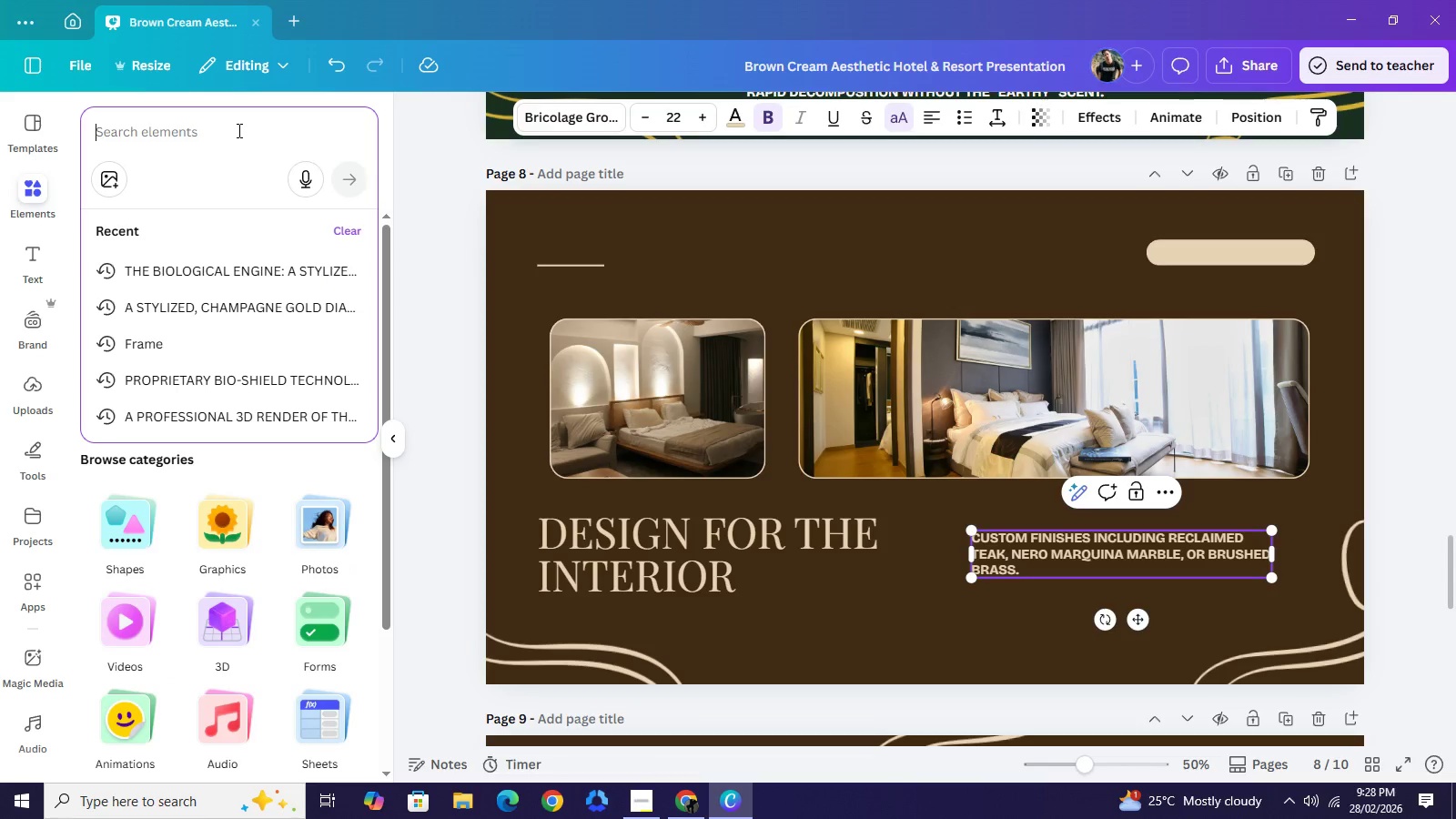 
type(A MOODN )
key(Backspace)
type(BOARD SHOWING THE UNITS PLACED NEXT TO HIGH-END FURMITURE)
 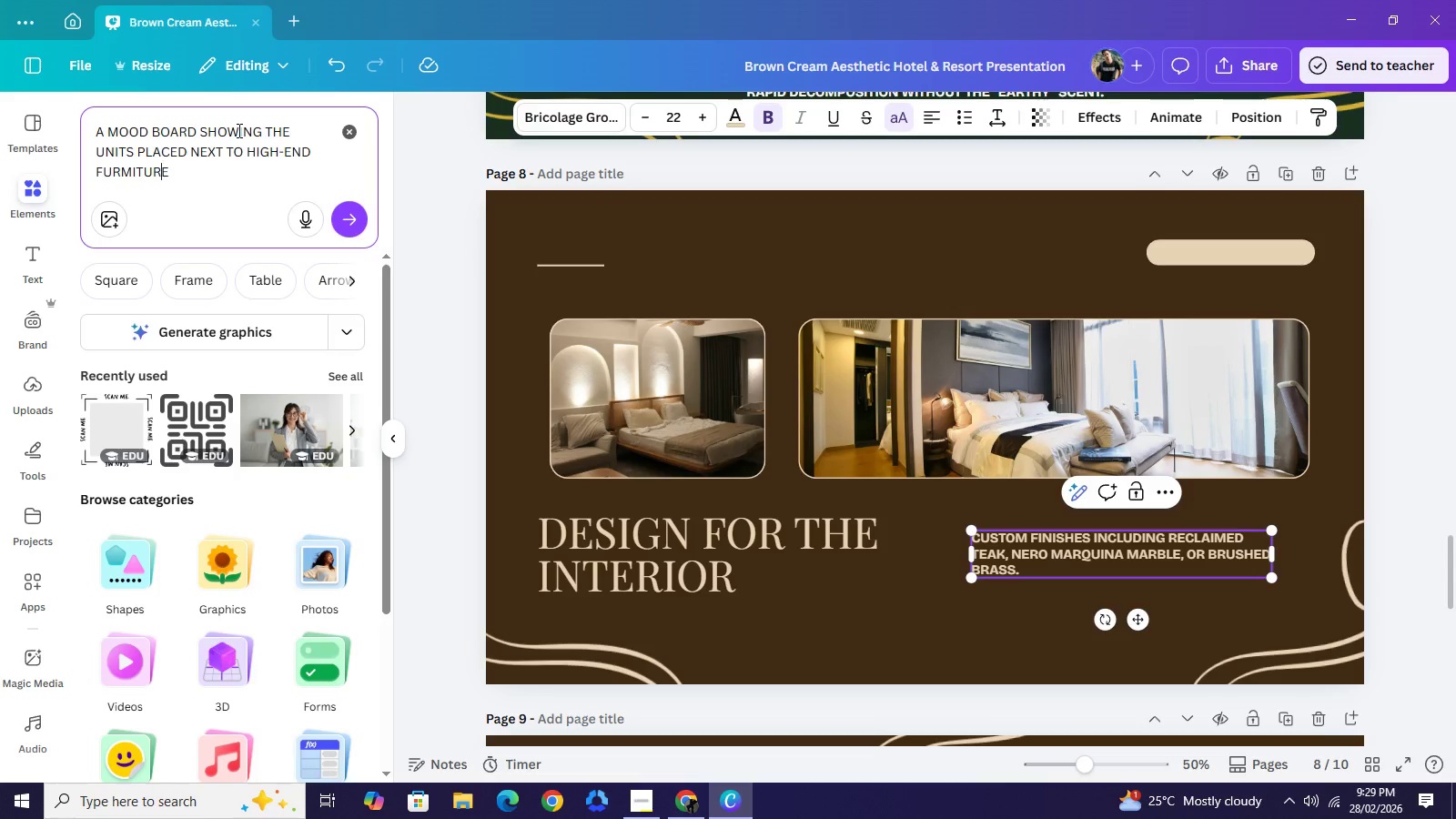 
key(ArrowLeft)
 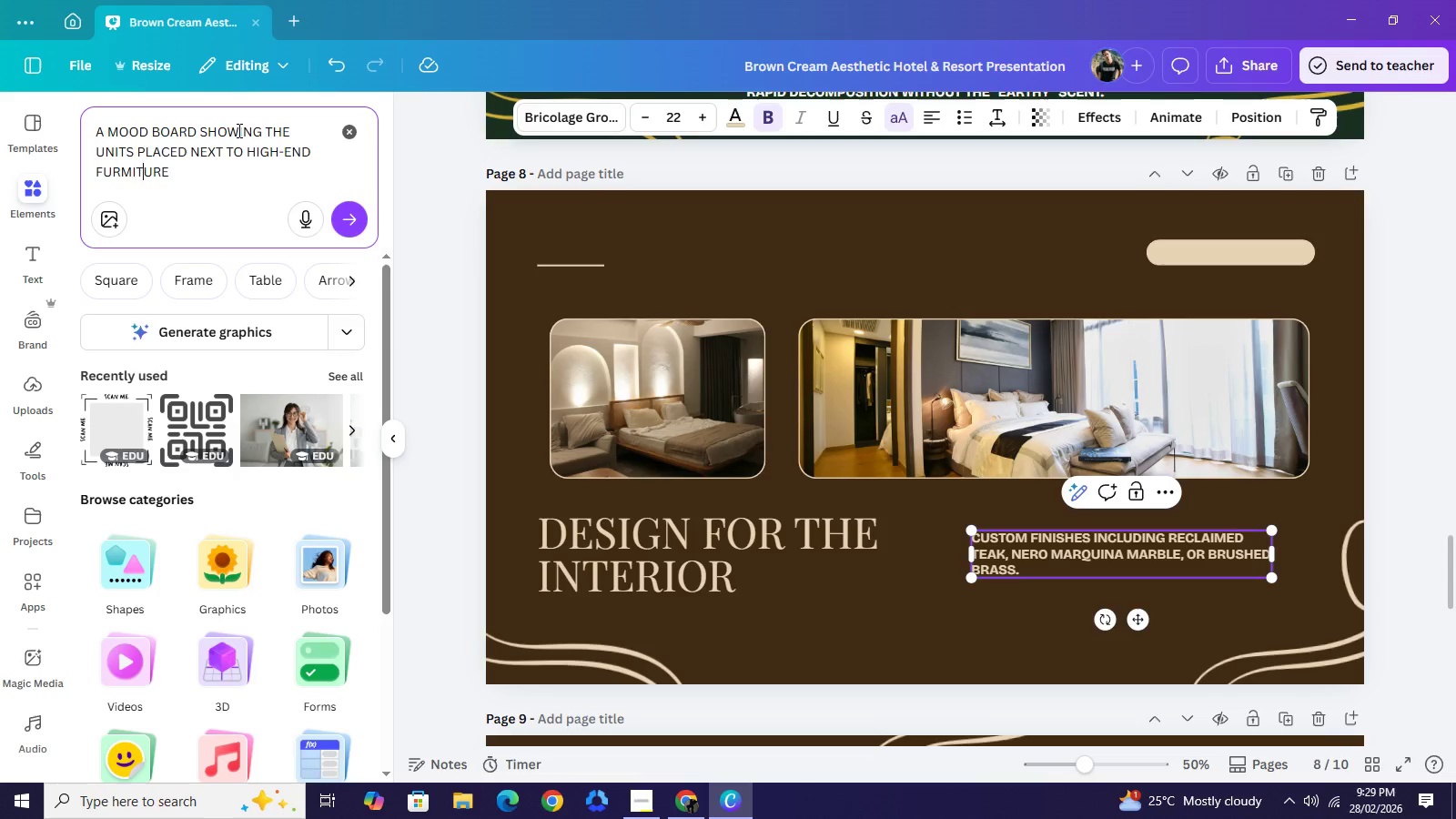 
key(ArrowLeft)
 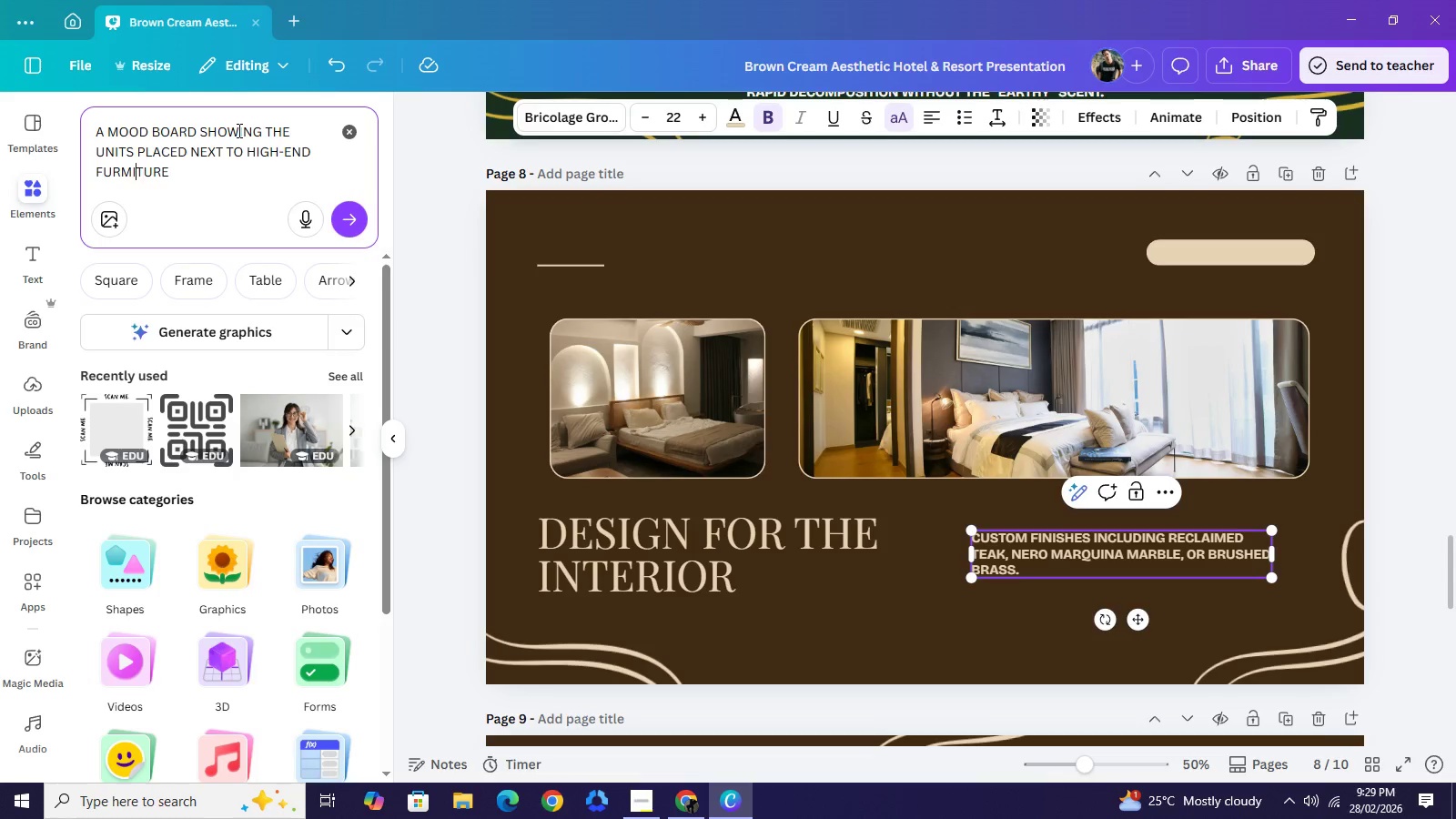 
key(ArrowLeft)
 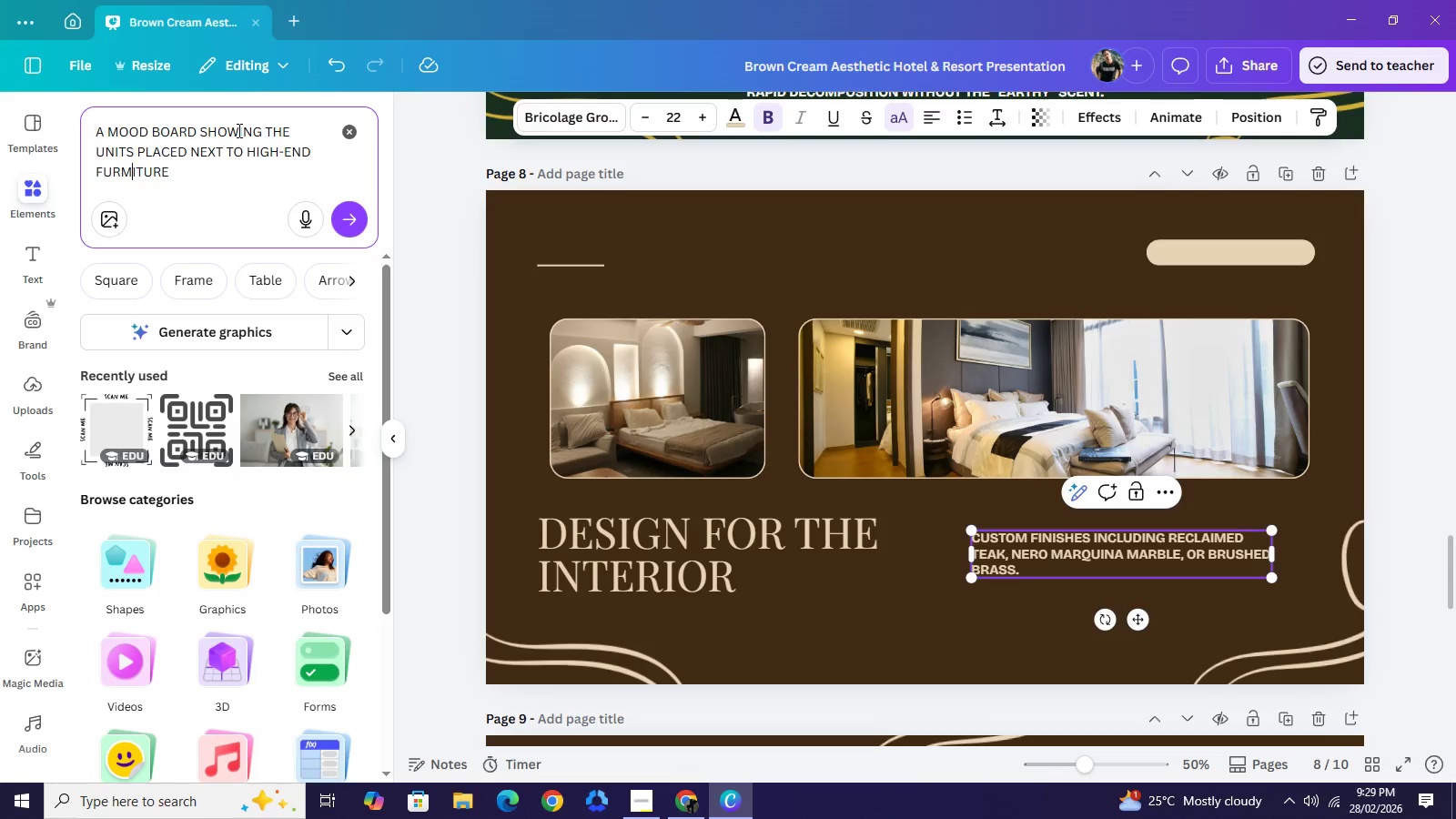 
key(ArrowLeft)
 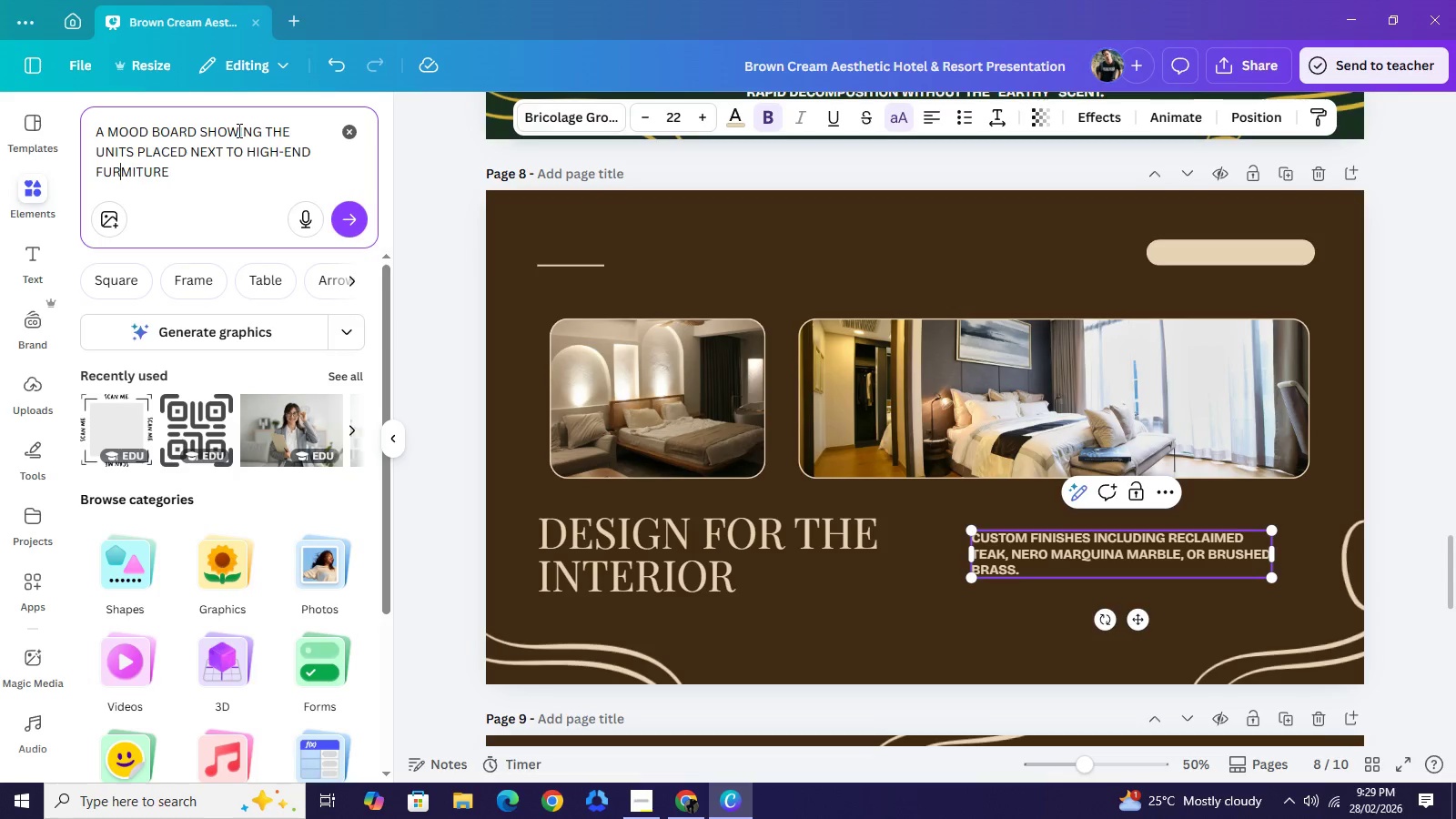 
key(ArrowLeft)
 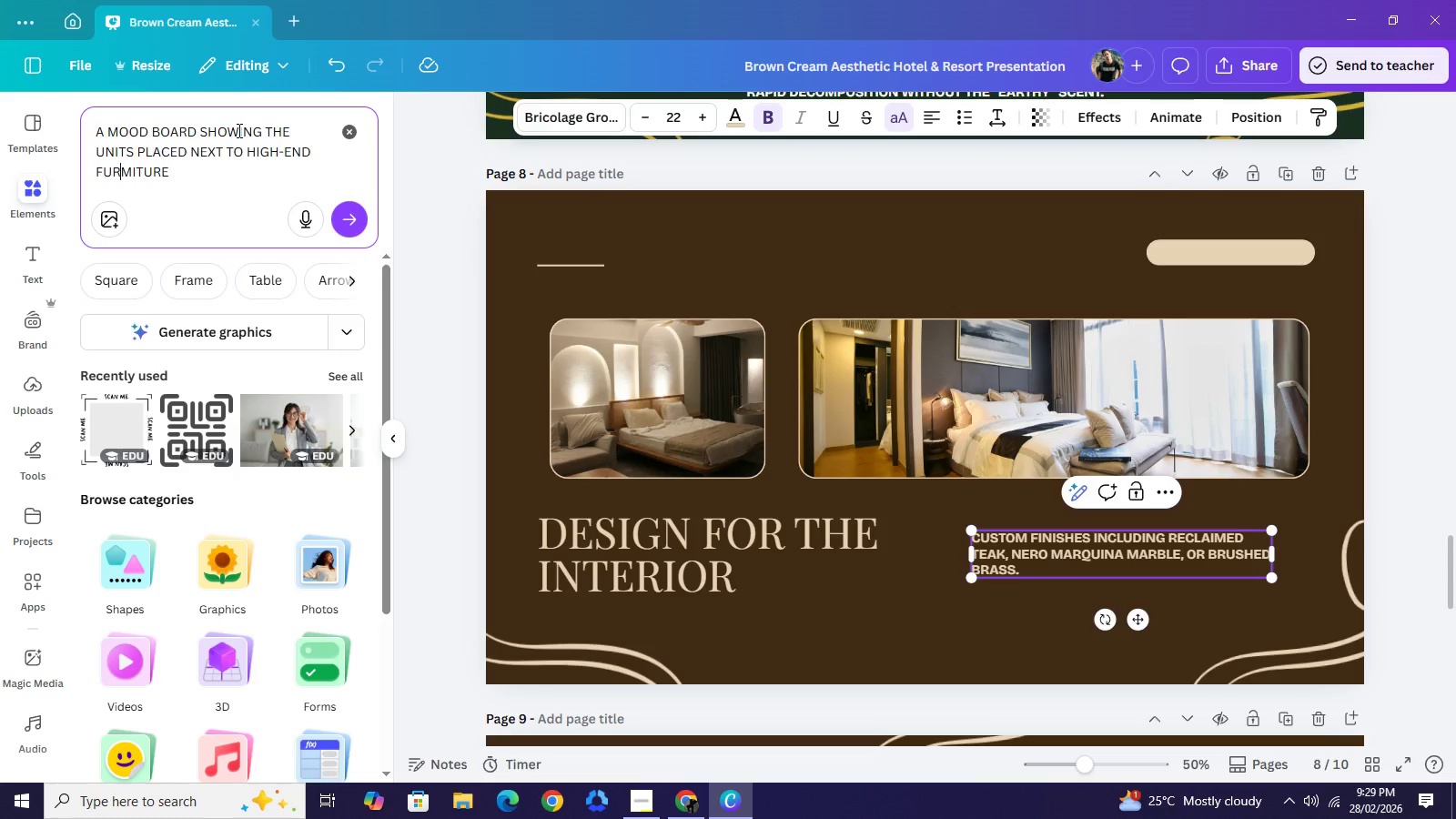 
key(ArrowLeft)
 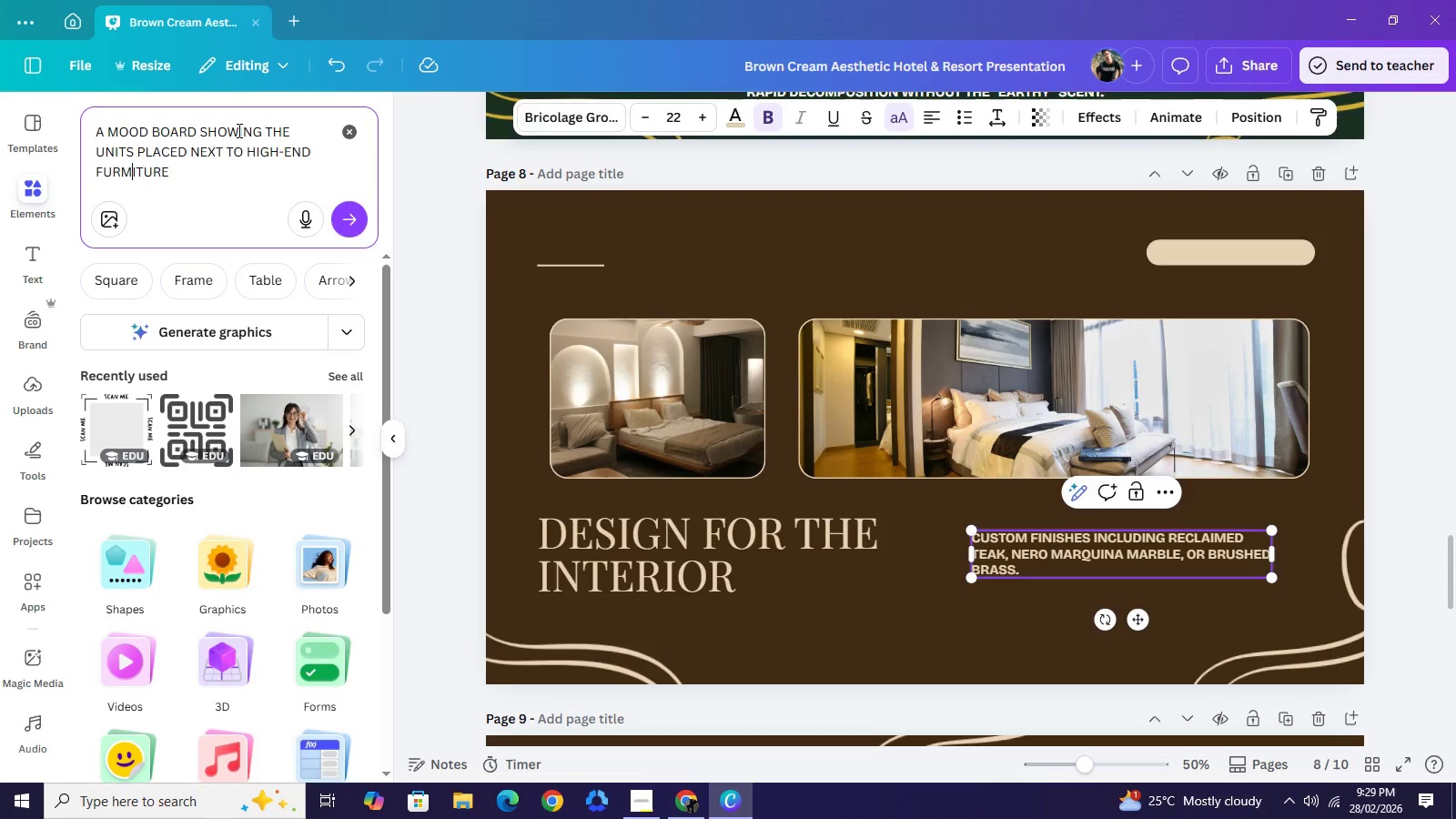 
key(ArrowRight)
 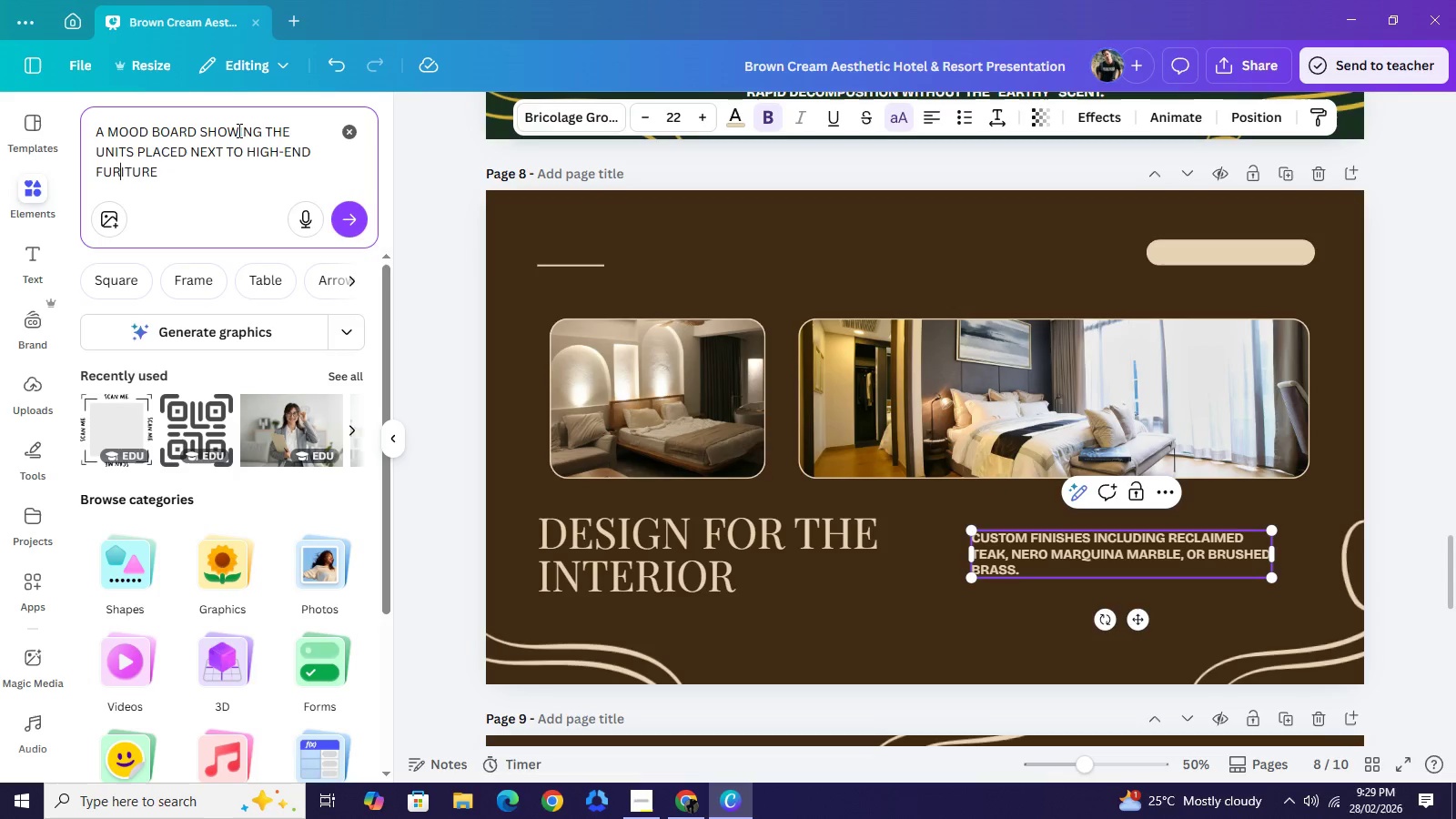 
key(Backspace)
 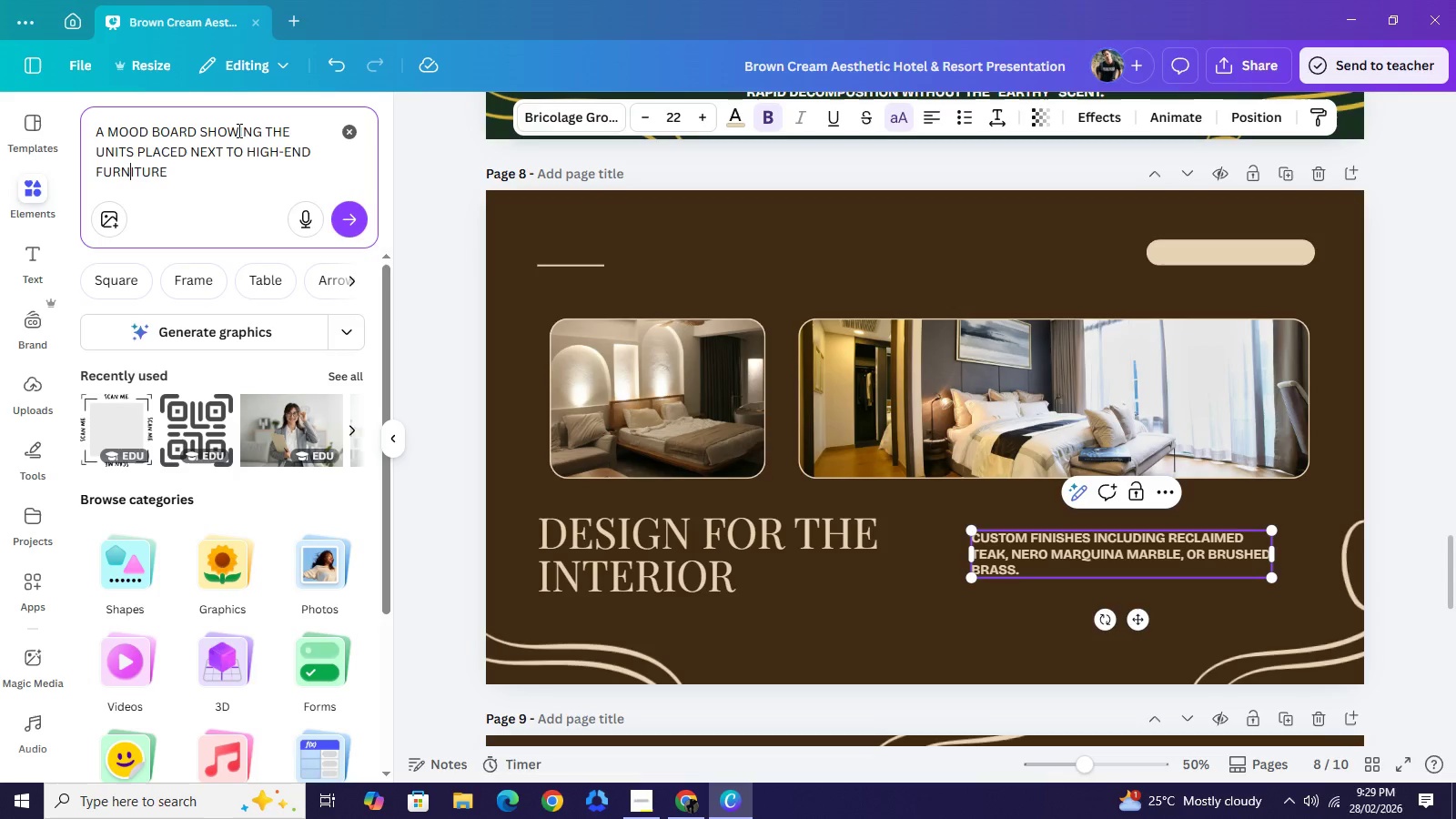 
key(N)
 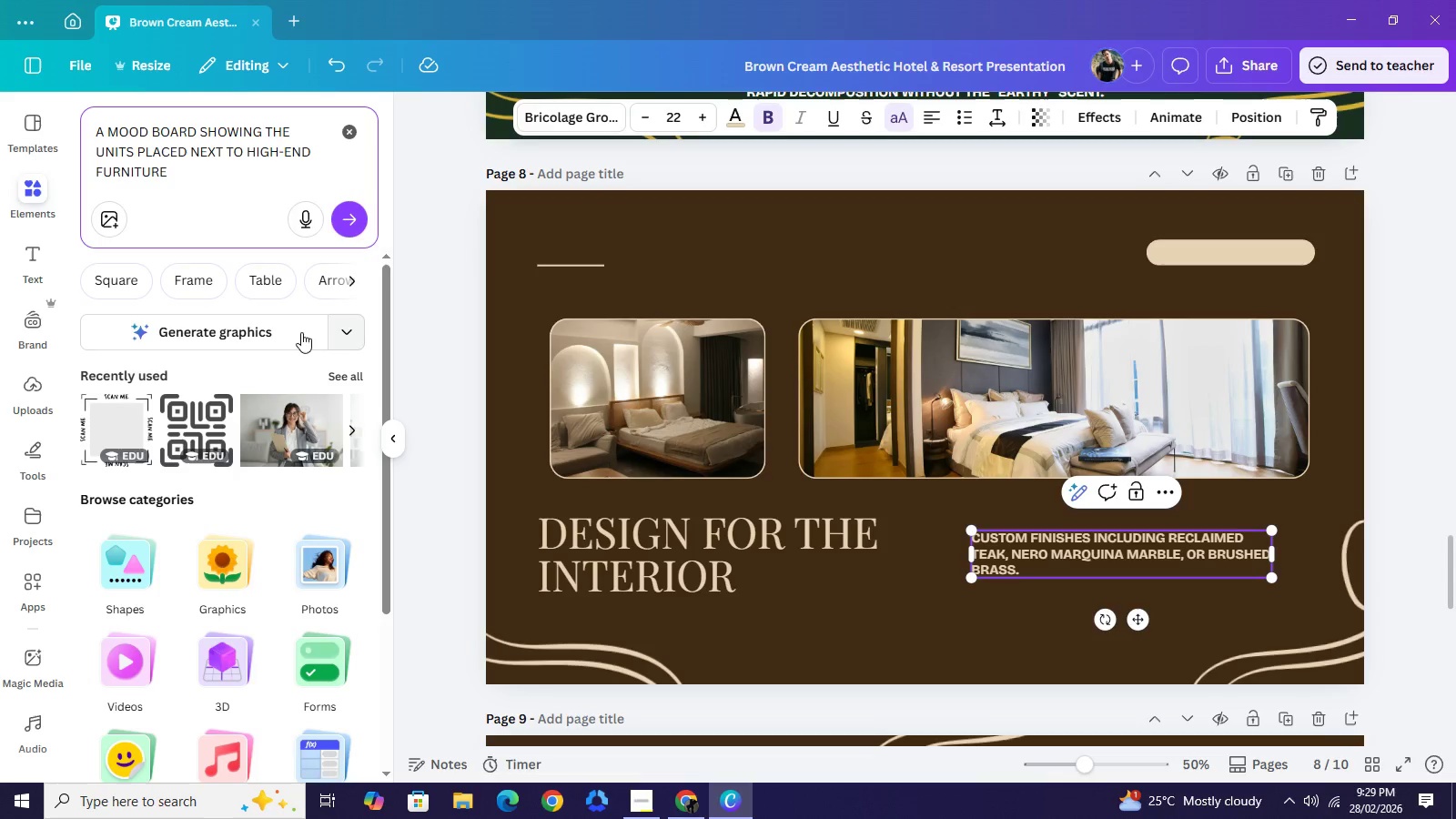 
left_click([270, 330])
 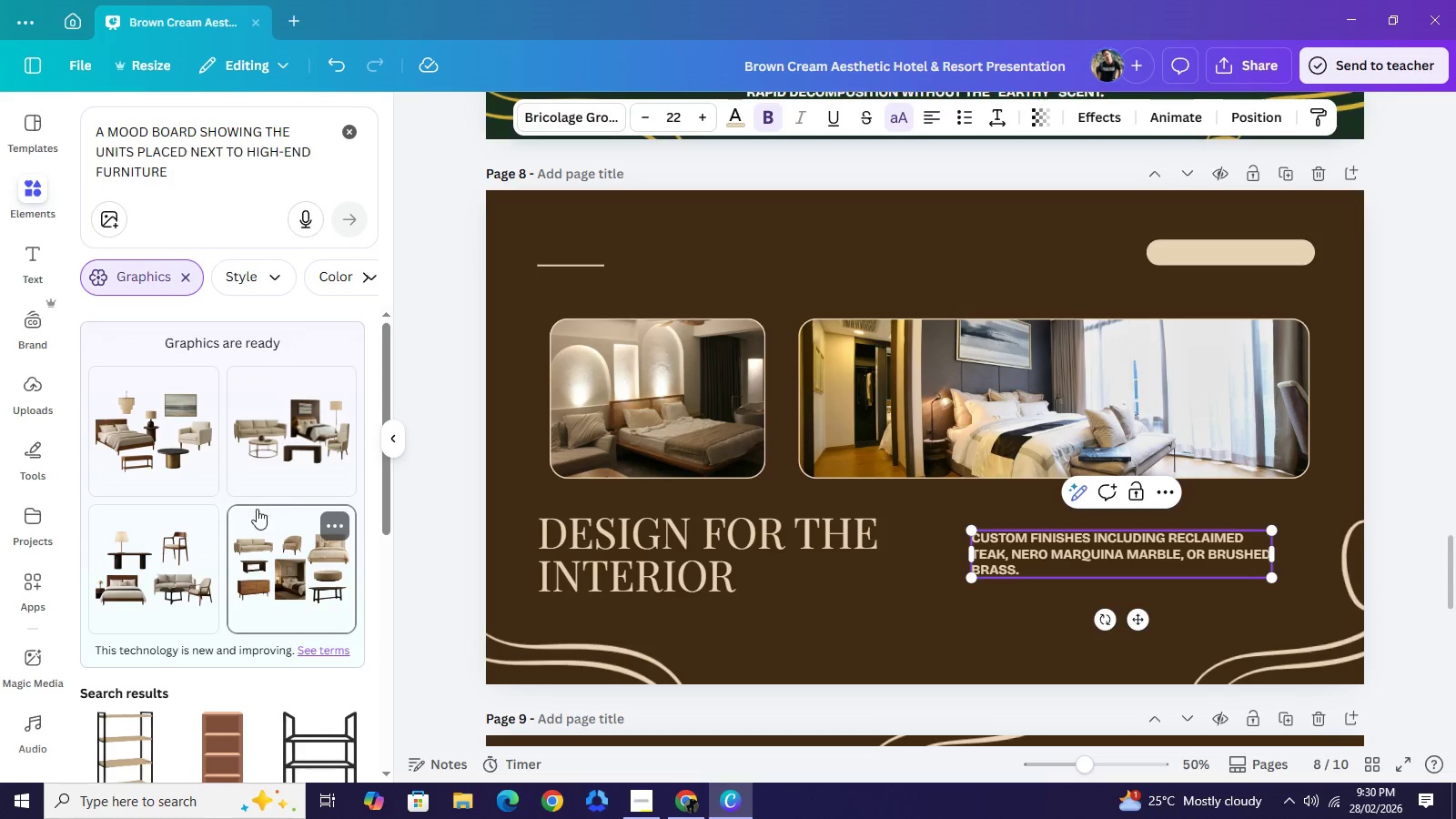 
wait(62.56)
 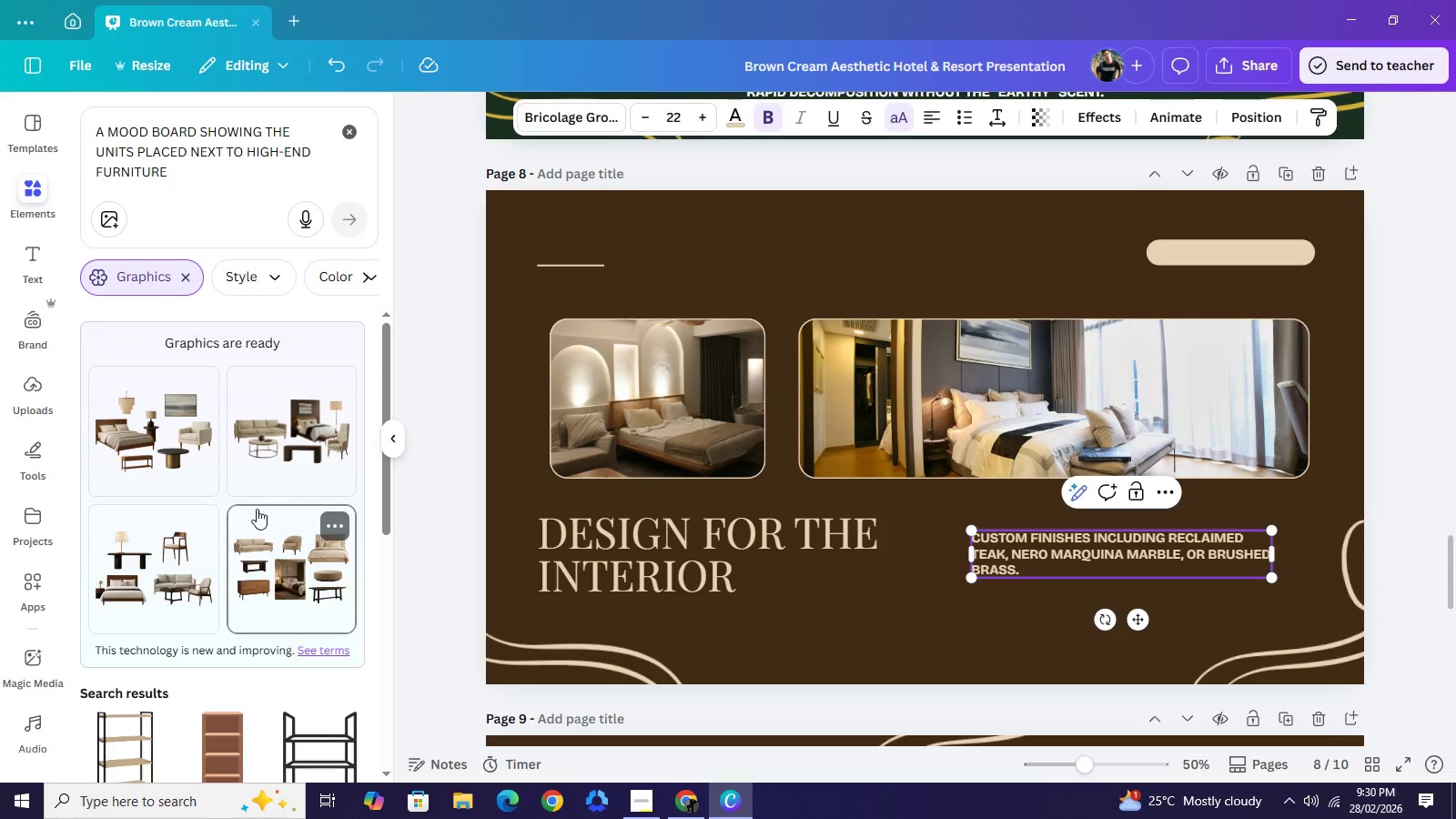 
left_click([302, 453])
 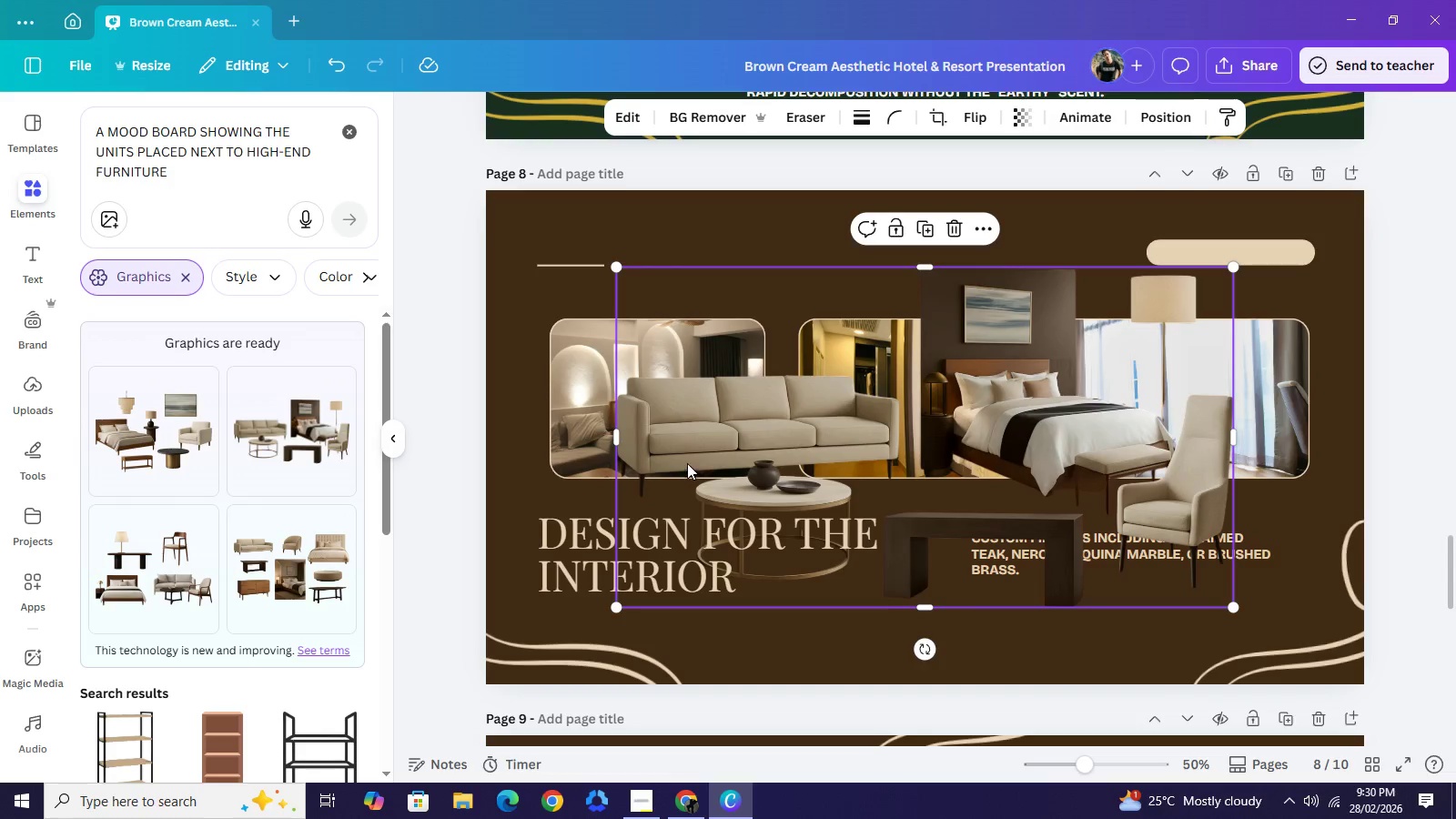 
wait(6.34)
 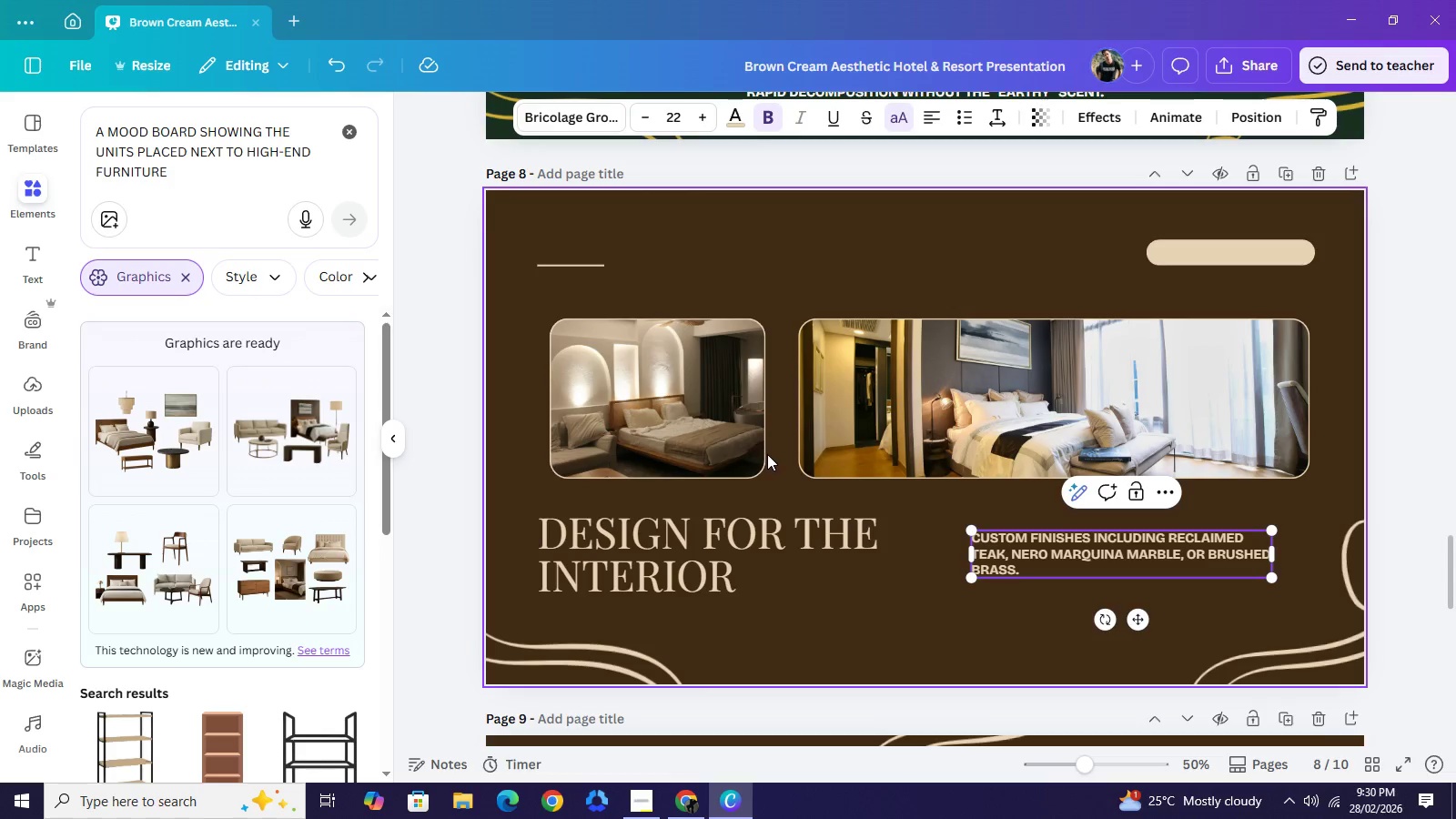 
left_click([589, 363])
 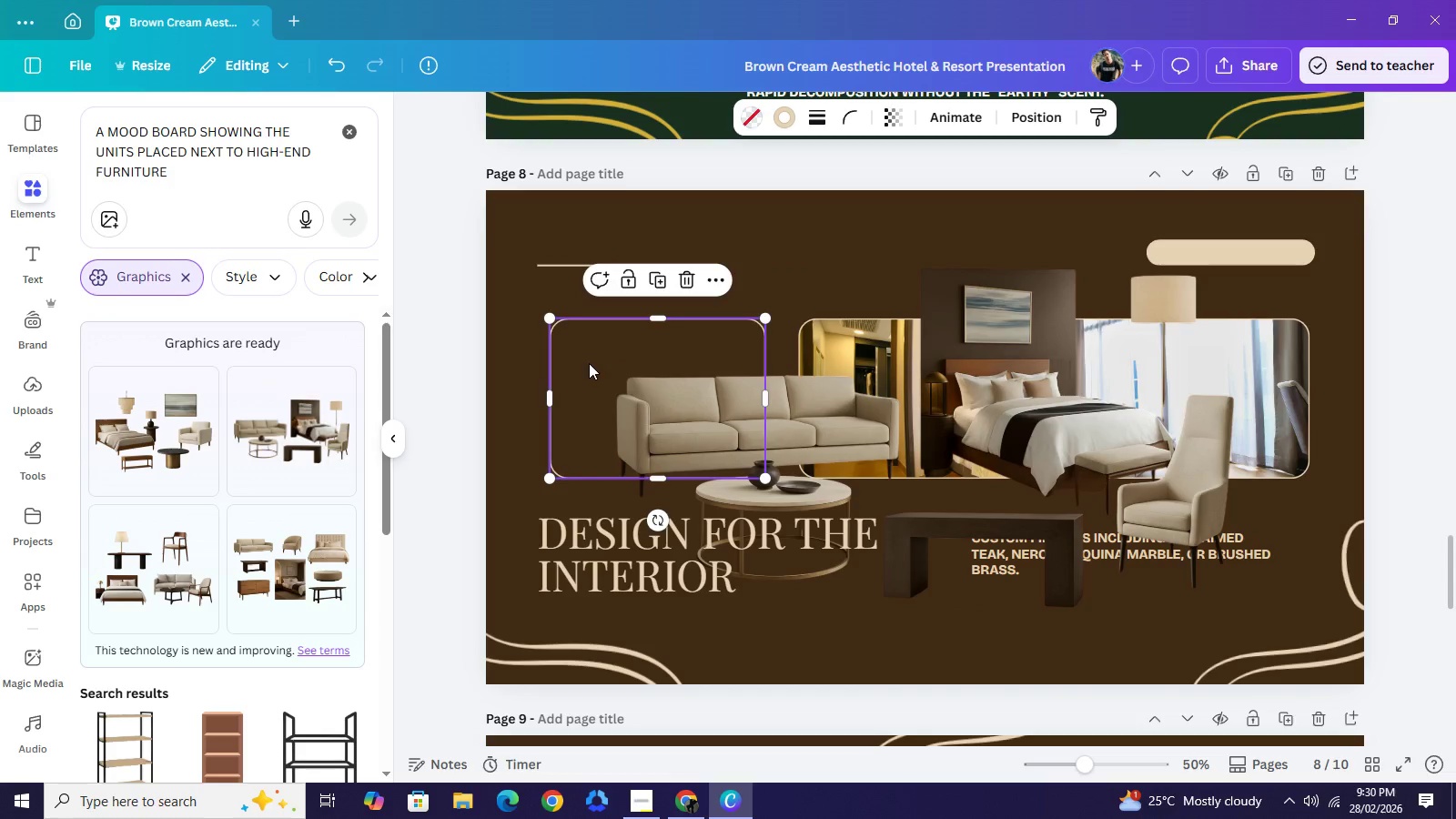 
key(Backspace)
 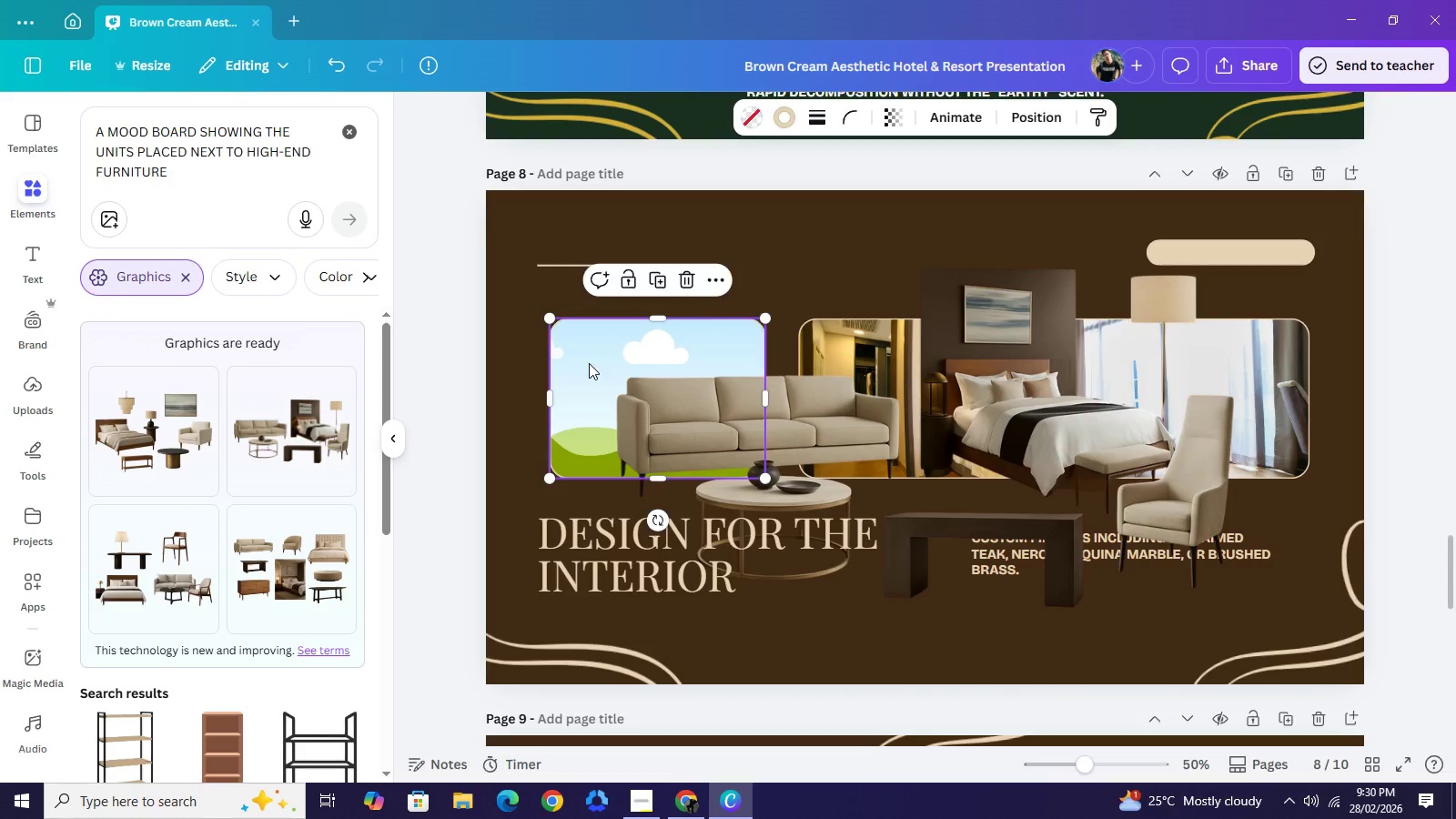 
left_click([589, 363])
 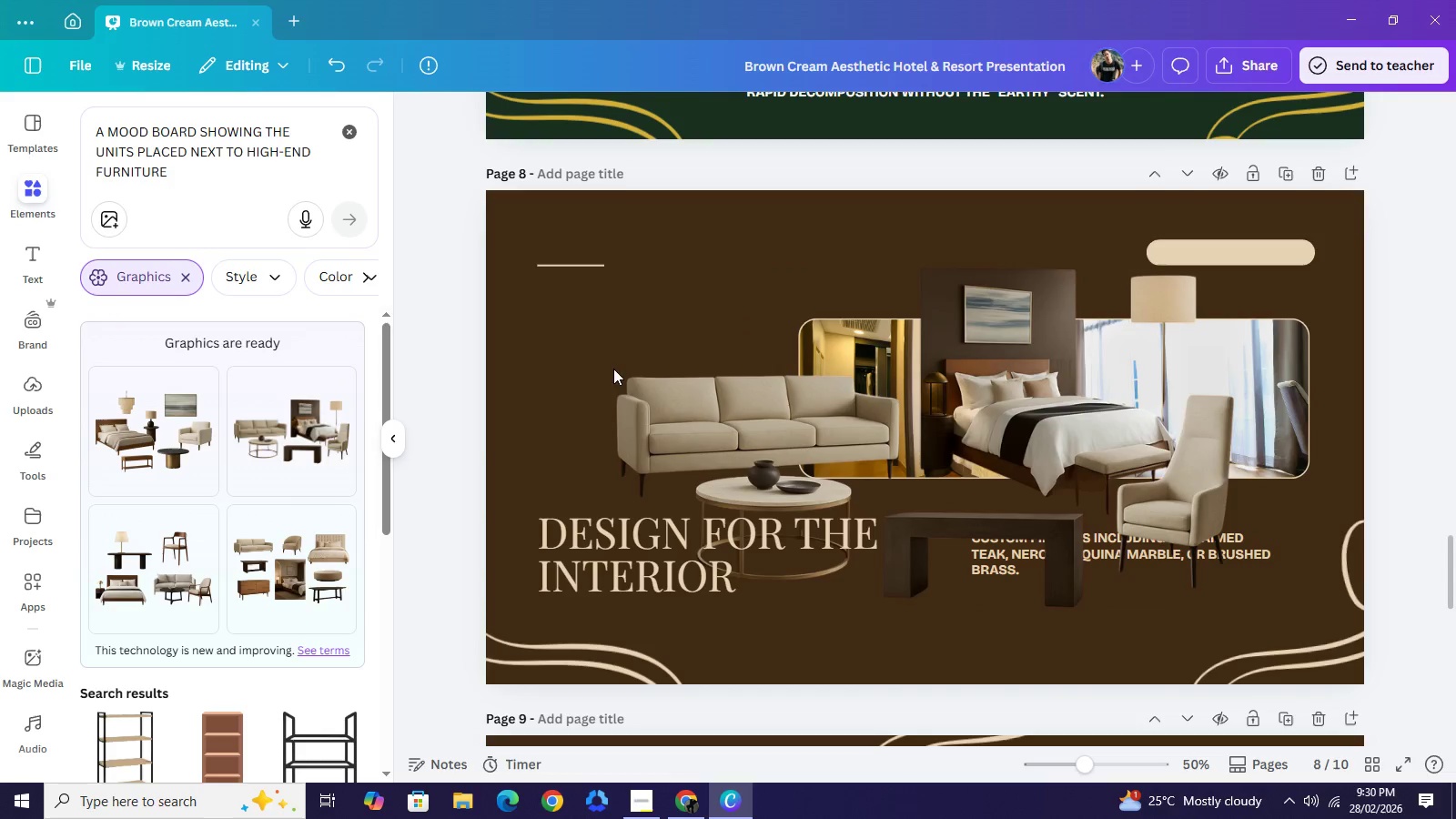 
key(Backspace)
 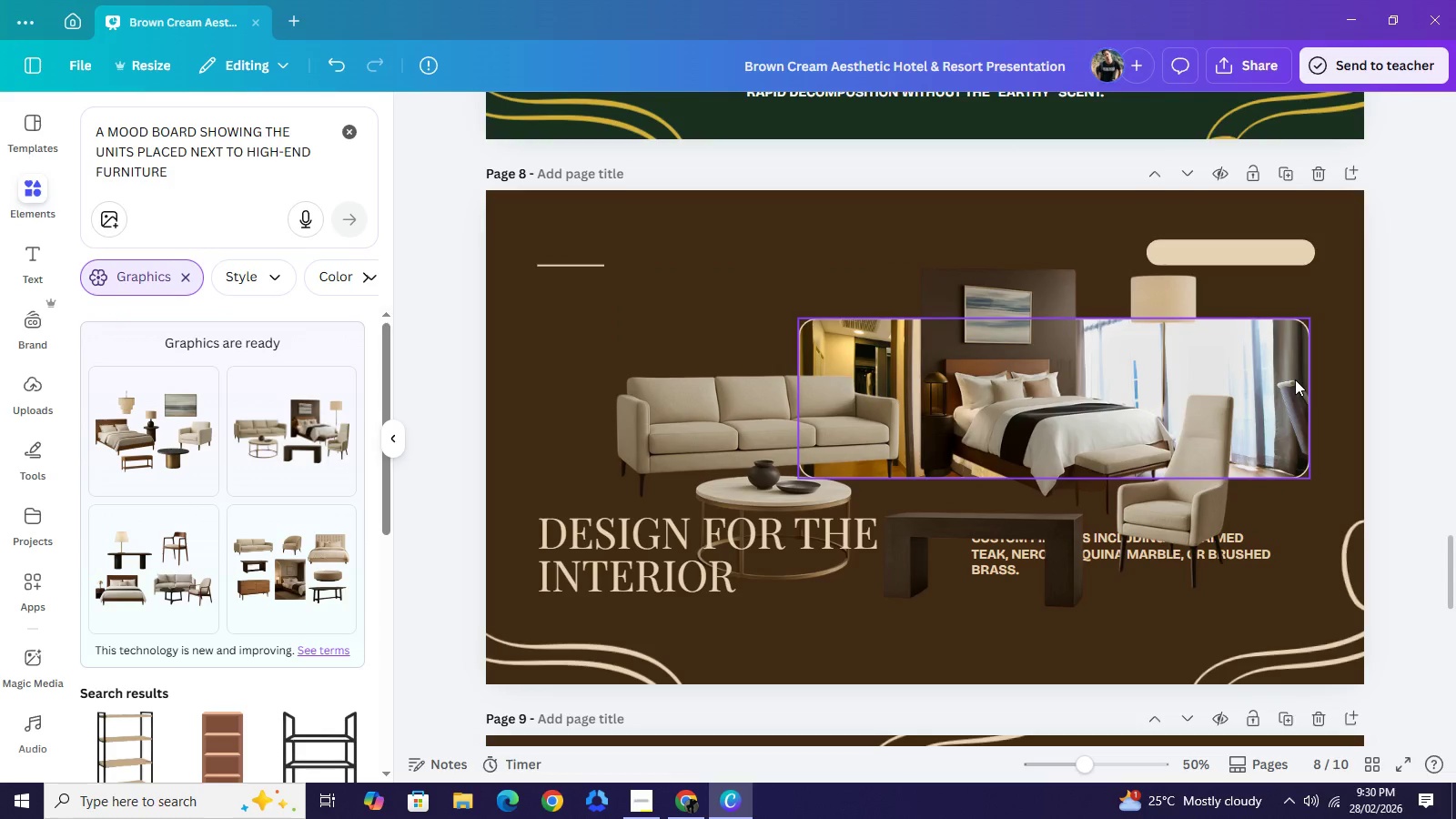 
left_click([1295, 379])
 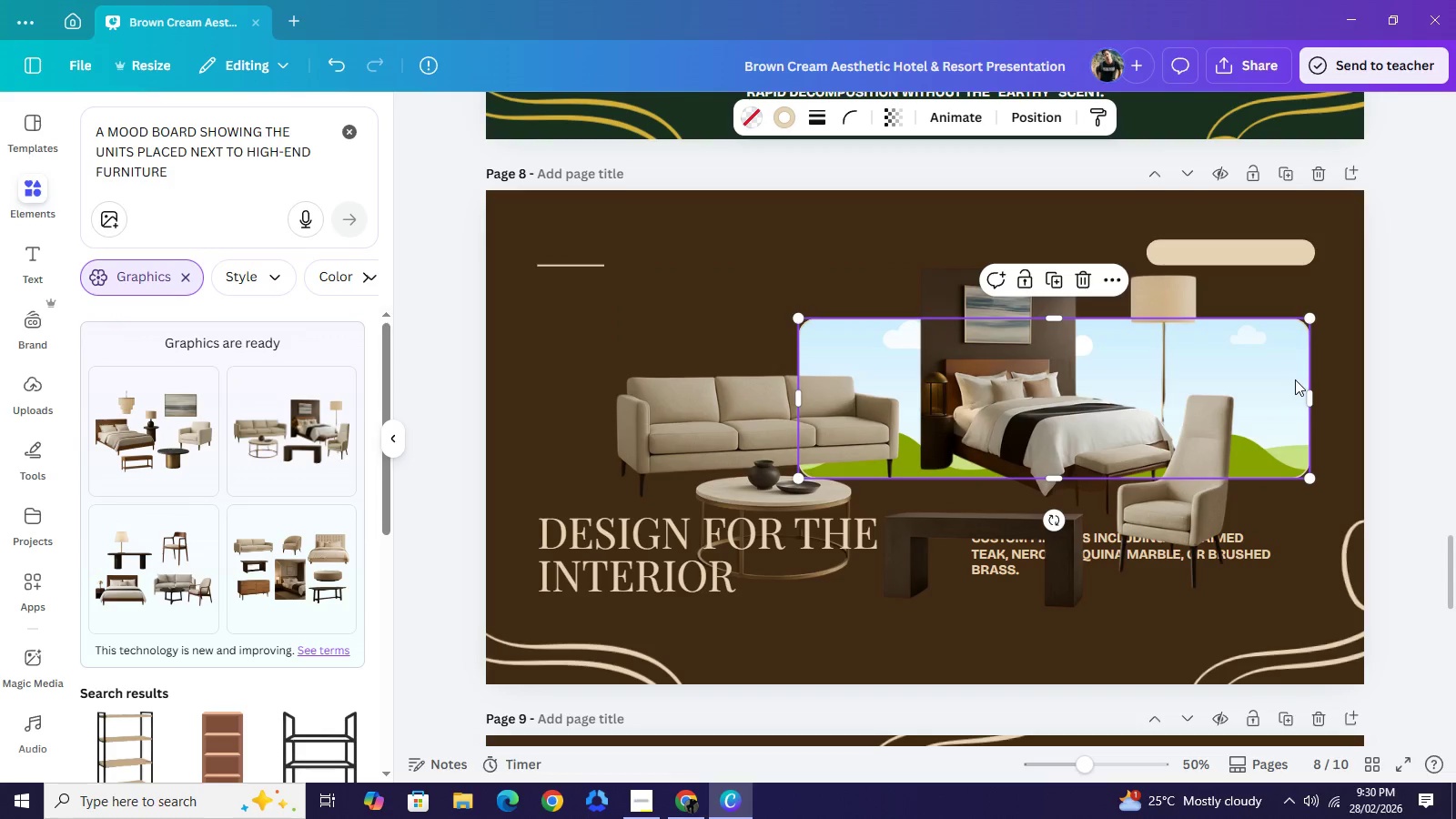 
key(Backspace)
 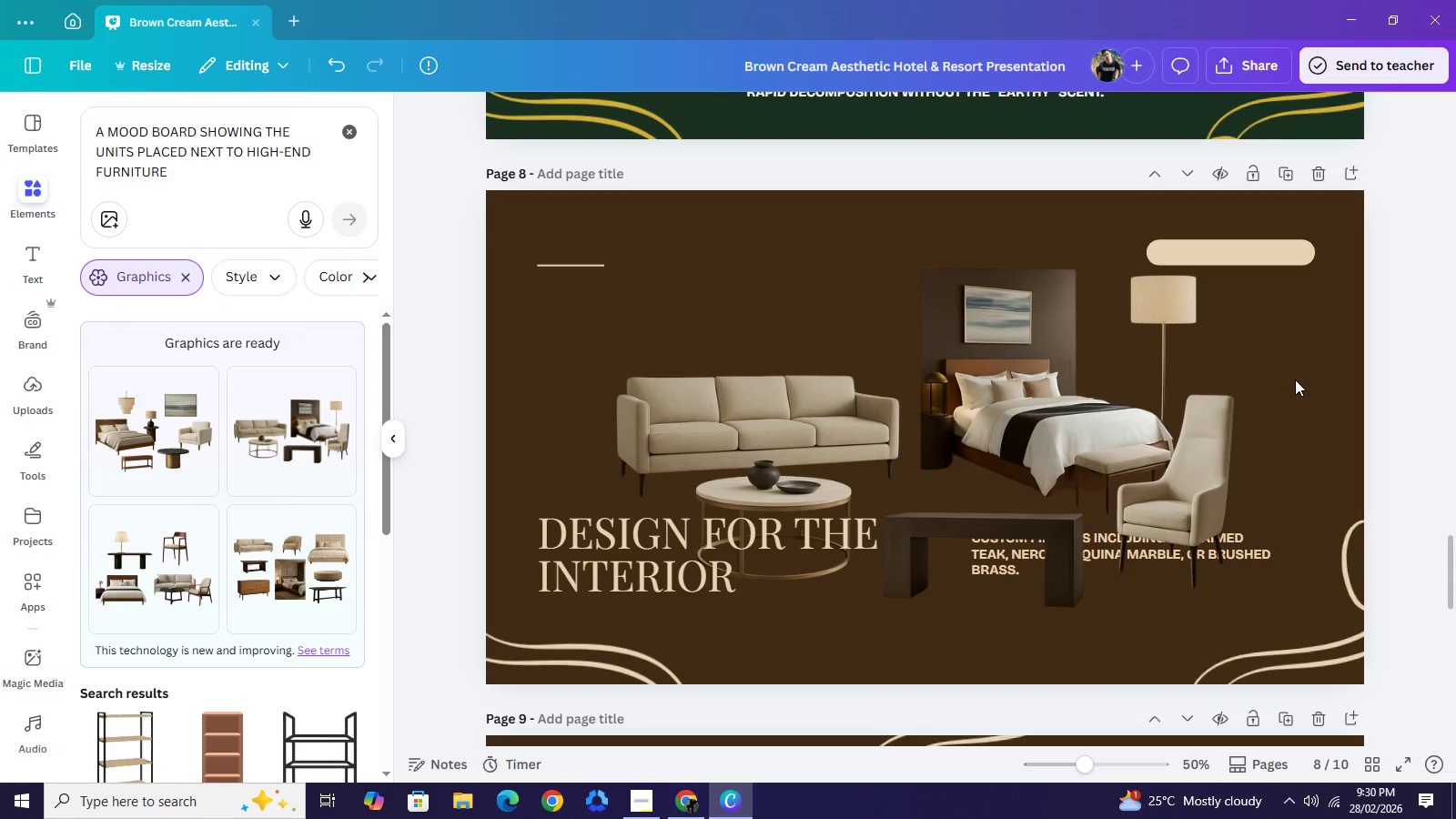 
key(Backspace)
 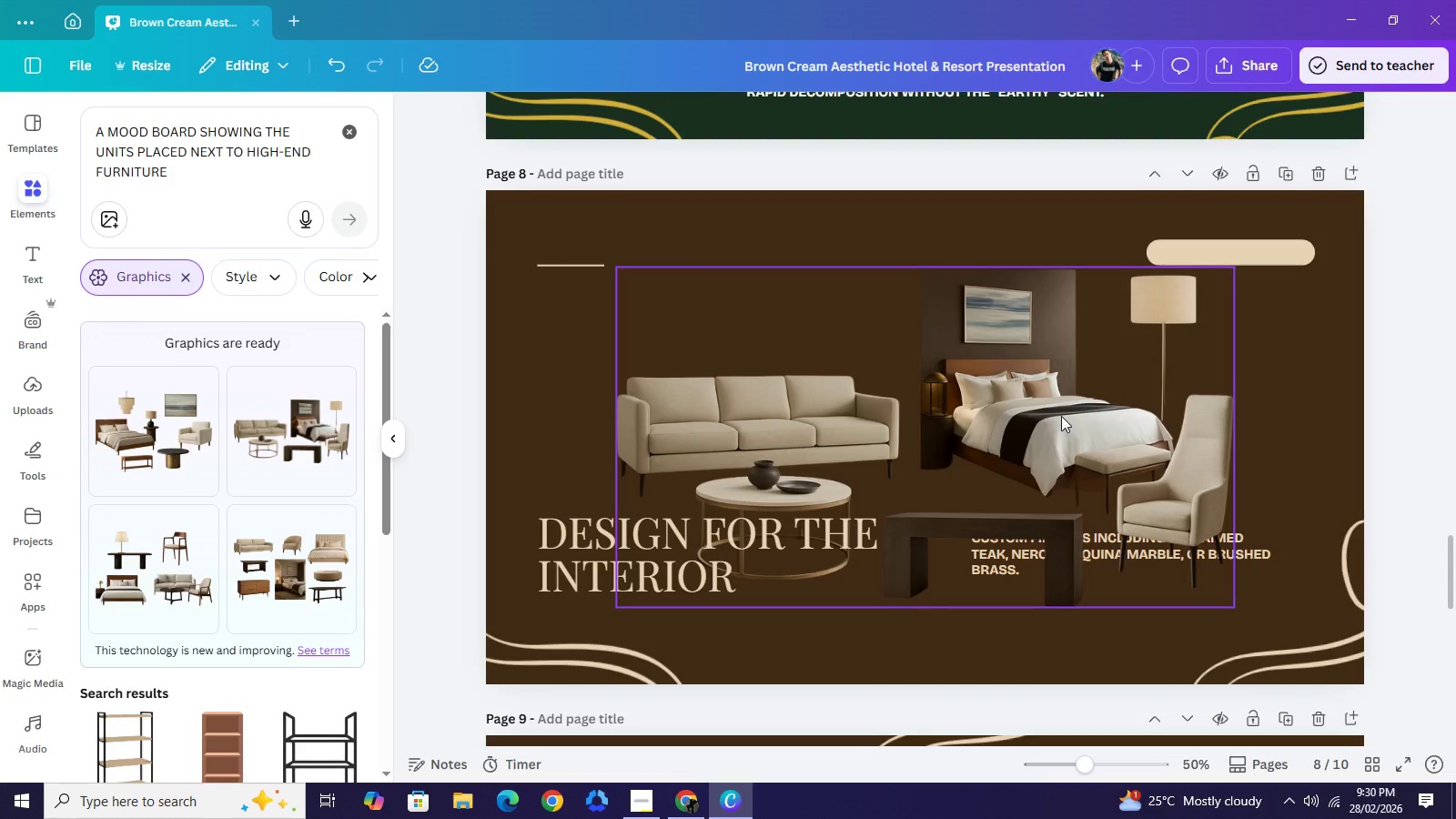 
left_click_drag(start_coordinate=[1063, 417], to_coordinate=[1052, 371])
 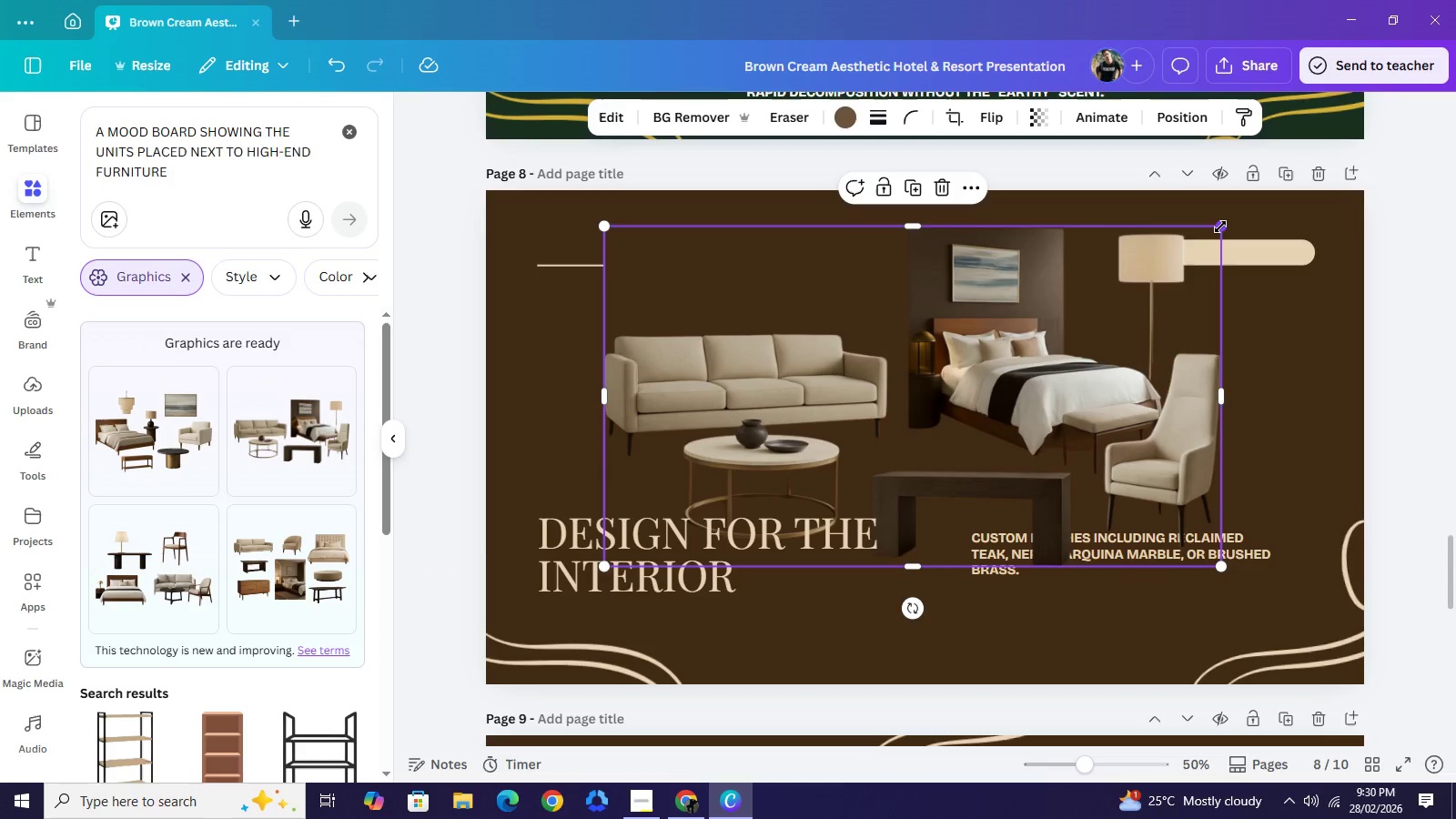 
left_click_drag(start_coordinate=[1220, 227], to_coordinate=[1138, 329])
 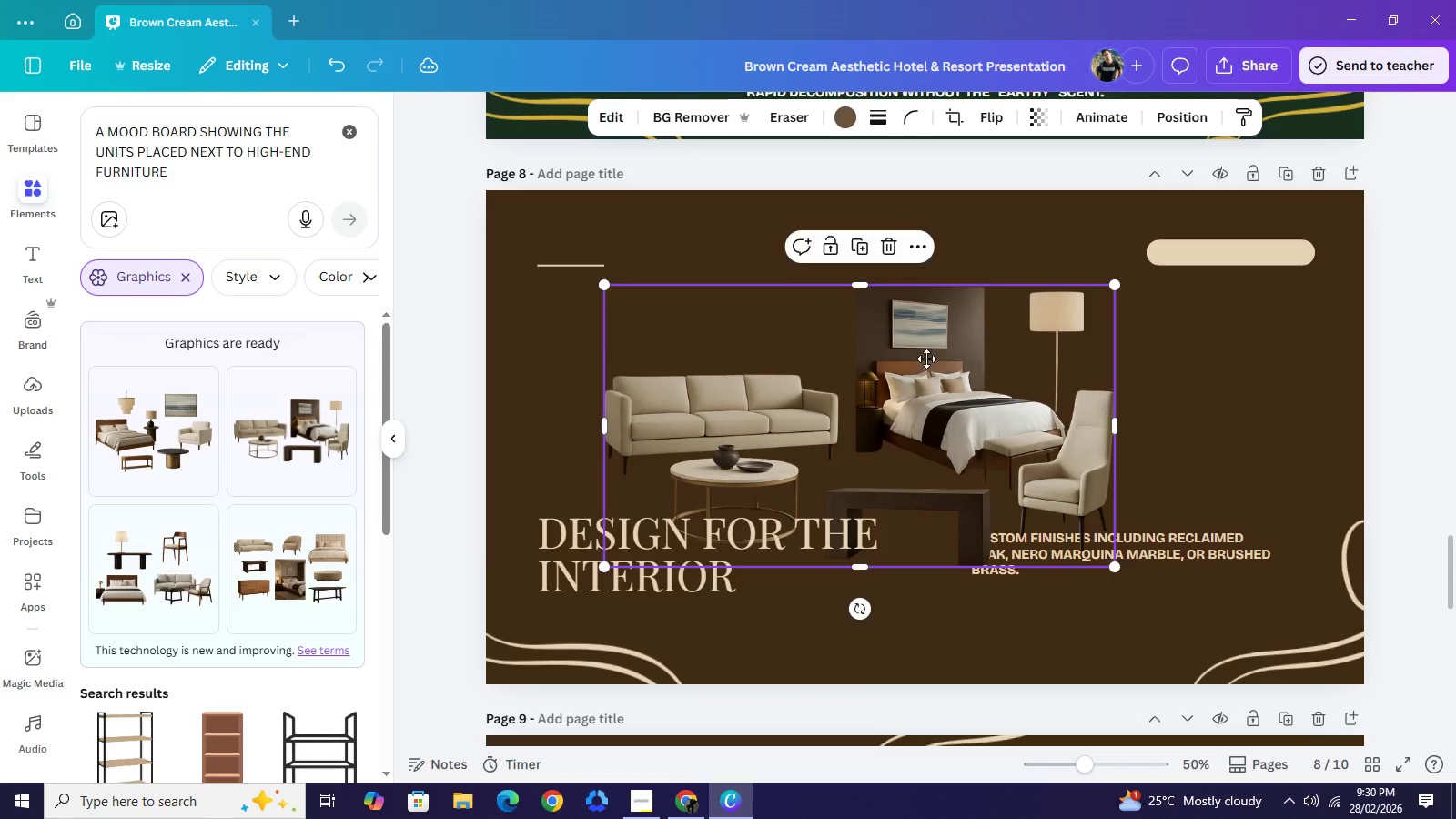 
left_click_drag(start_coordinate=[896, 401], to_coordinate=[936, 339])
 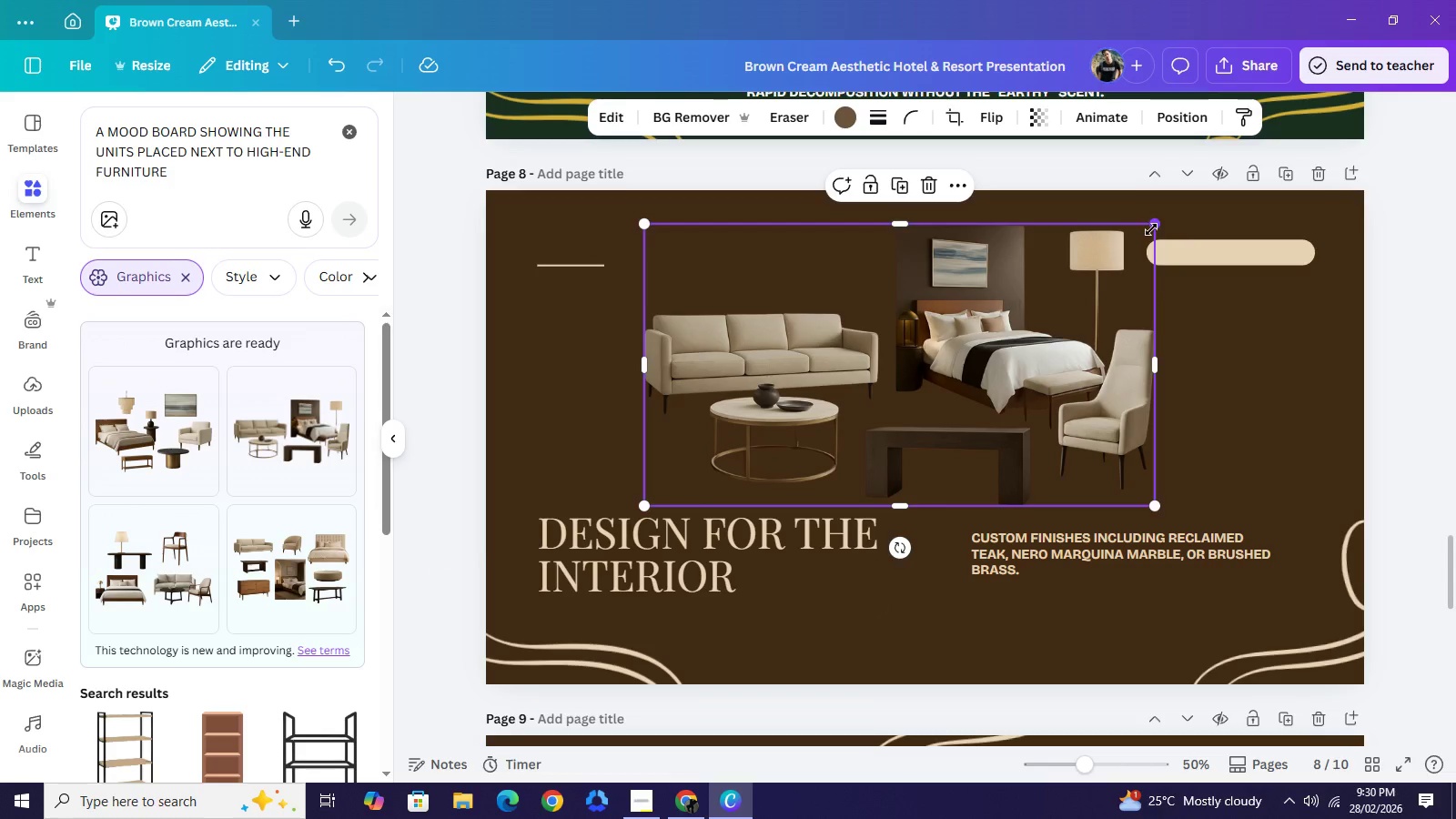 
left_click_drag(start_coordinate=[1156, 228], to_coordinate=[1112, 256])
 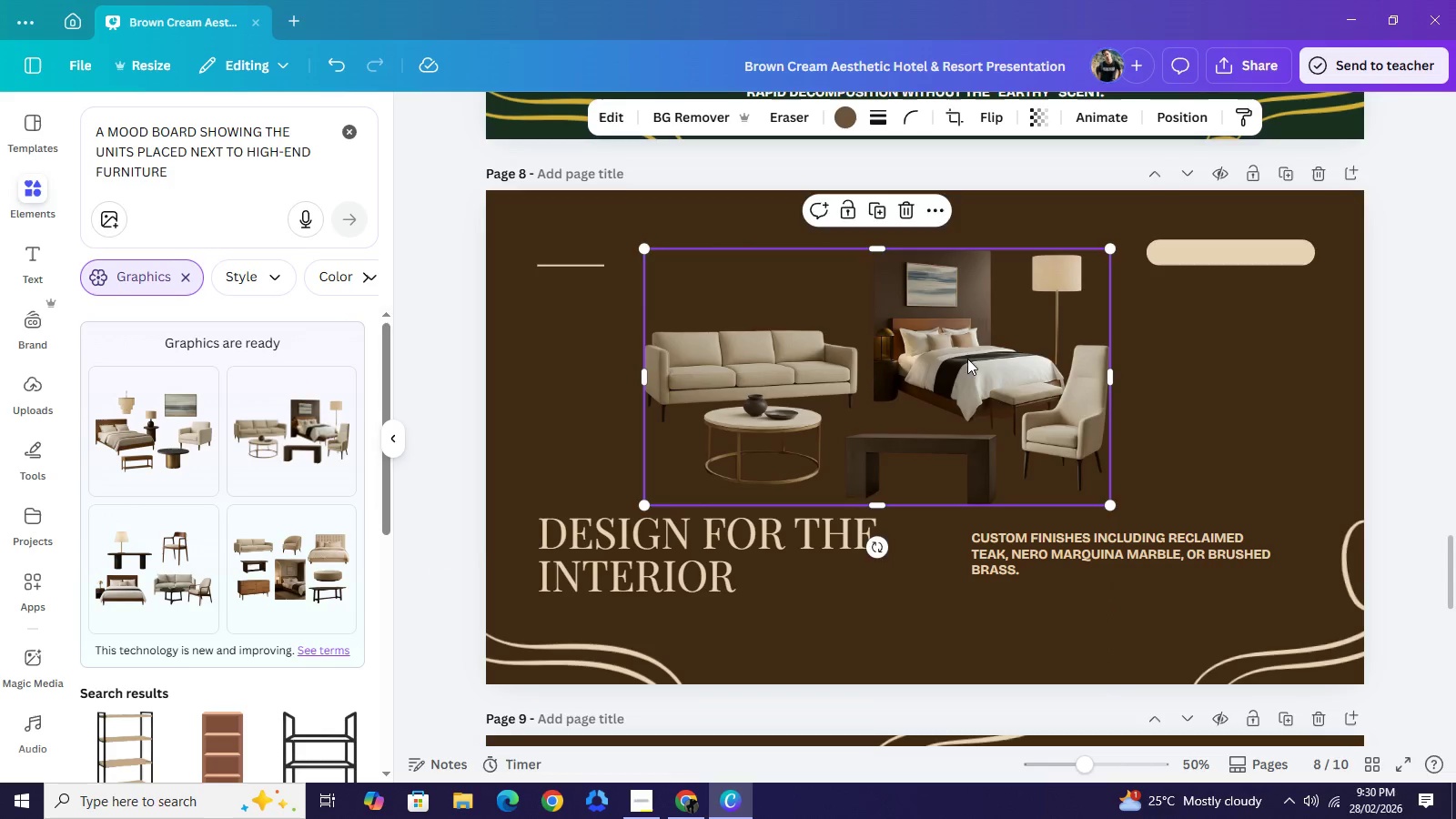 
left_click_drag(start_coordinate=[947, 360], to_coordinate=[997, 358])
 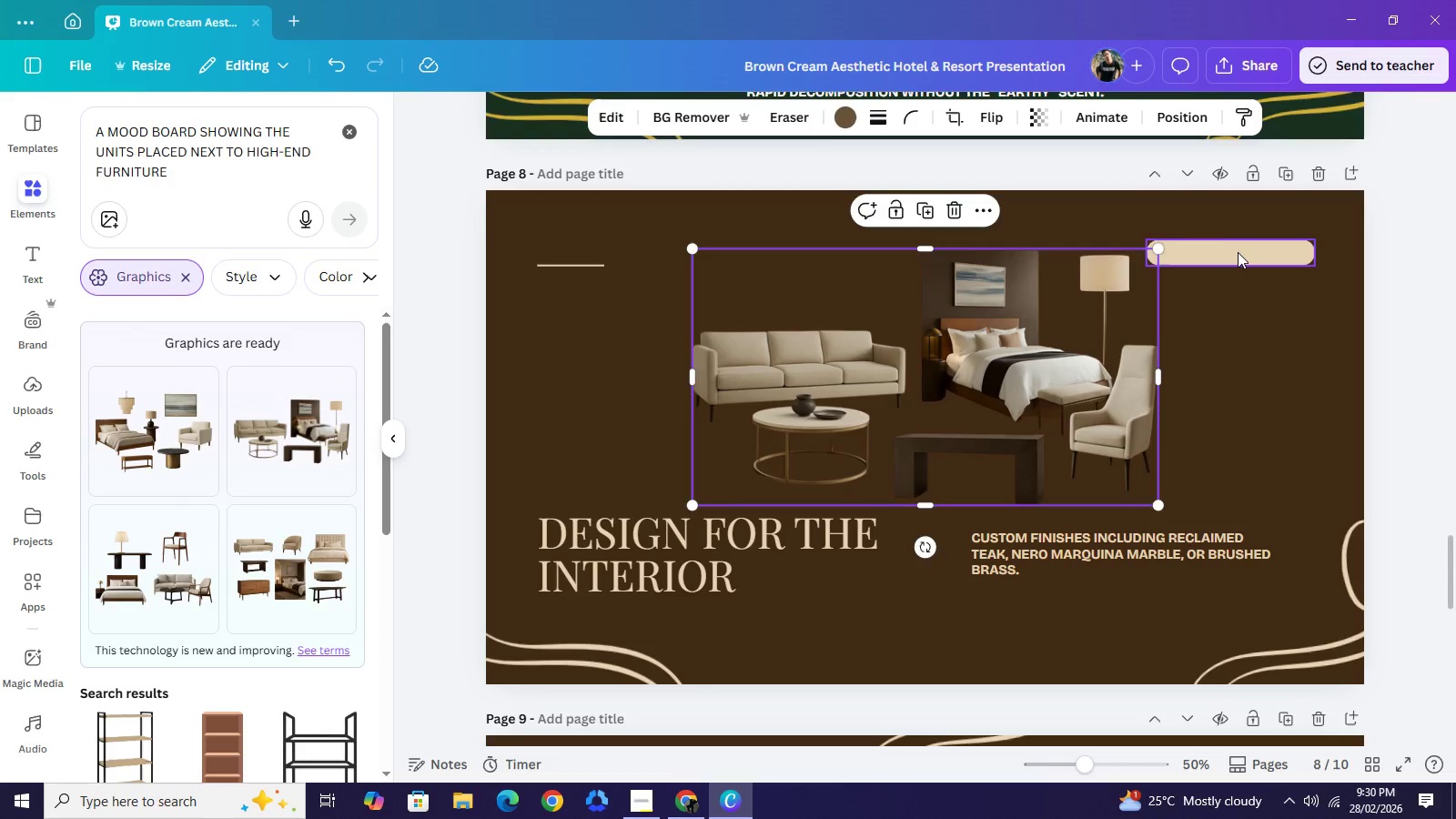 
left_click([1238, 252])
 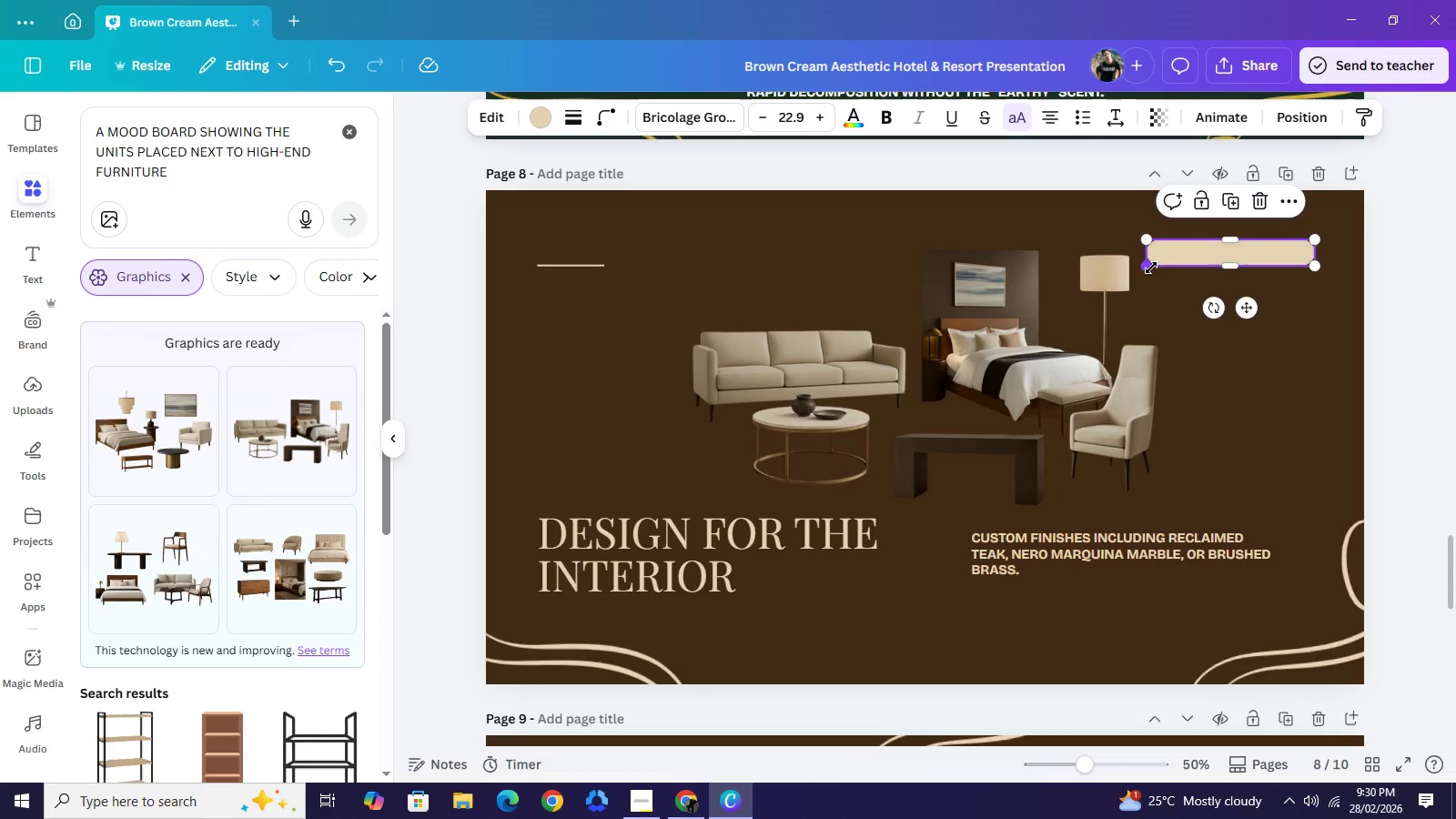 
left_click_drag(start_coordinate=[1151, 268], to_coordinate=[1193, 258])
 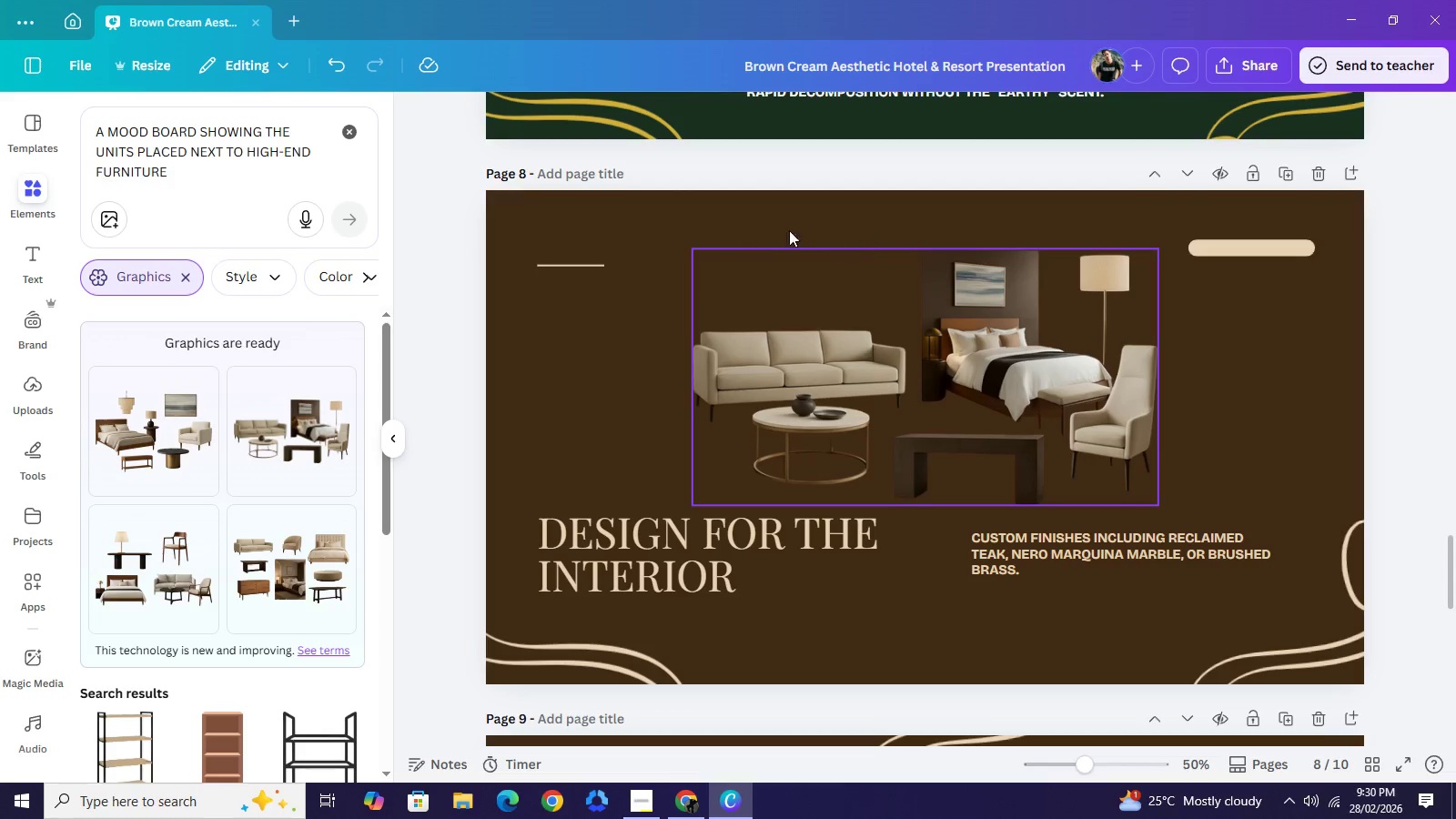 
left_click([775, 217])
 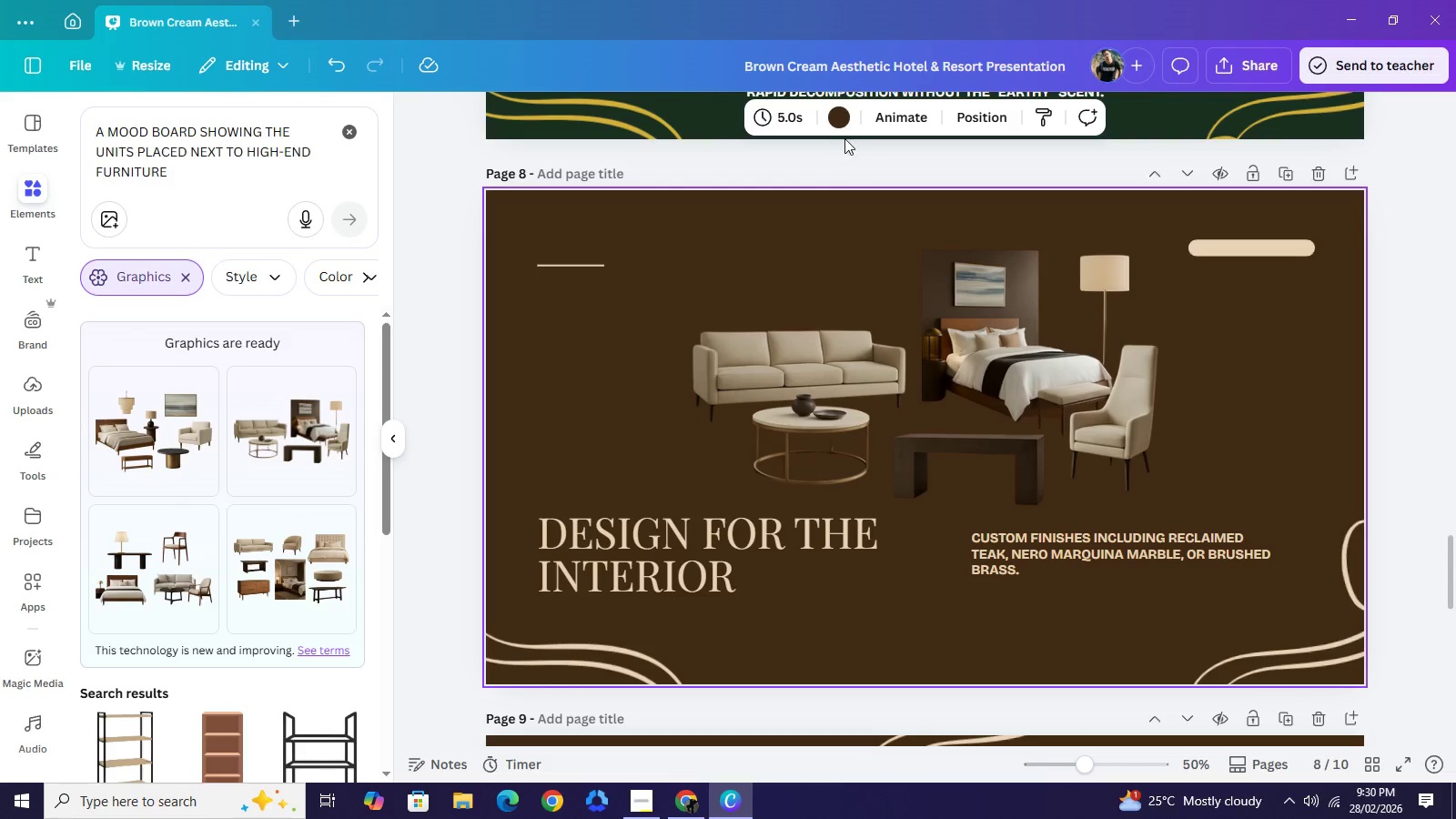 
mouse_move([834, 162])
 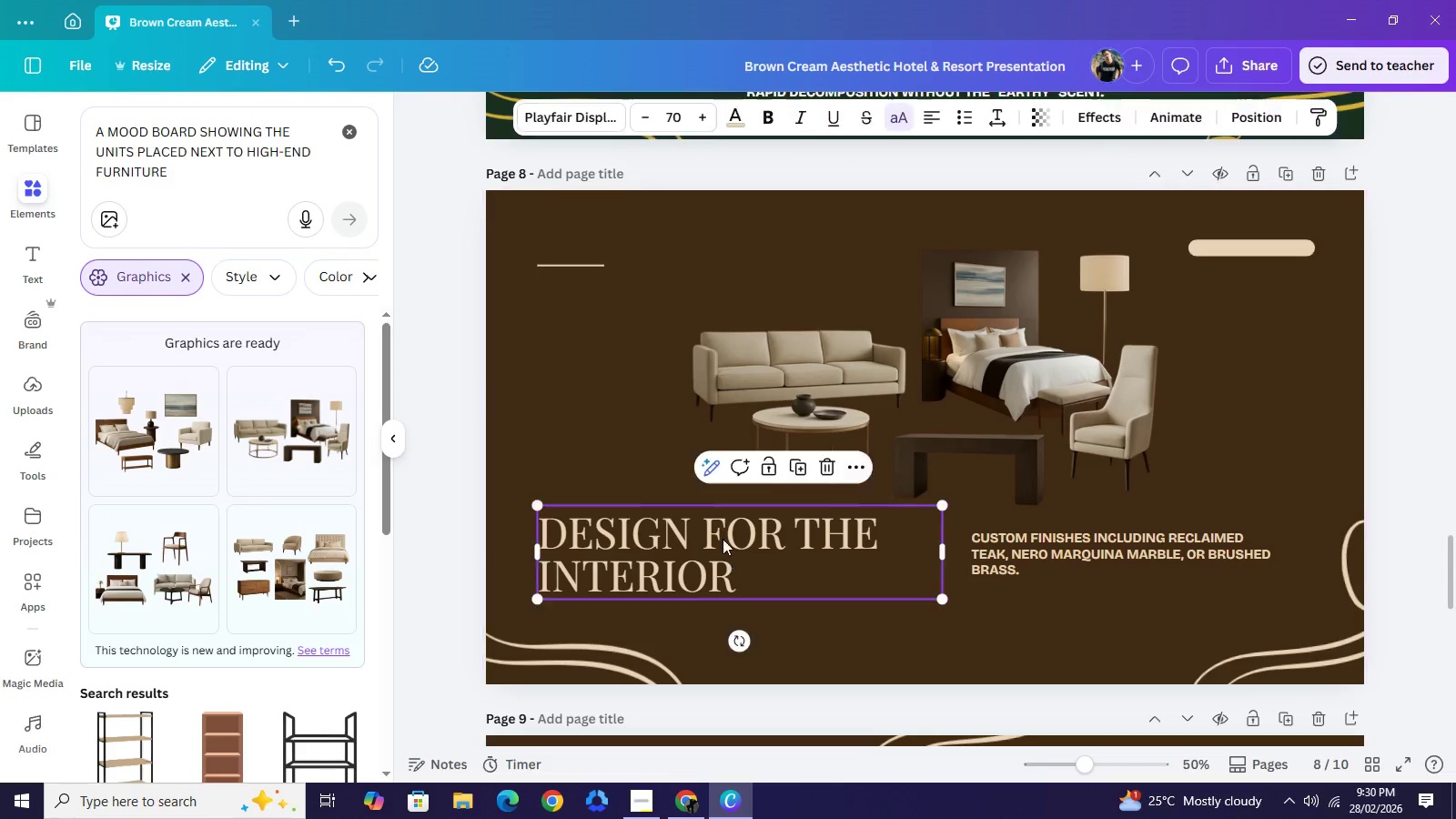 
left_click([732, 556])
 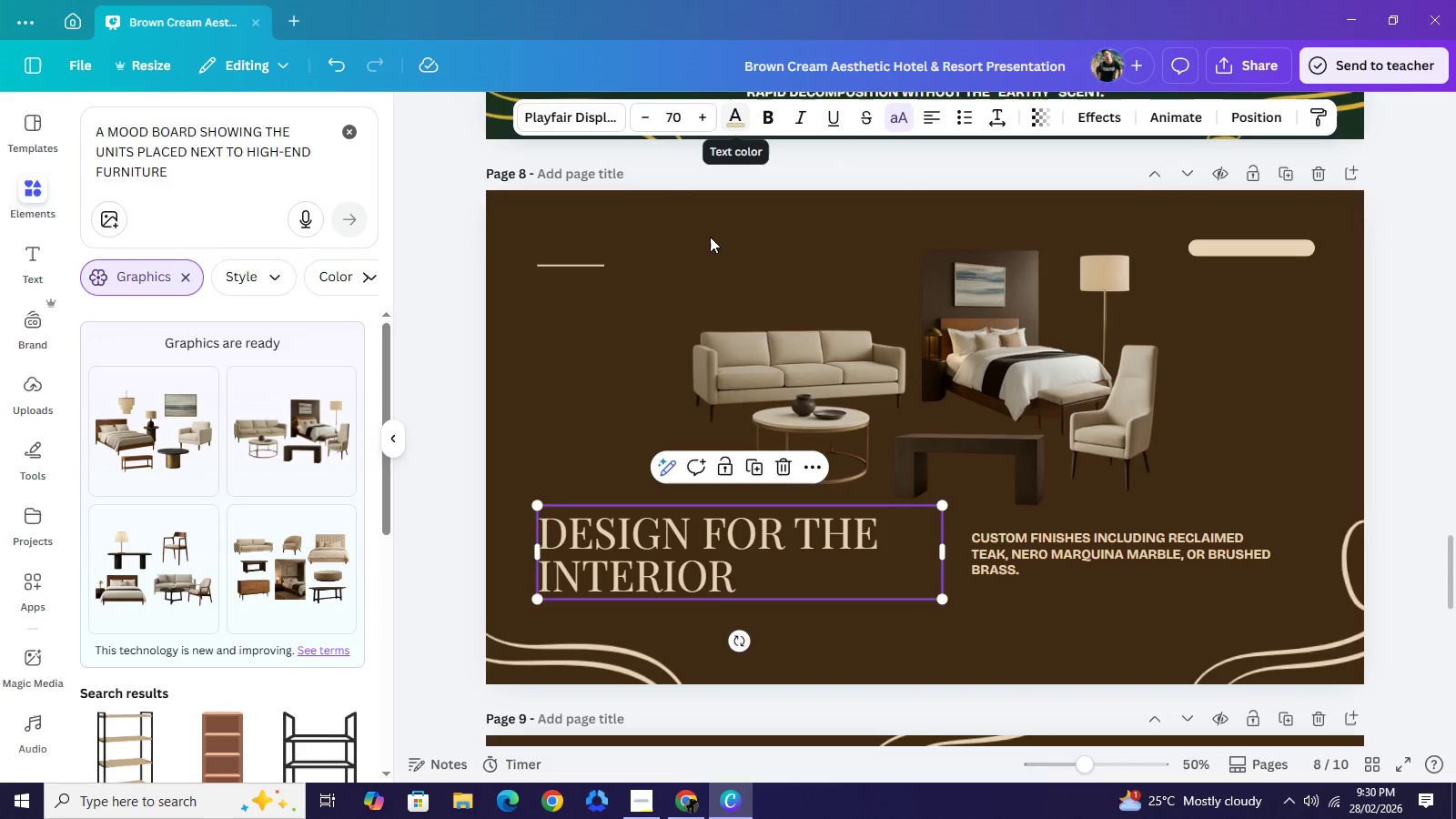 
left_click([708, 241])
 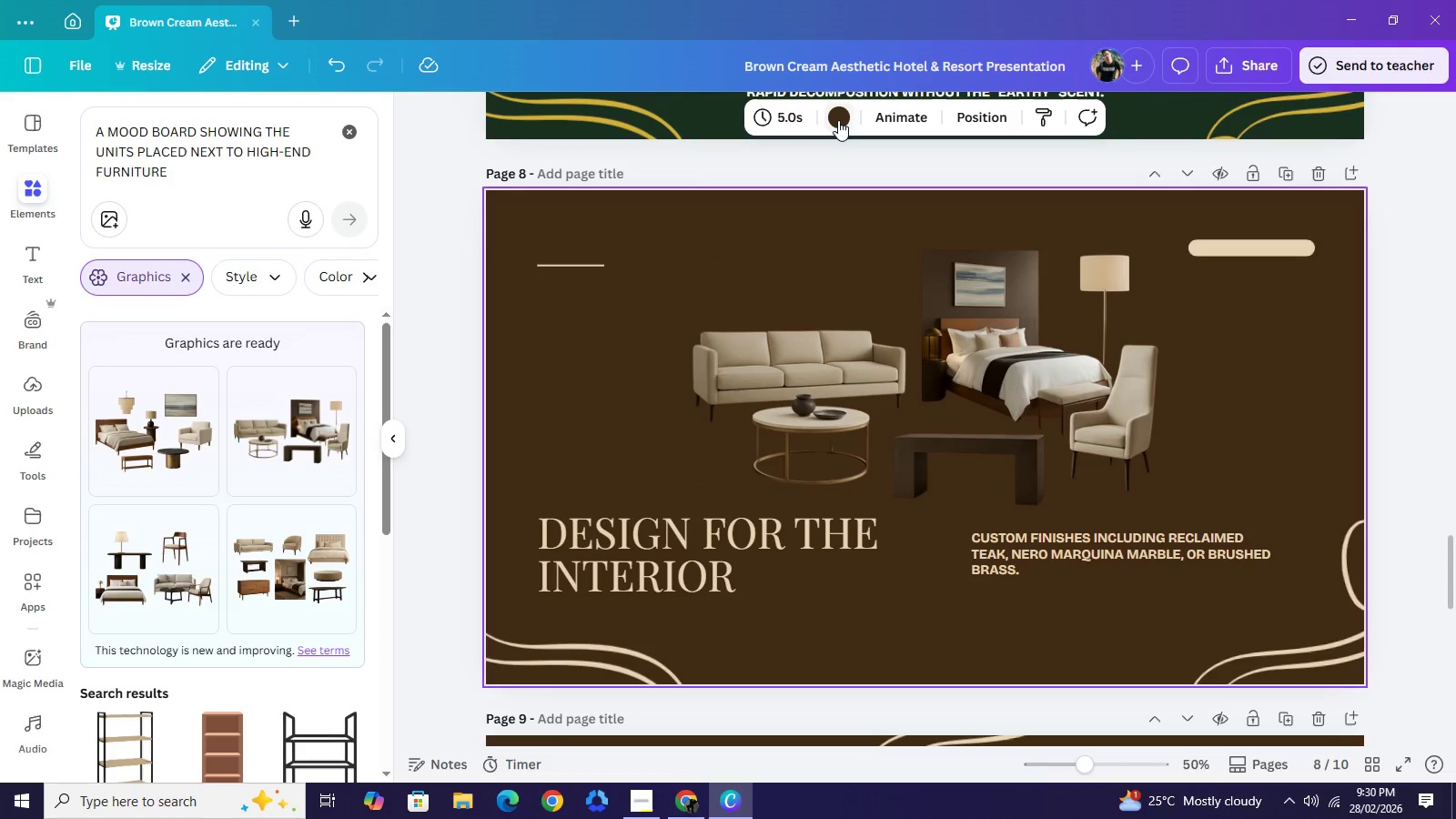 
left_click([838, 120])
 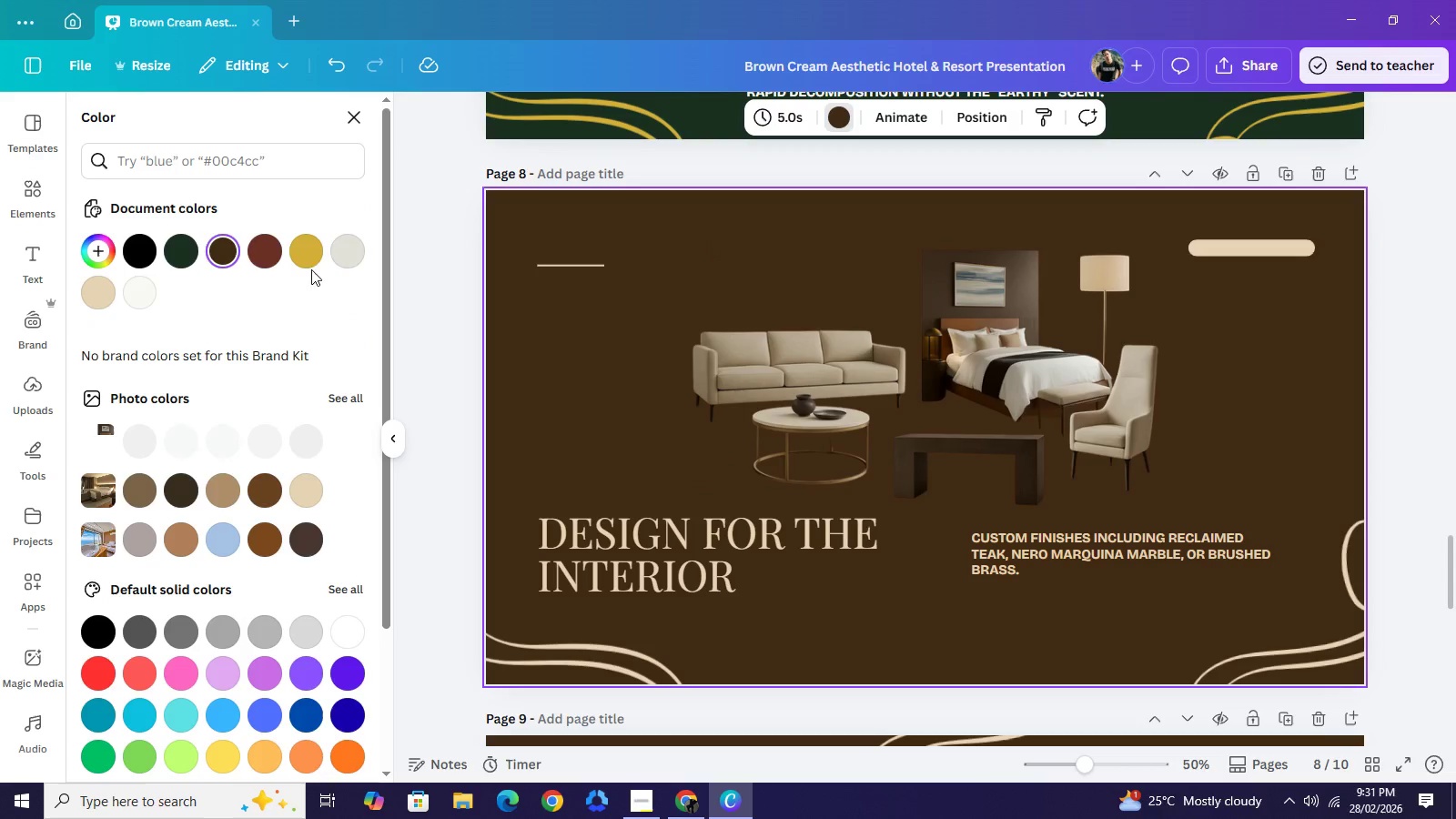 
left_click([353, 256])
 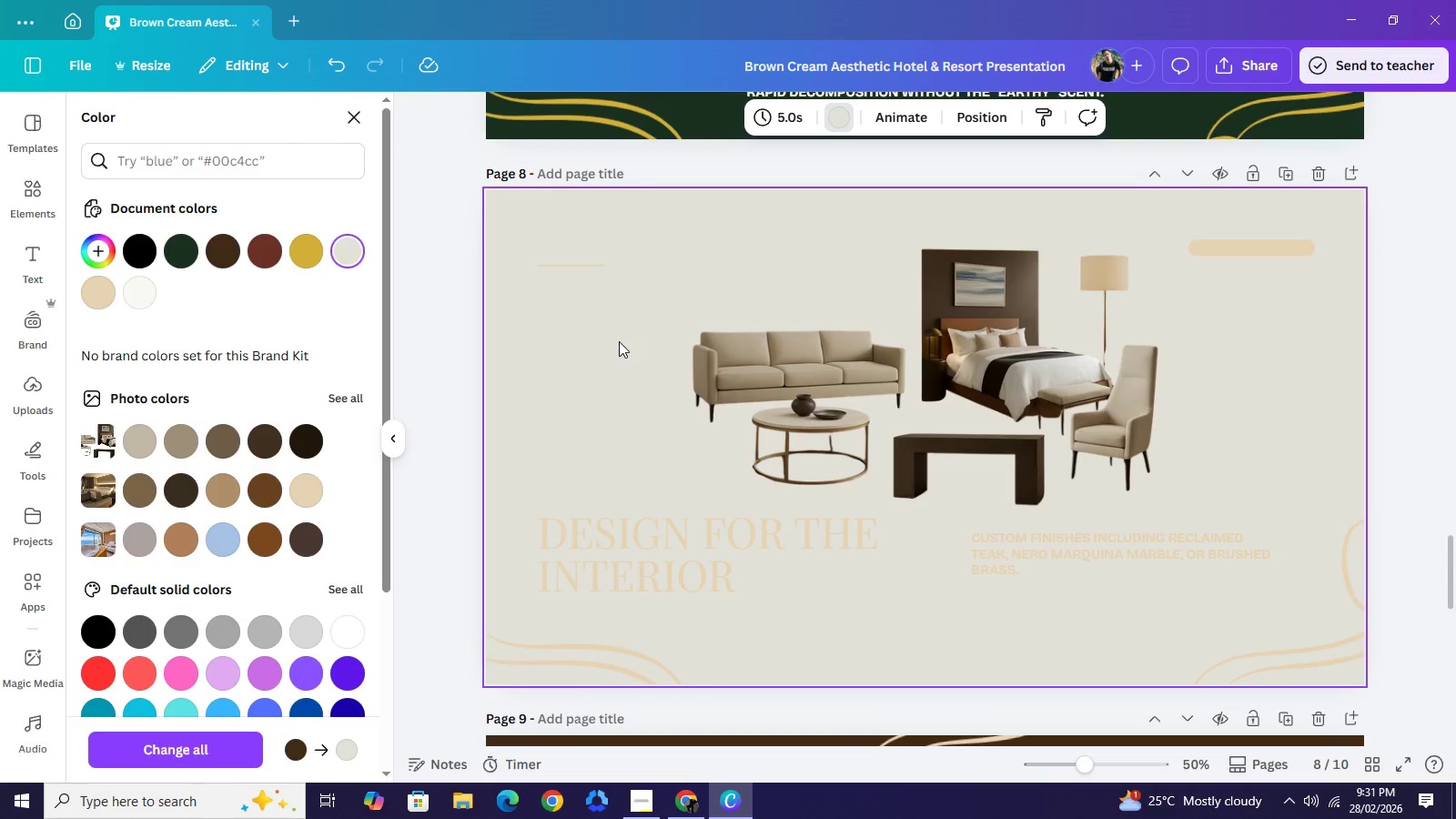 
left_click([619, 341])
 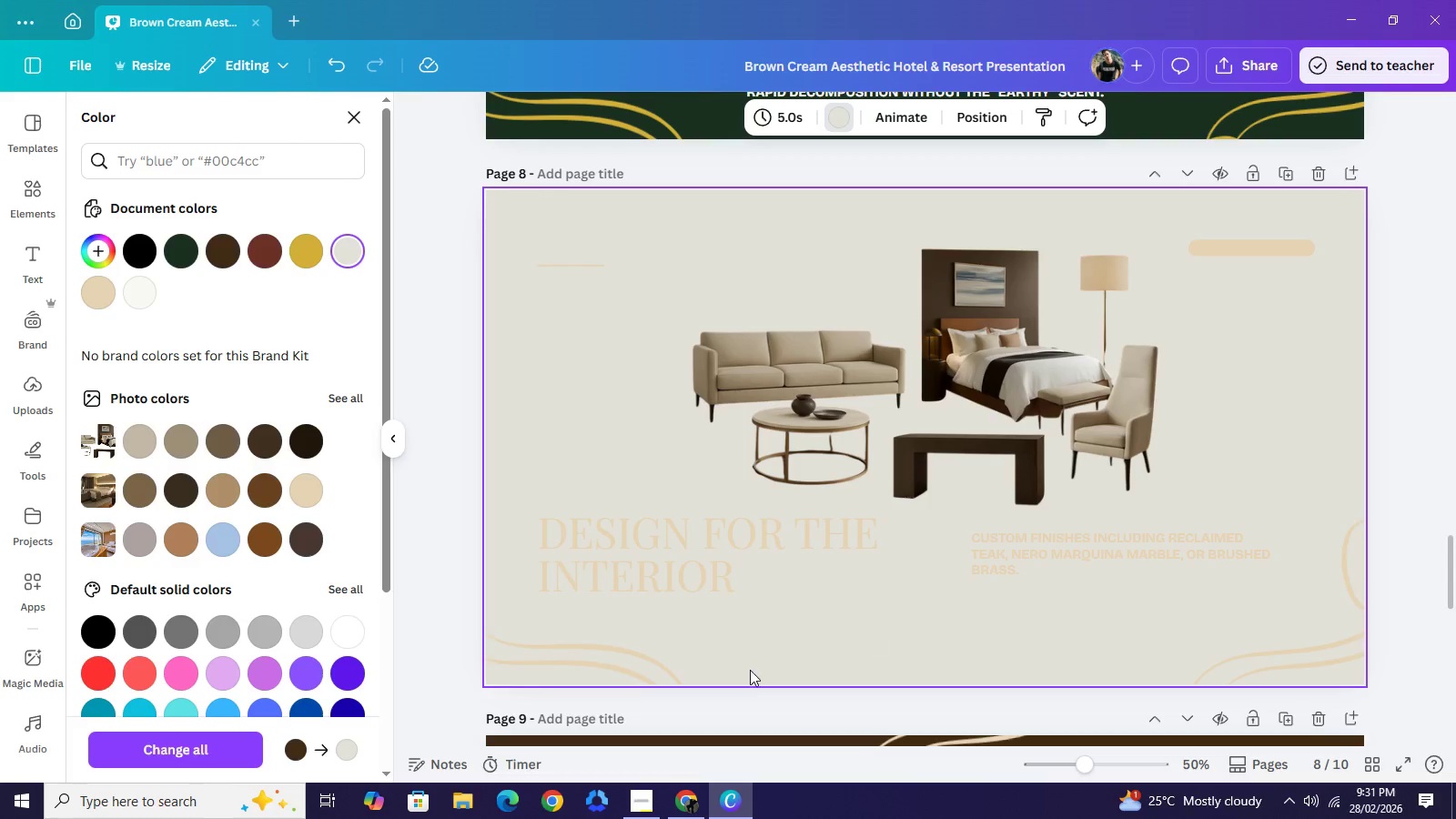 
left_click([593, 662])
 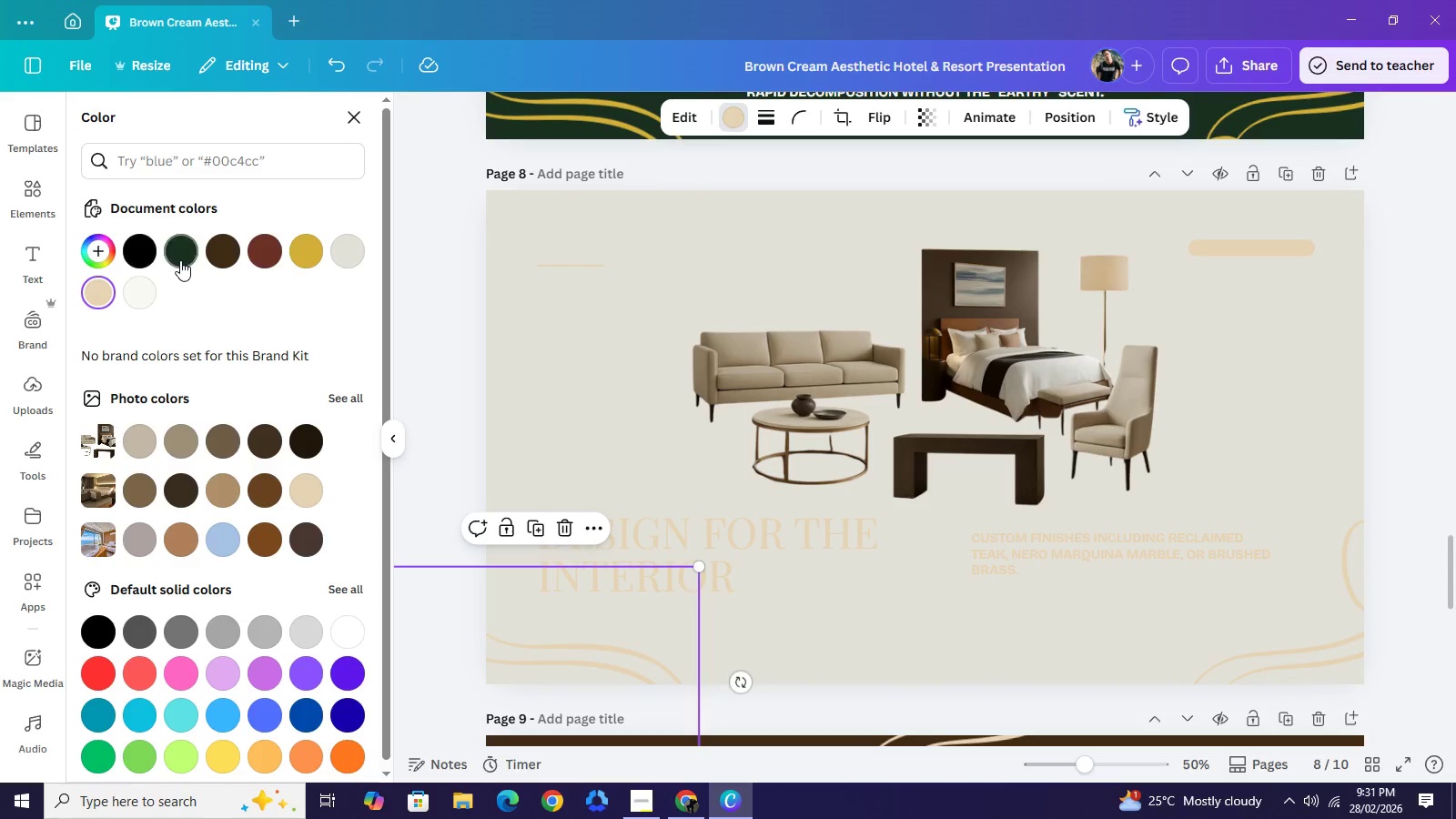 
left_click([180, 260])
 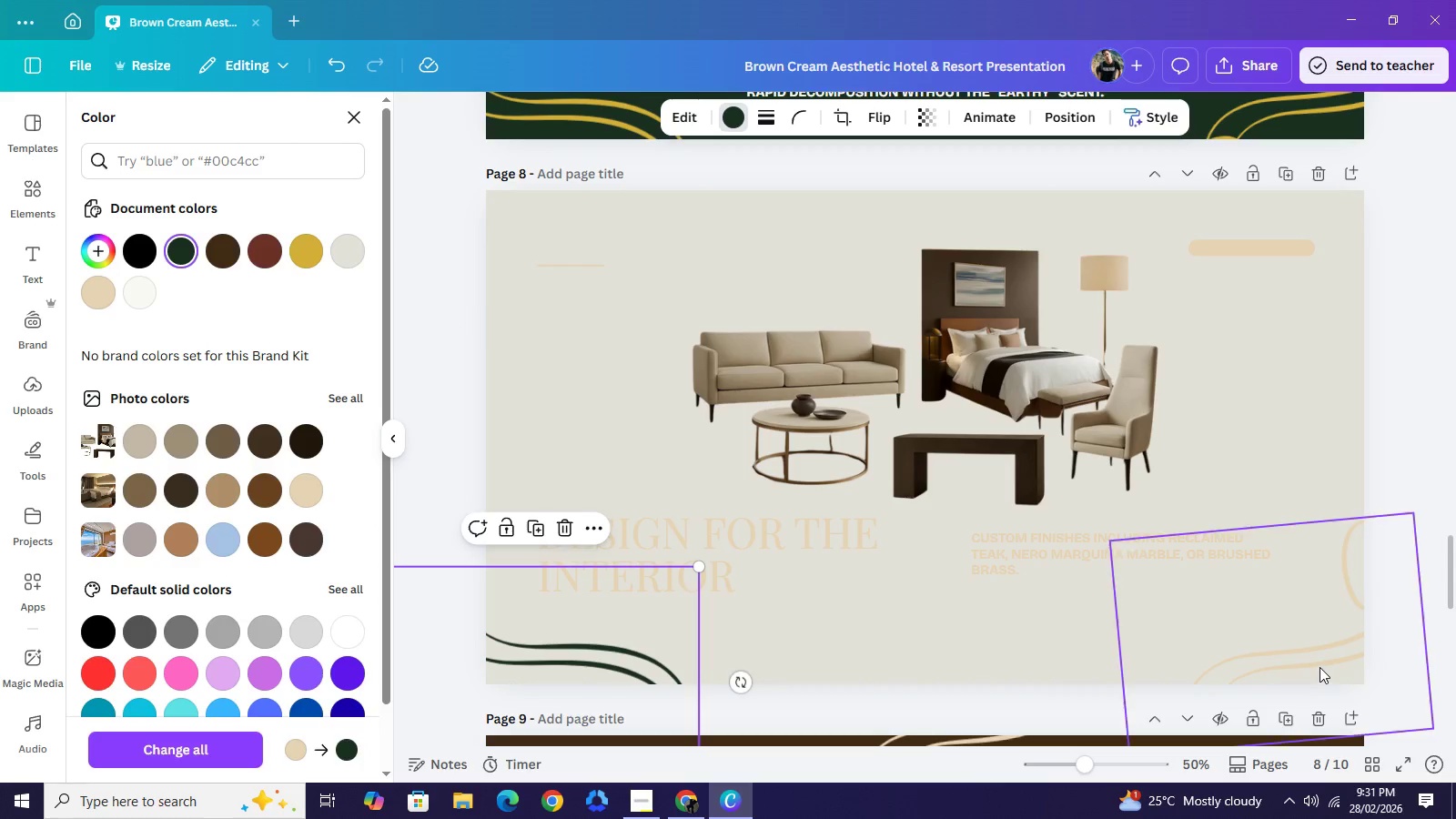 
left_click([1320, 667])
 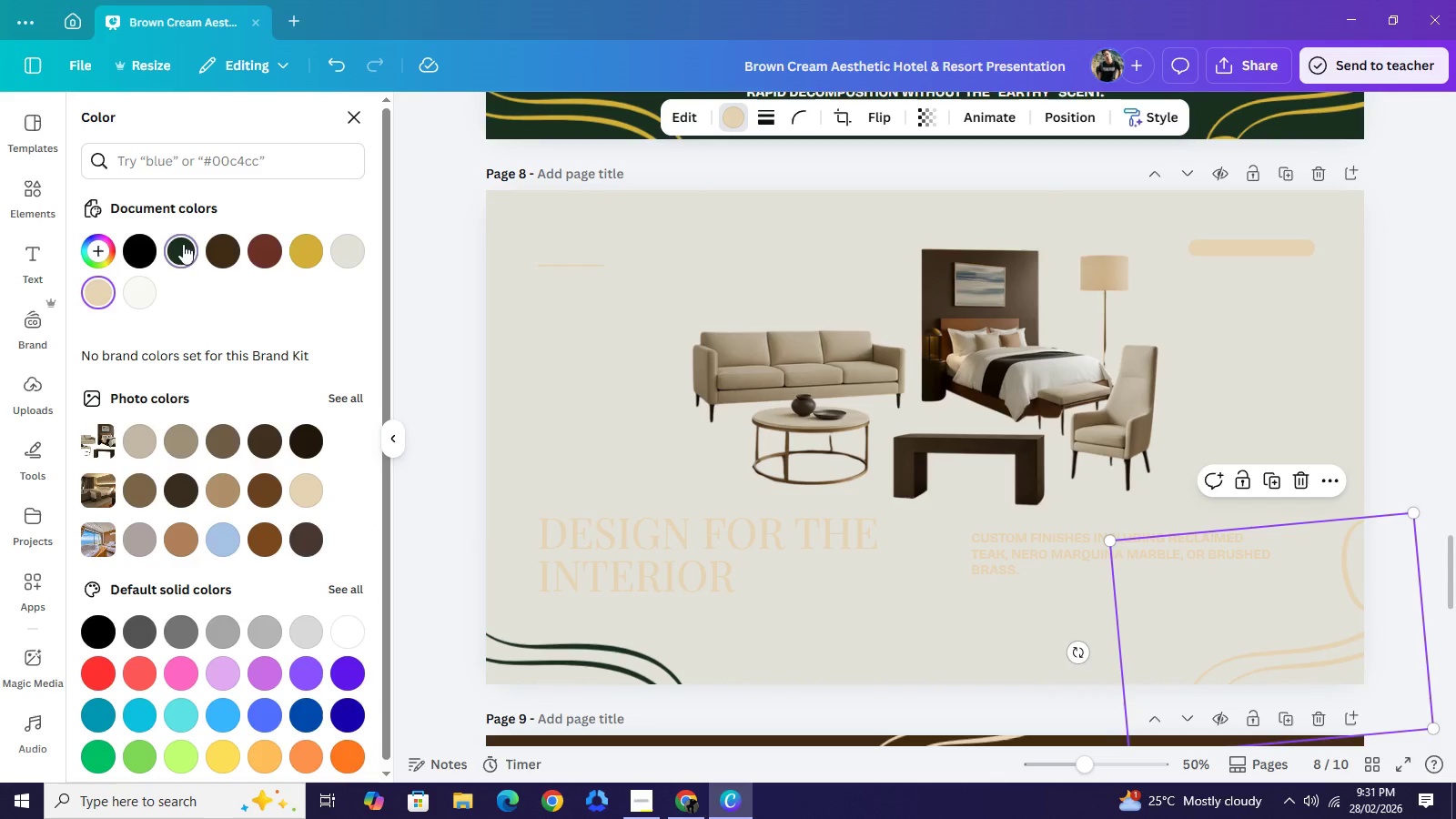 
left_click([183, 244])
 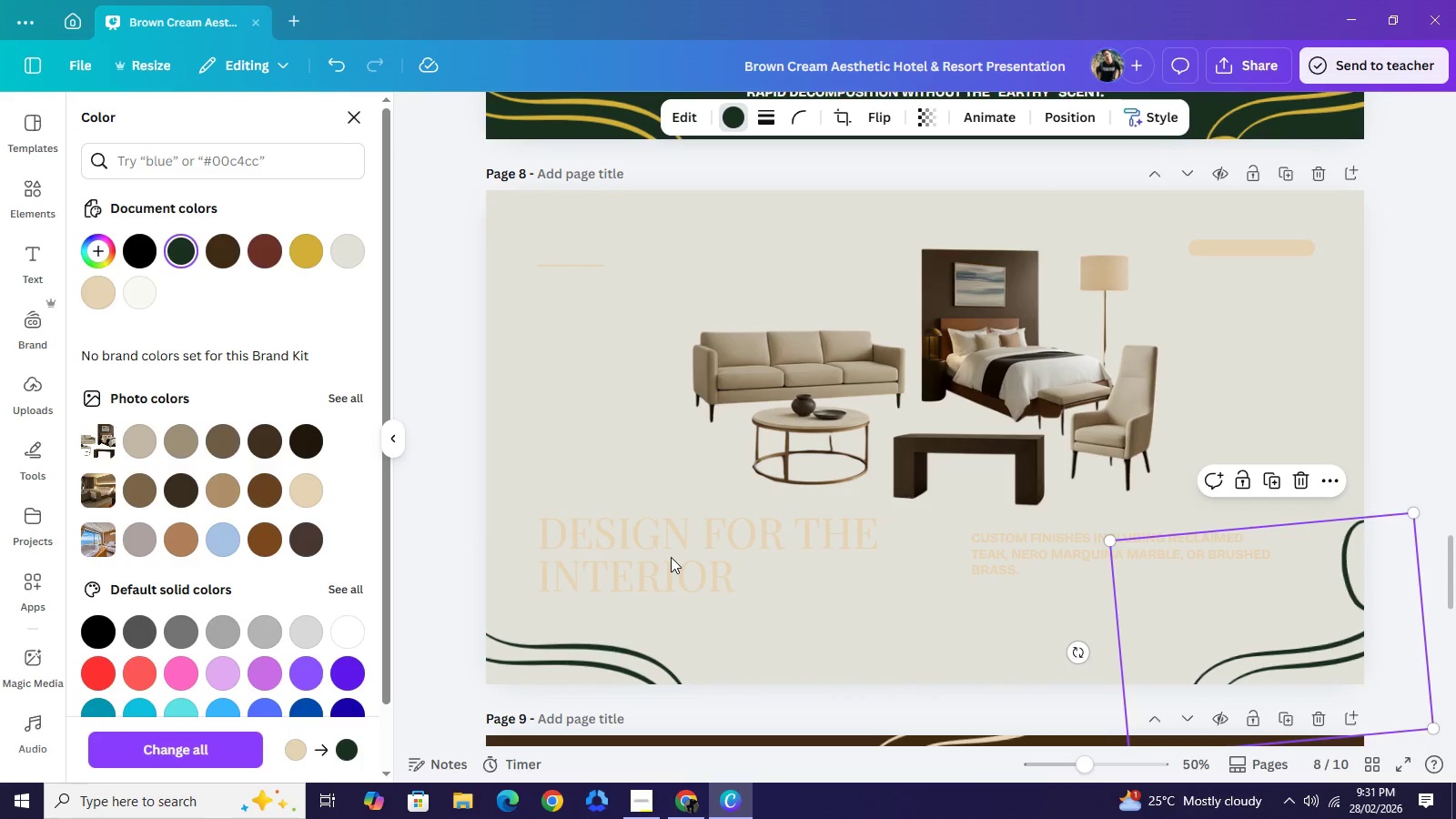 
left_click([671, 557])
 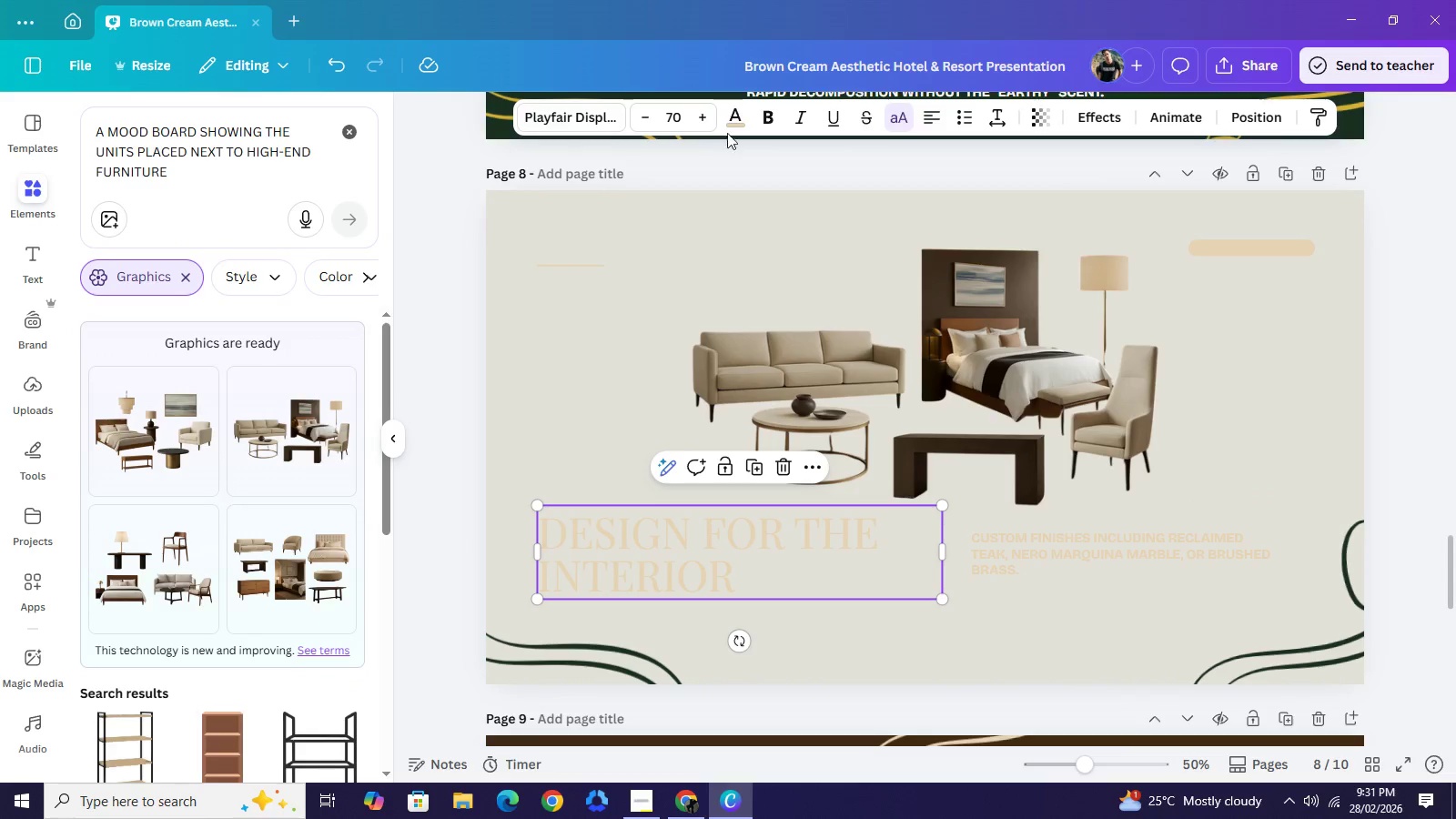 
left_click([733, 126])
 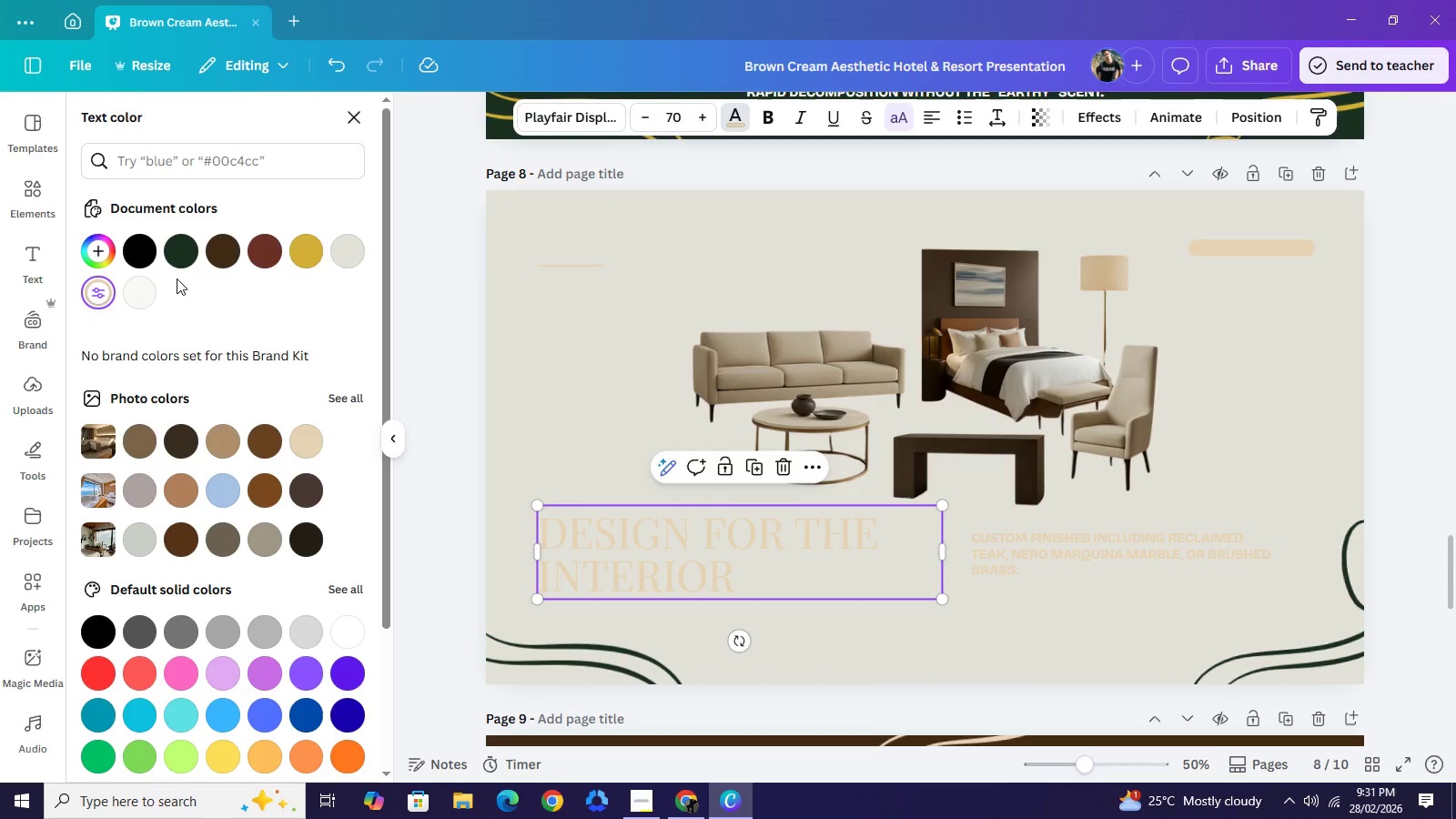 
left_click([177, 258])
 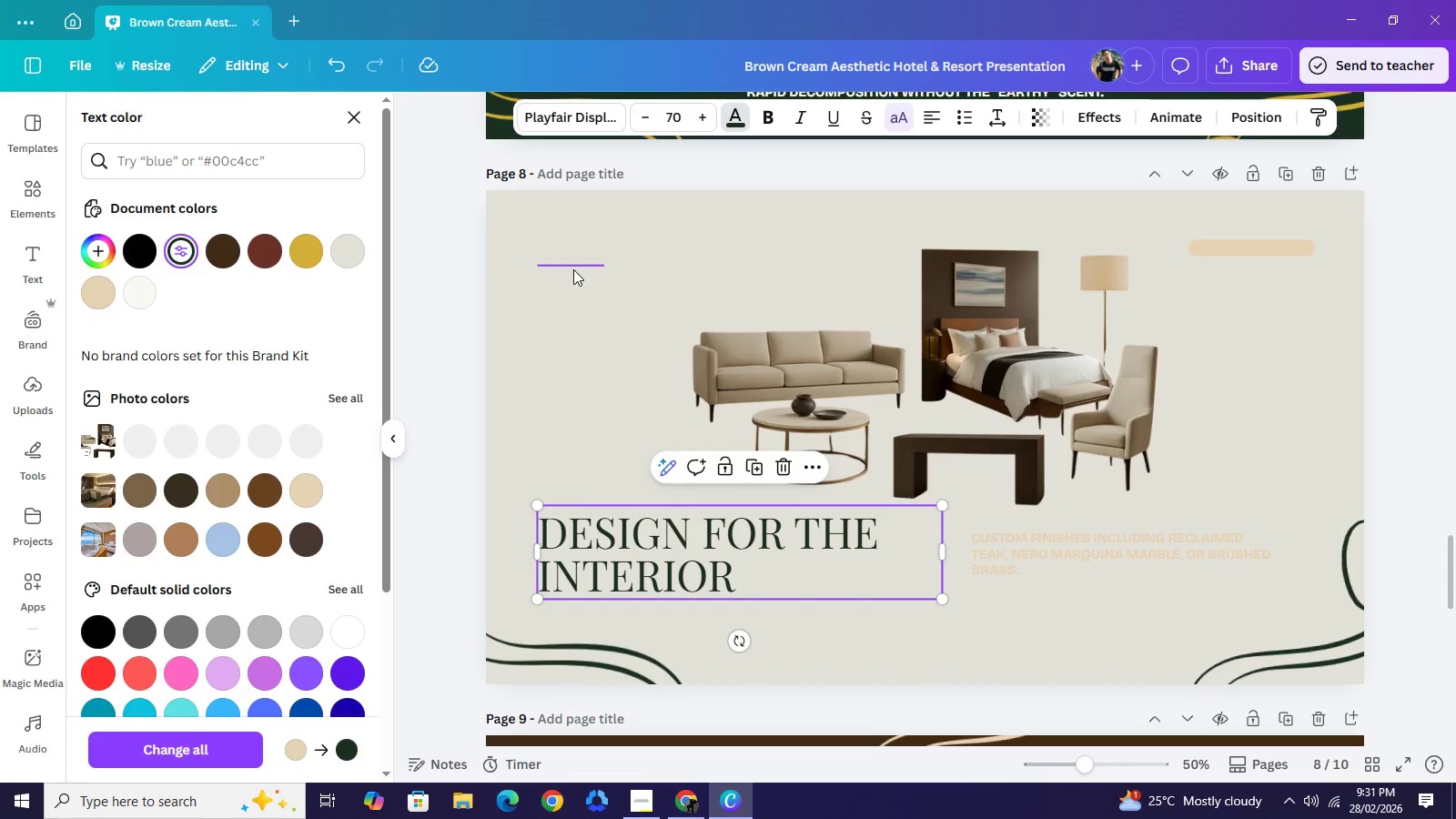 
left_click([573, 269])
 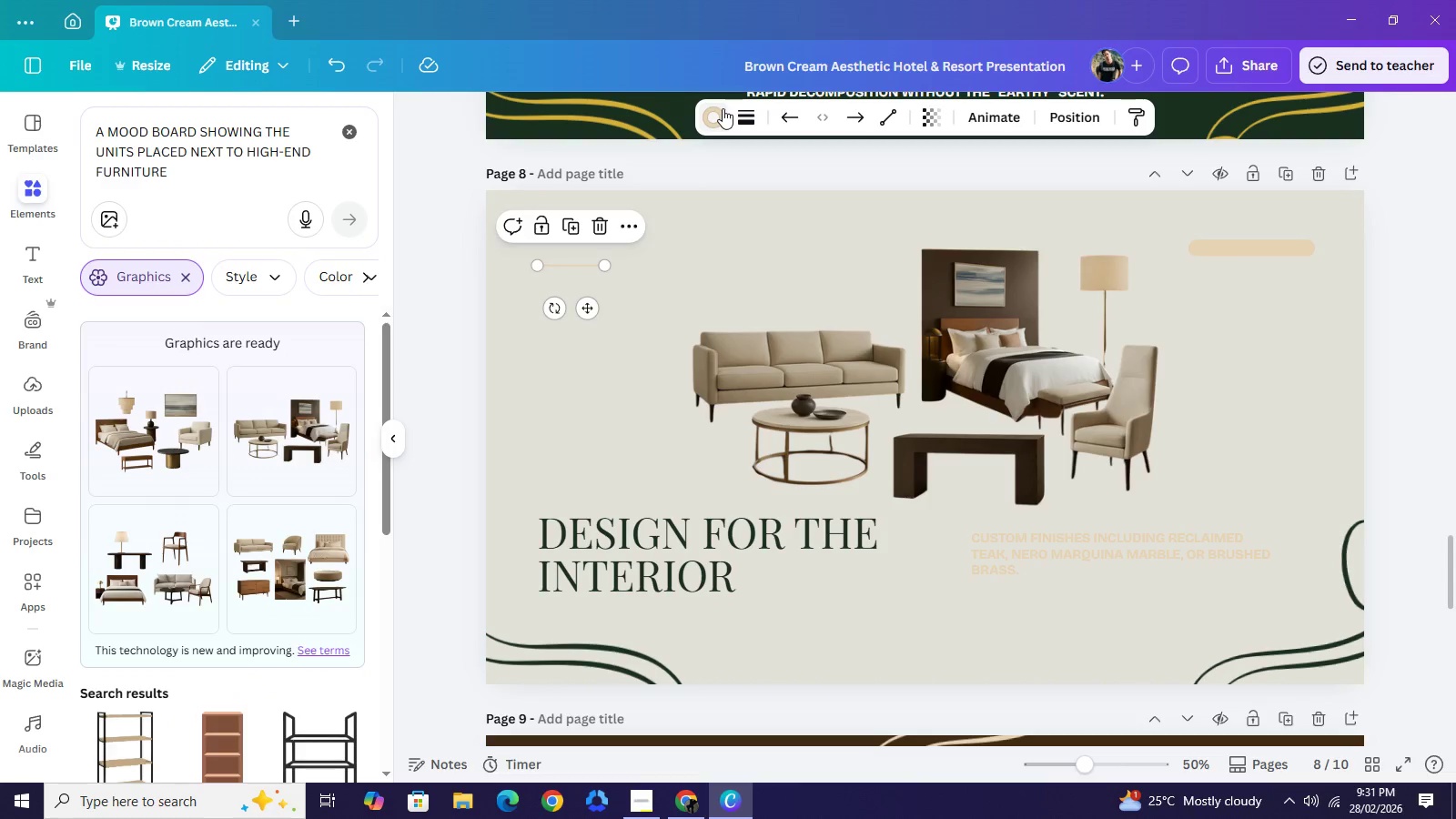 
left_click([723, 108])
 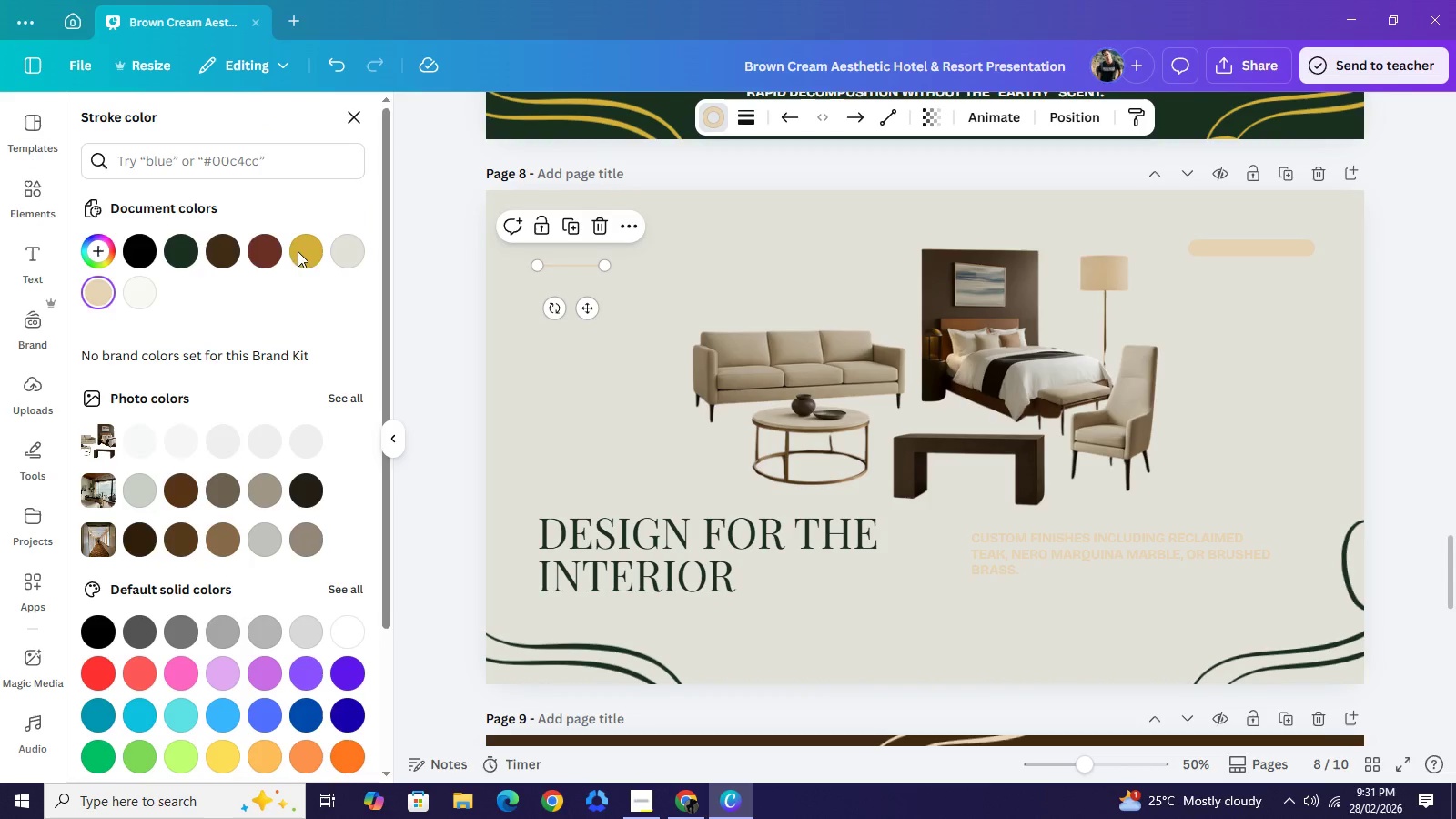 
left_click([305, 253])
 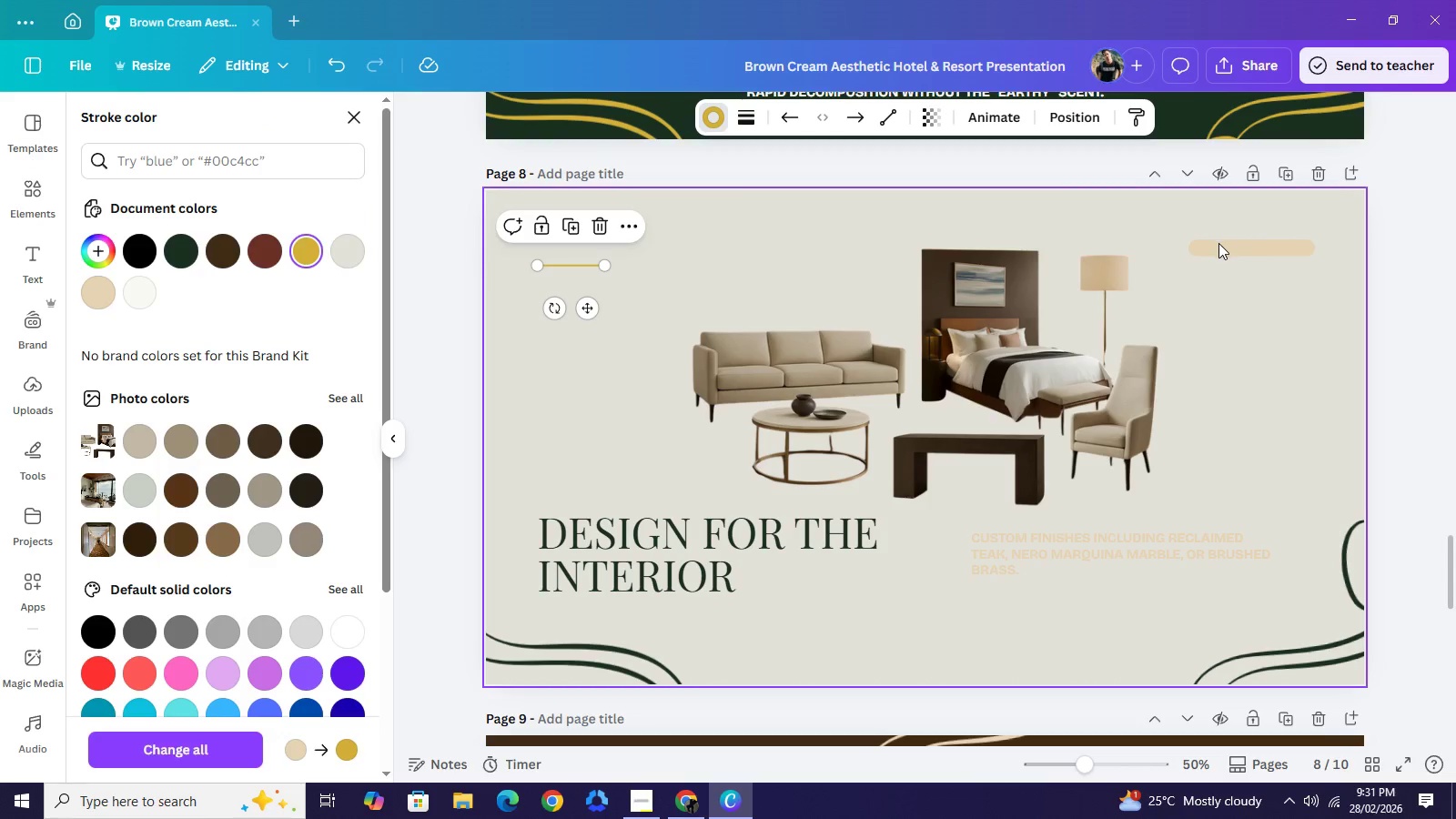 
left_click([1218, 243])
 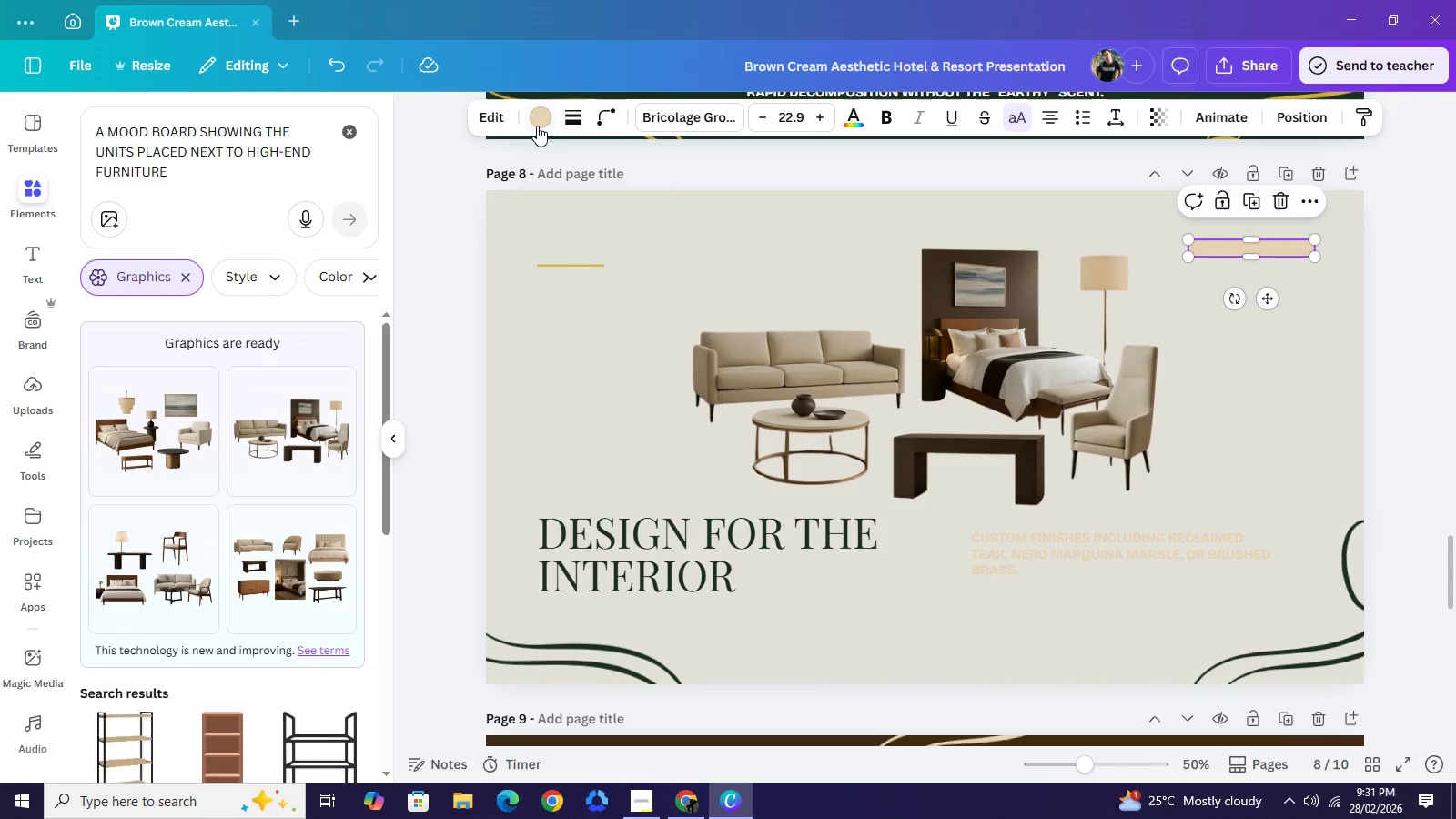 
left_click([537, 125])
 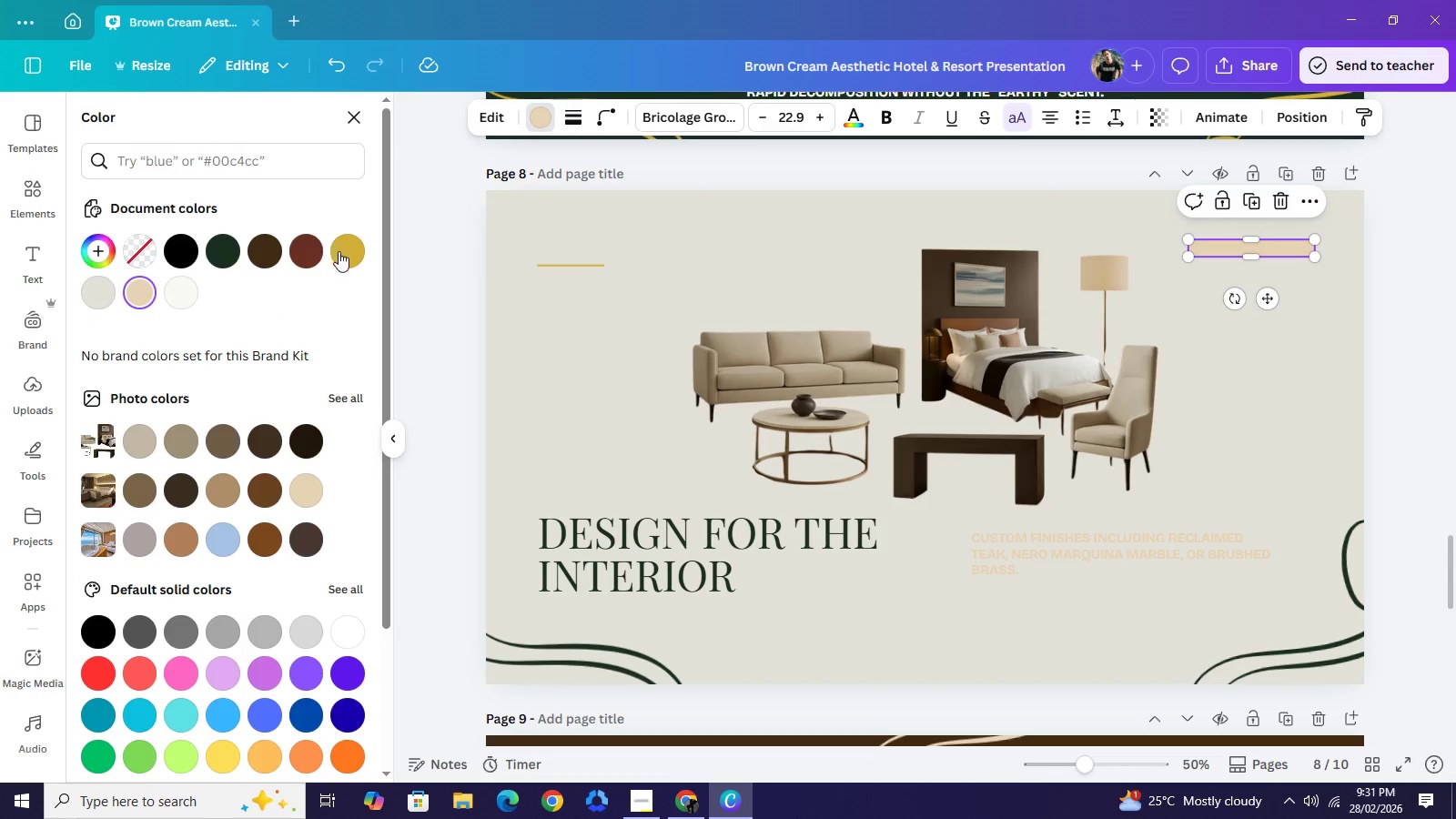 
left_click([344, 258])
 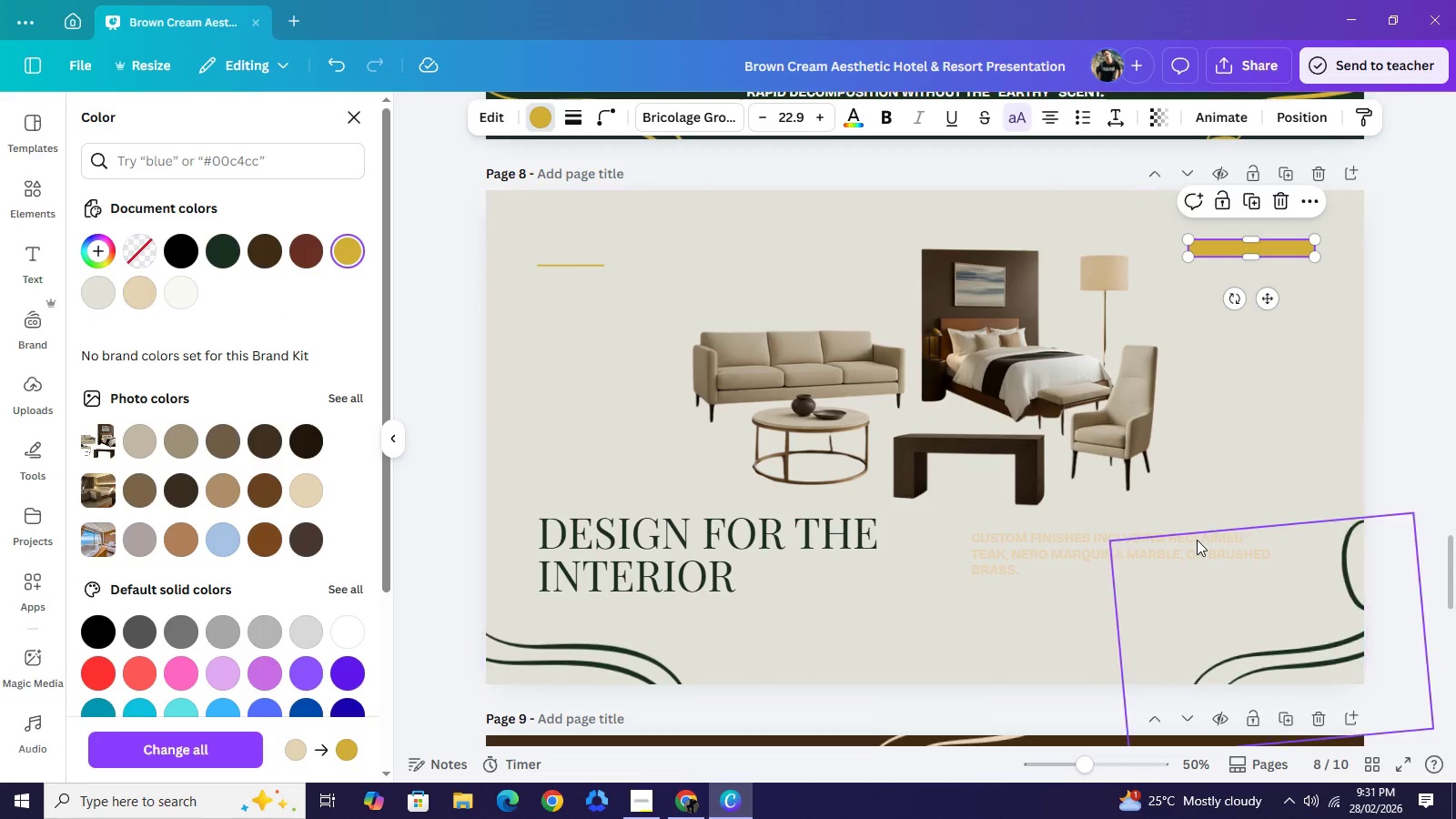 
left_click([1197, 540])
 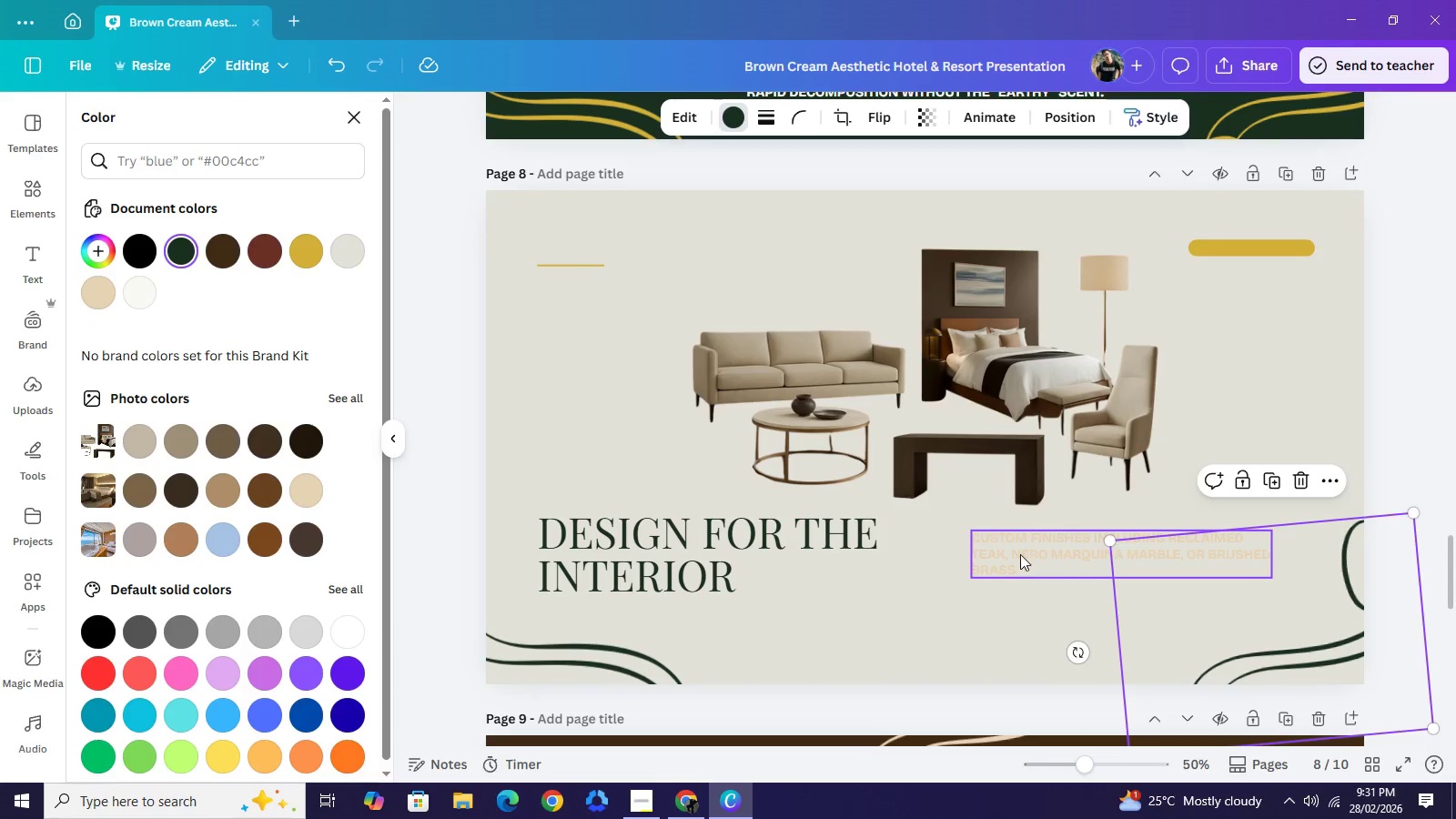 
left_click([1026, 558])
 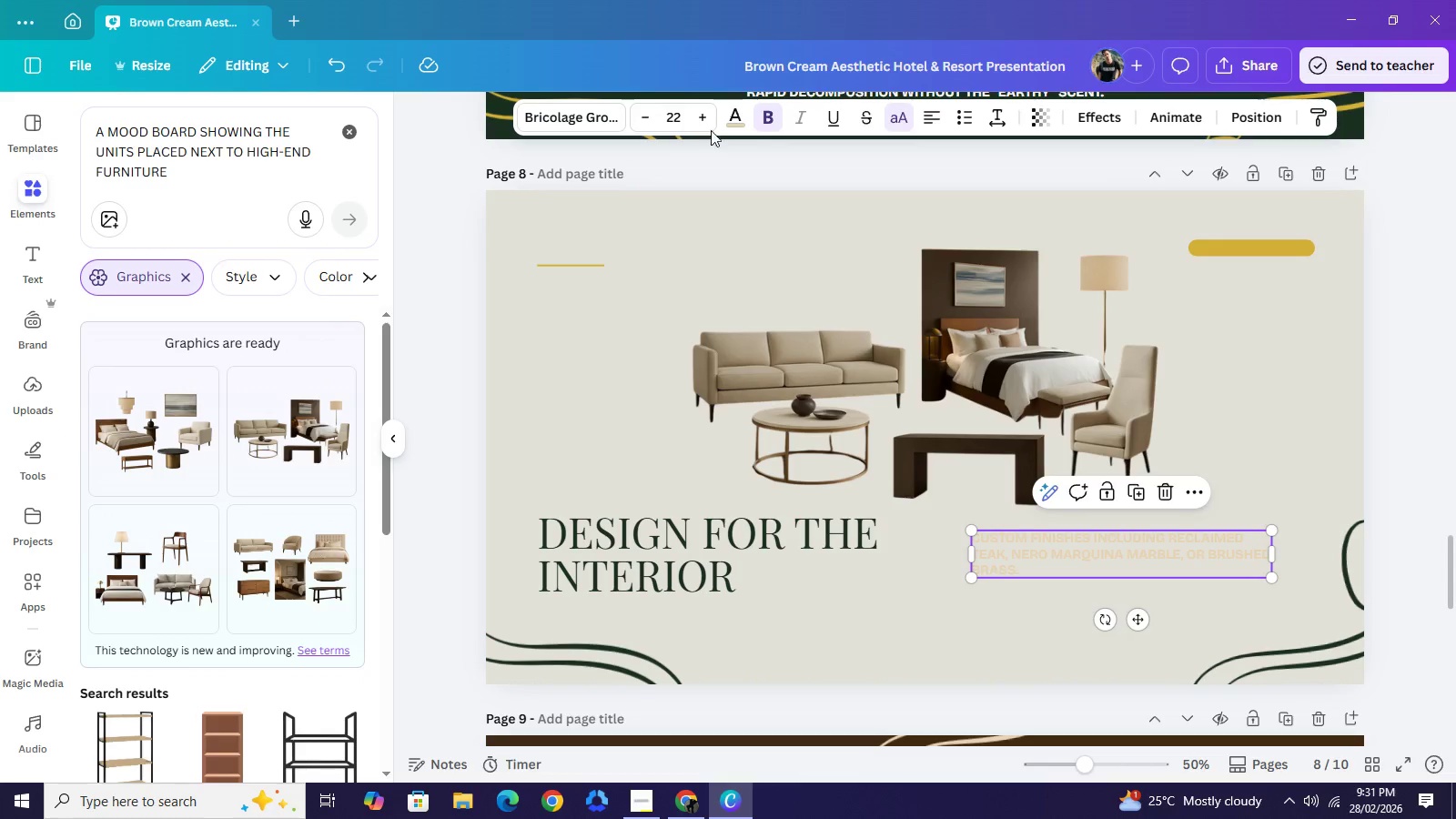 
left_click([738, 110])
 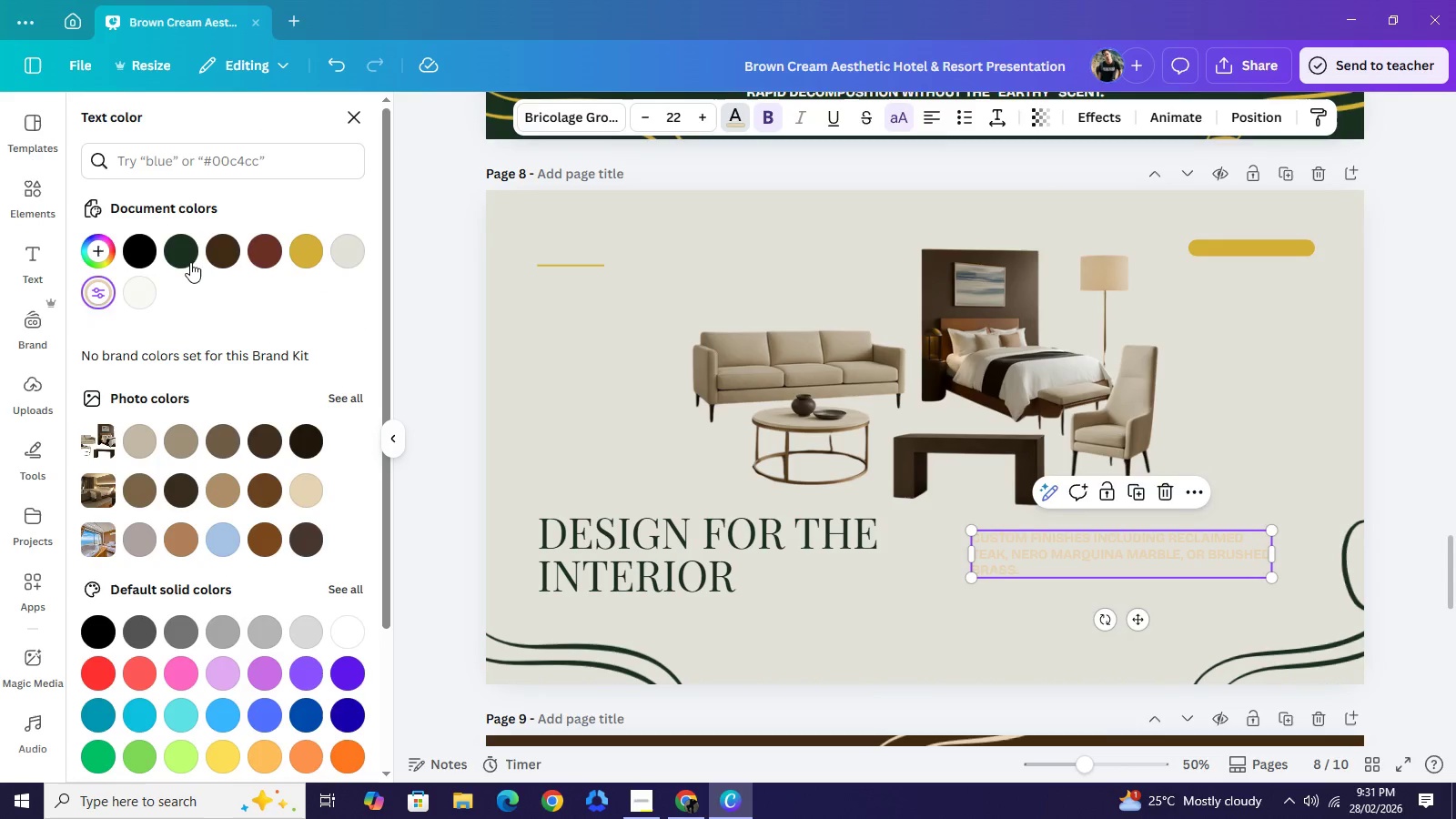 
left_click([187, 253])
 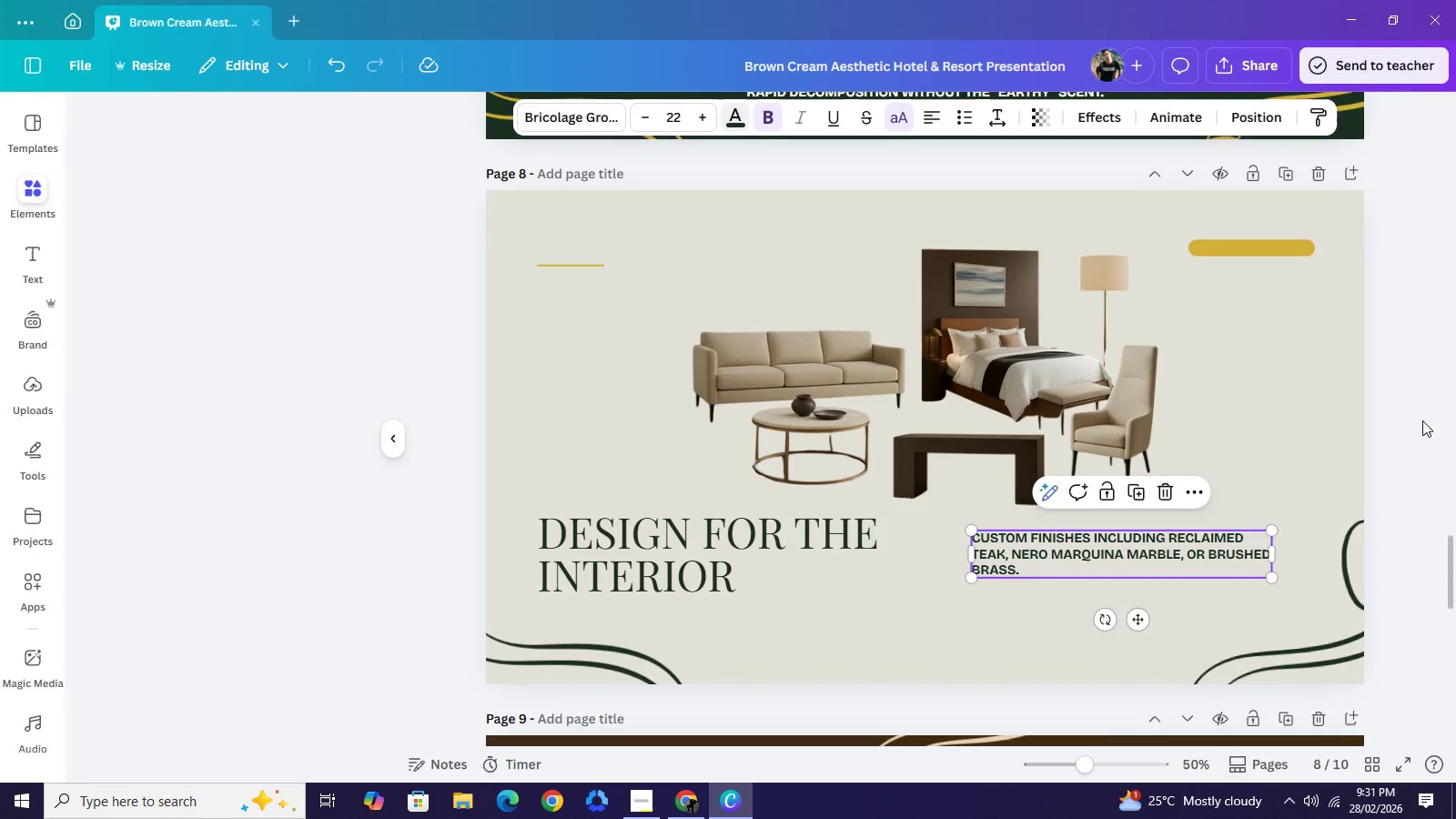 
double_click([1422, 420])
 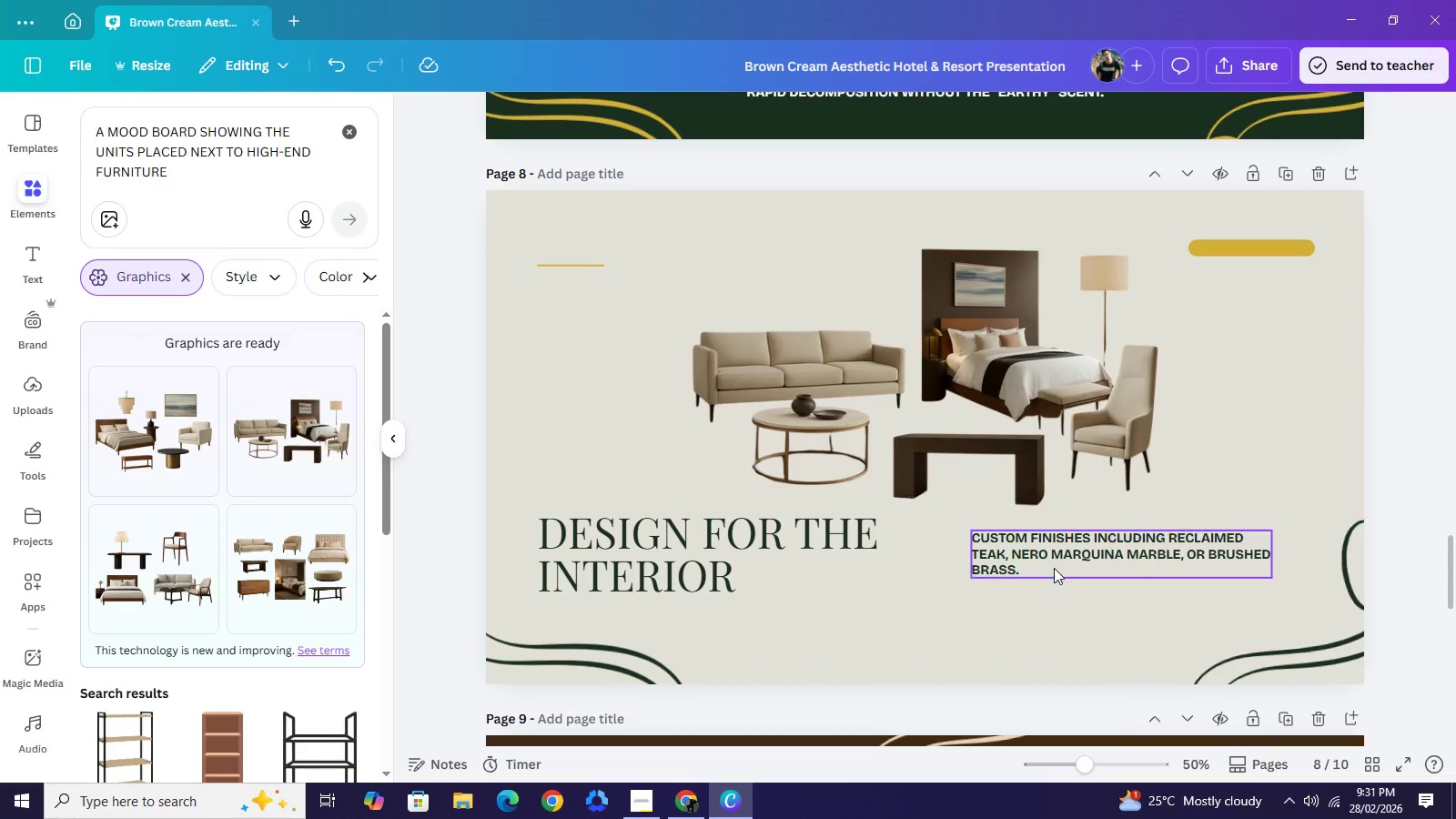 
left_click_drag(start_coordinate=[1052, 567], to_coordinate=[863, 657])
 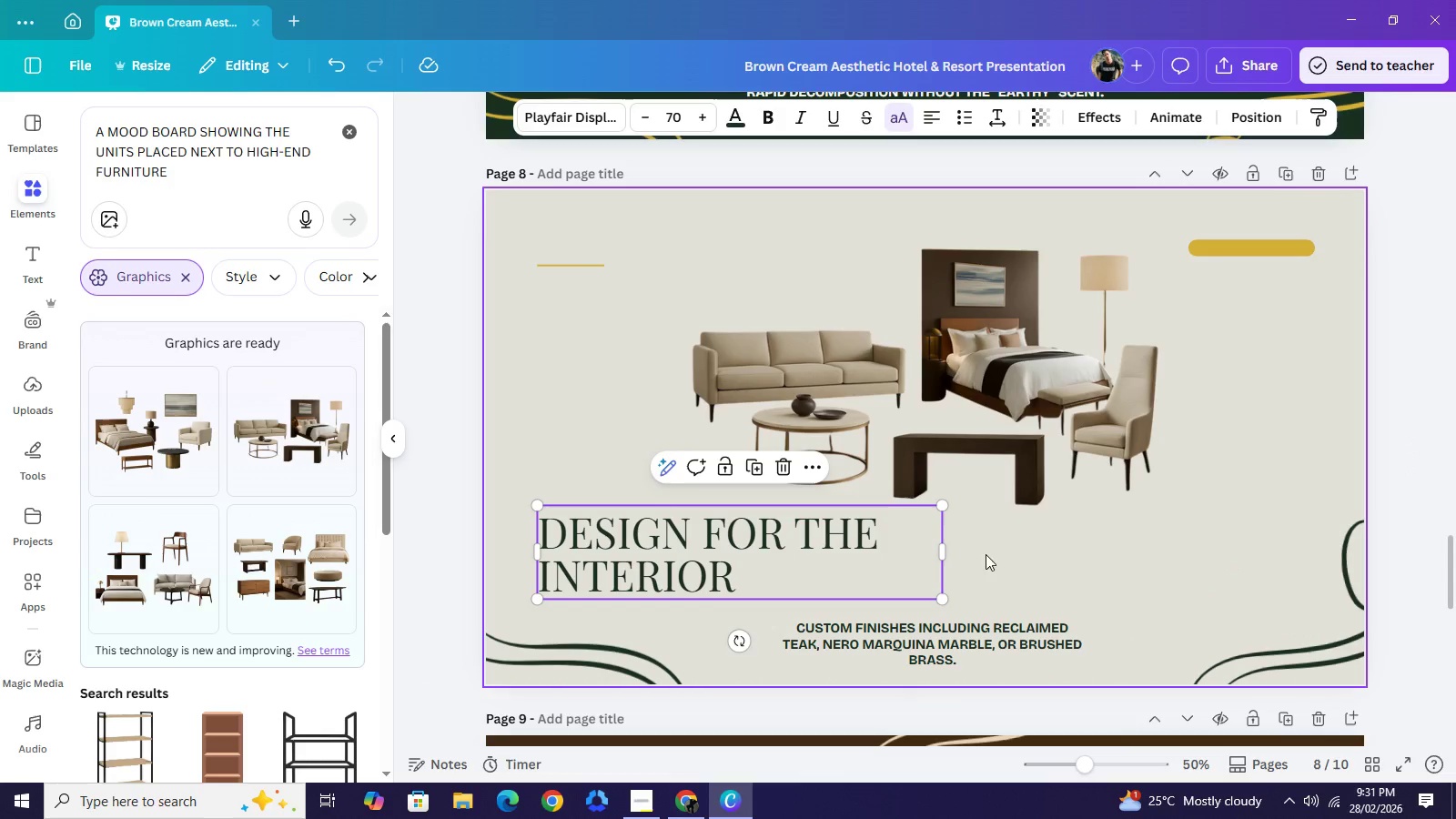 
left_click_drag(start_coordinate=[944, 552], to_coordinate=[1179, 567])
 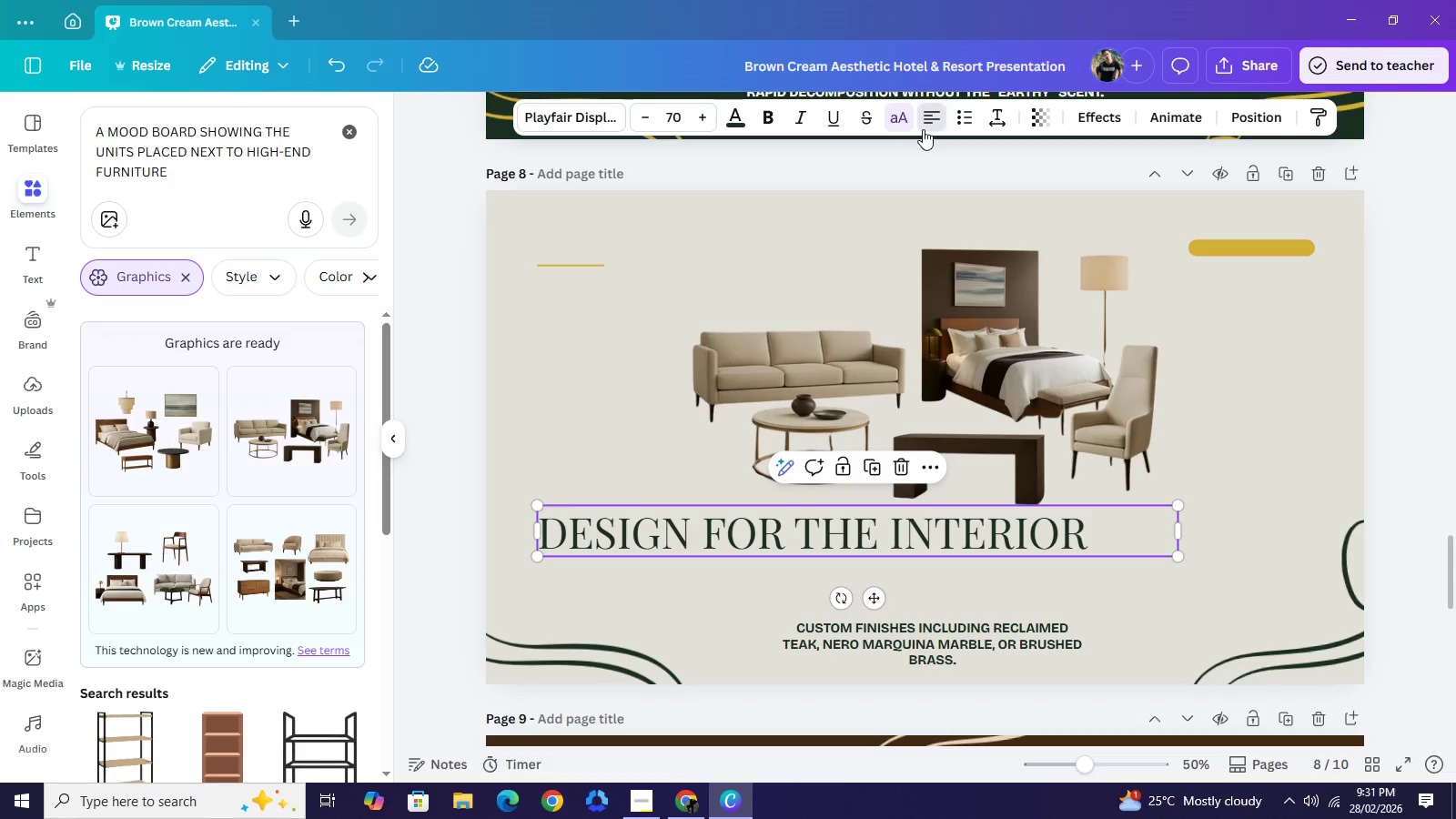 
left_click([923, 129])
 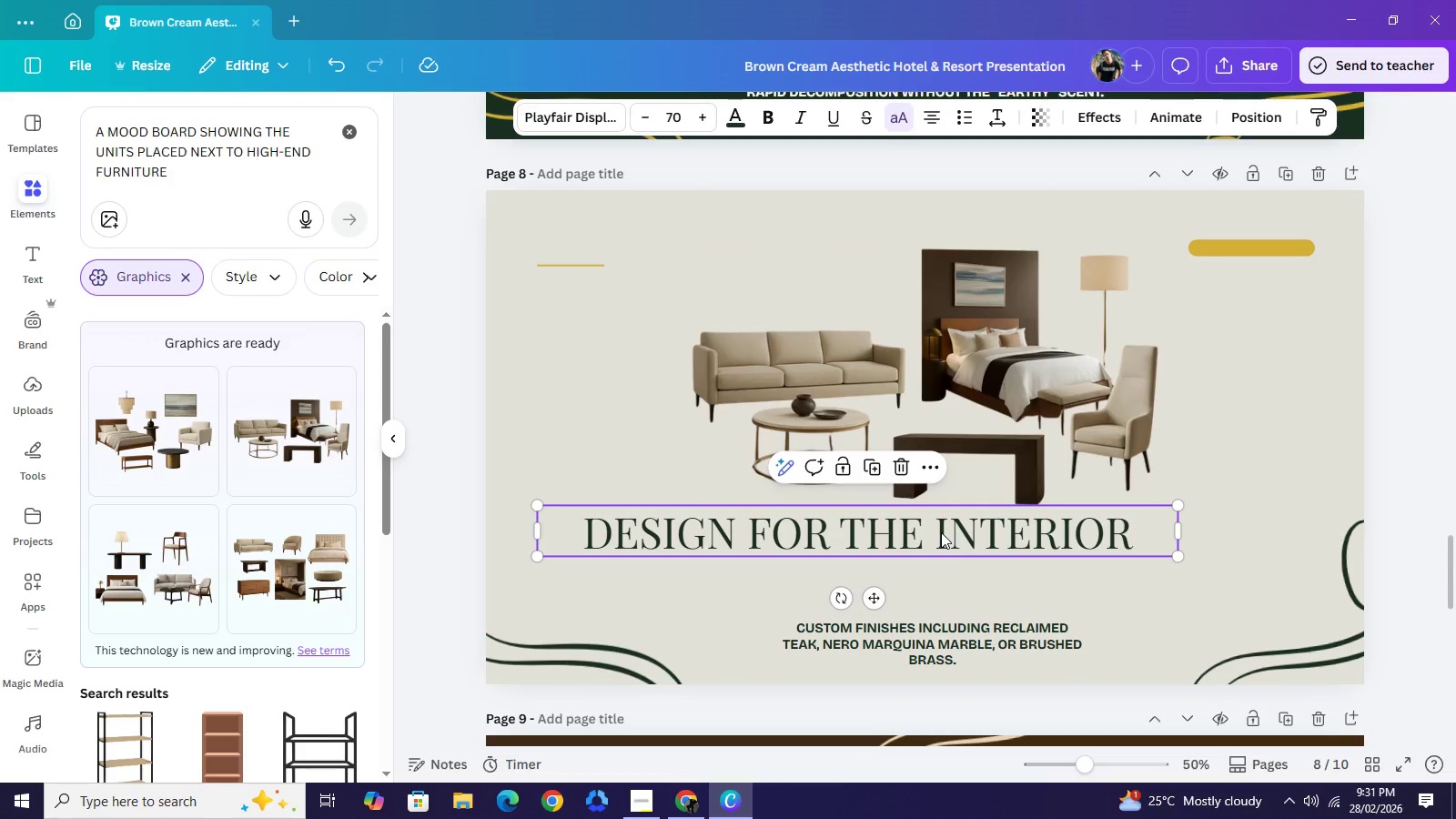 
left_click_drag(start_coordinate=[941, 531], to_coordinate=[1014, 555])
 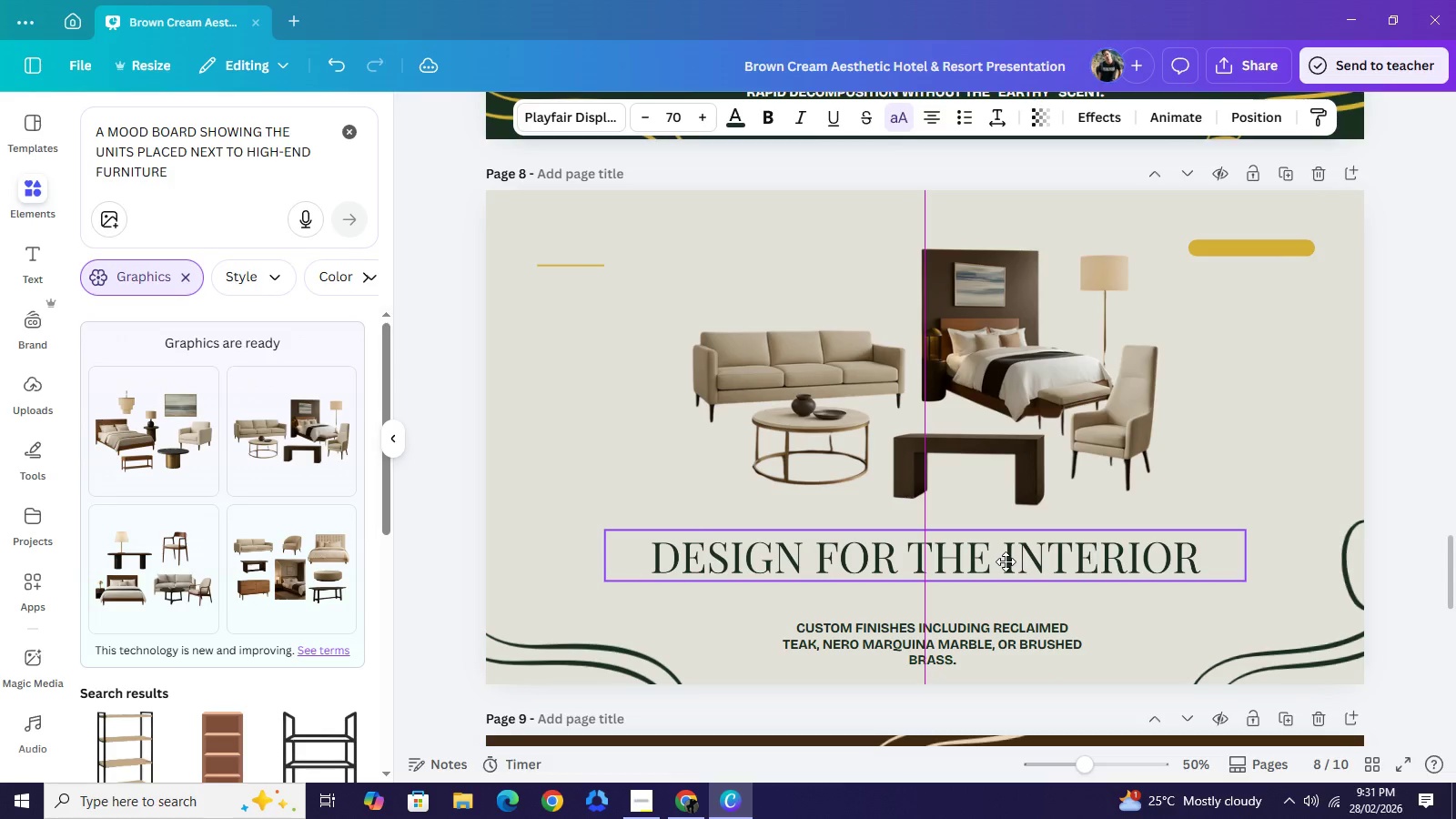 
wait(8.25)
 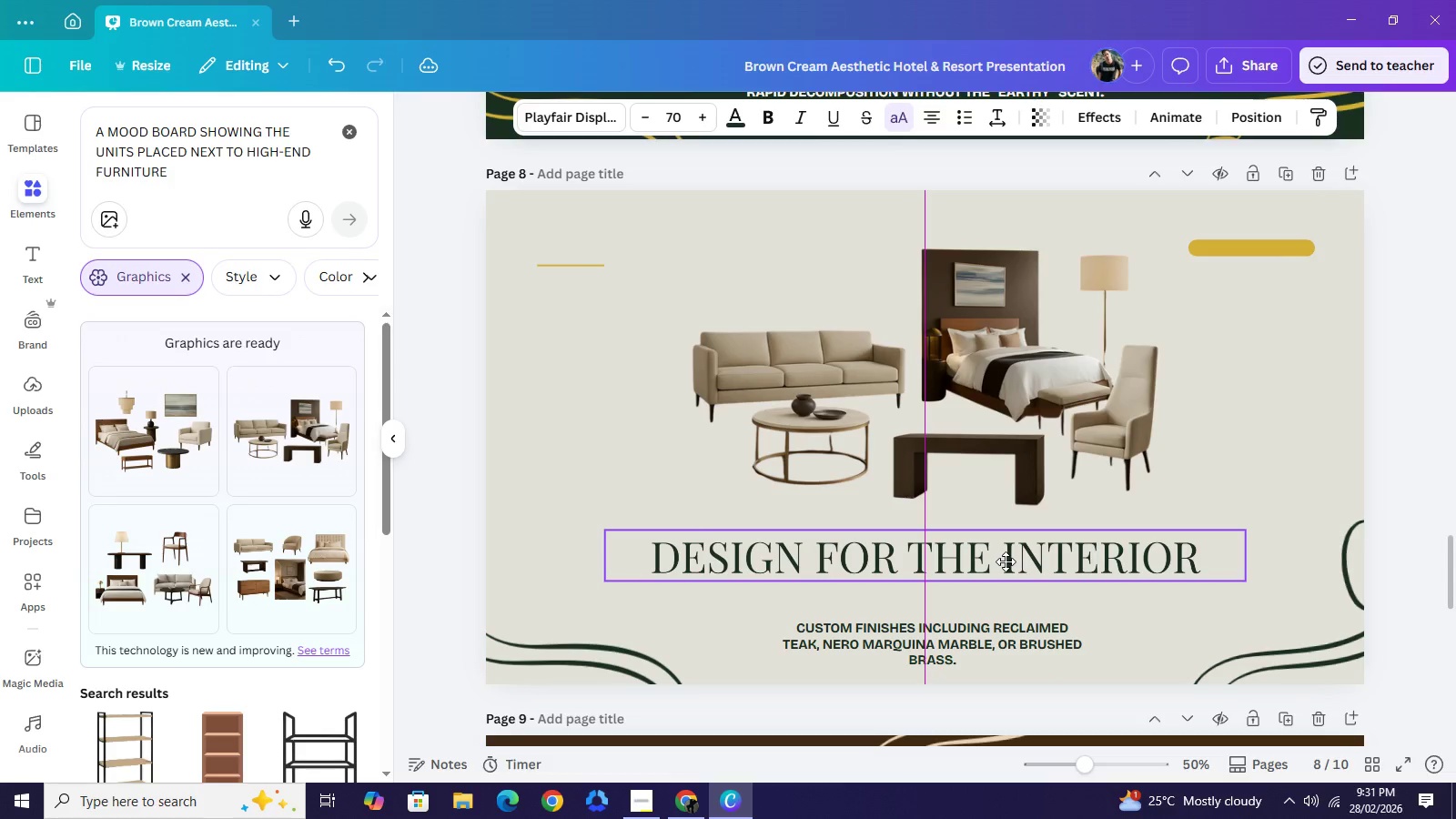 
left_click_drag(start_coordinate=[993, 636], to_coordinate=[988, 619])
 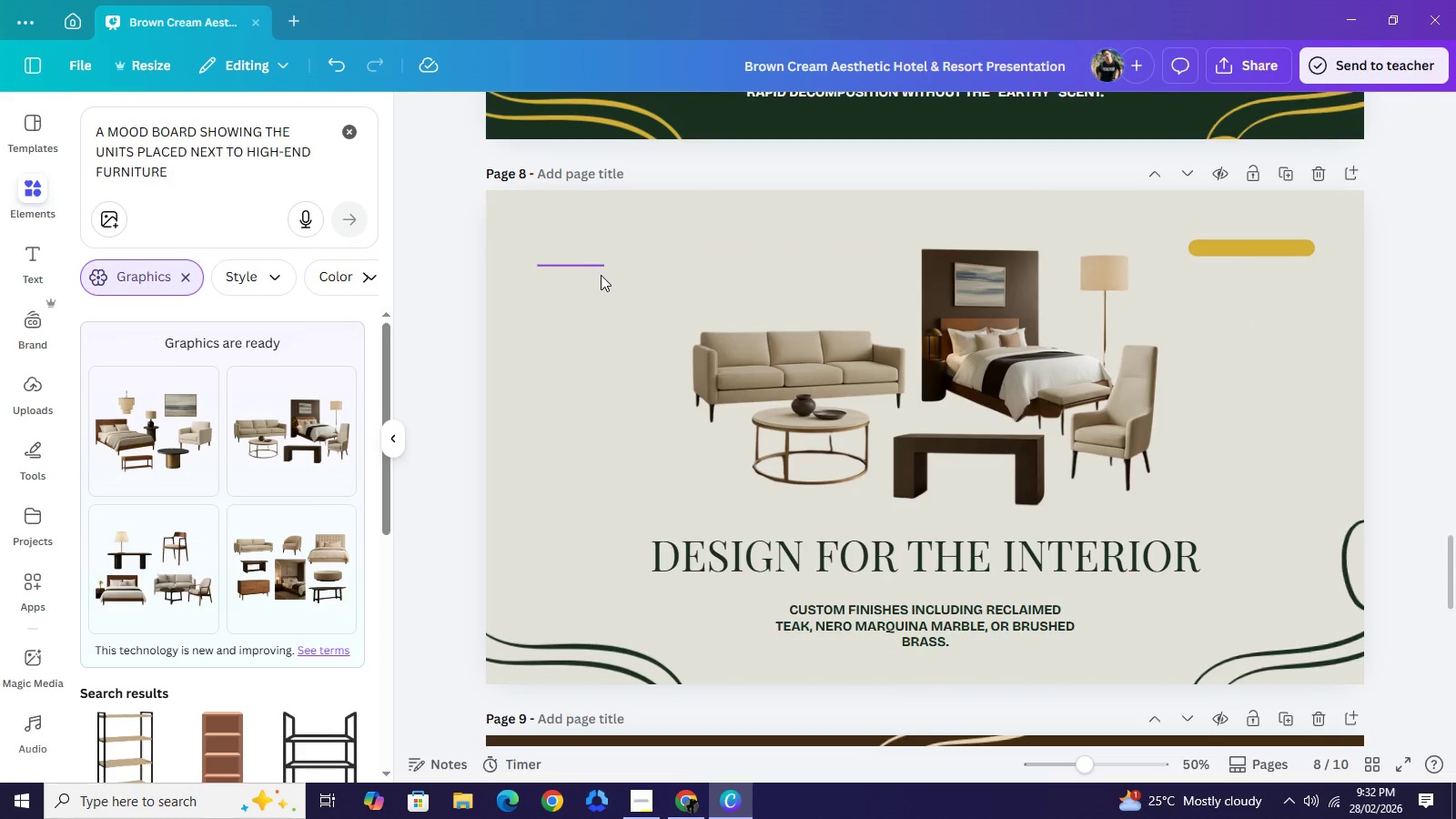 
left_click_drag(start_coordinate=[595, 267], to_coordinate=[625, 259])
 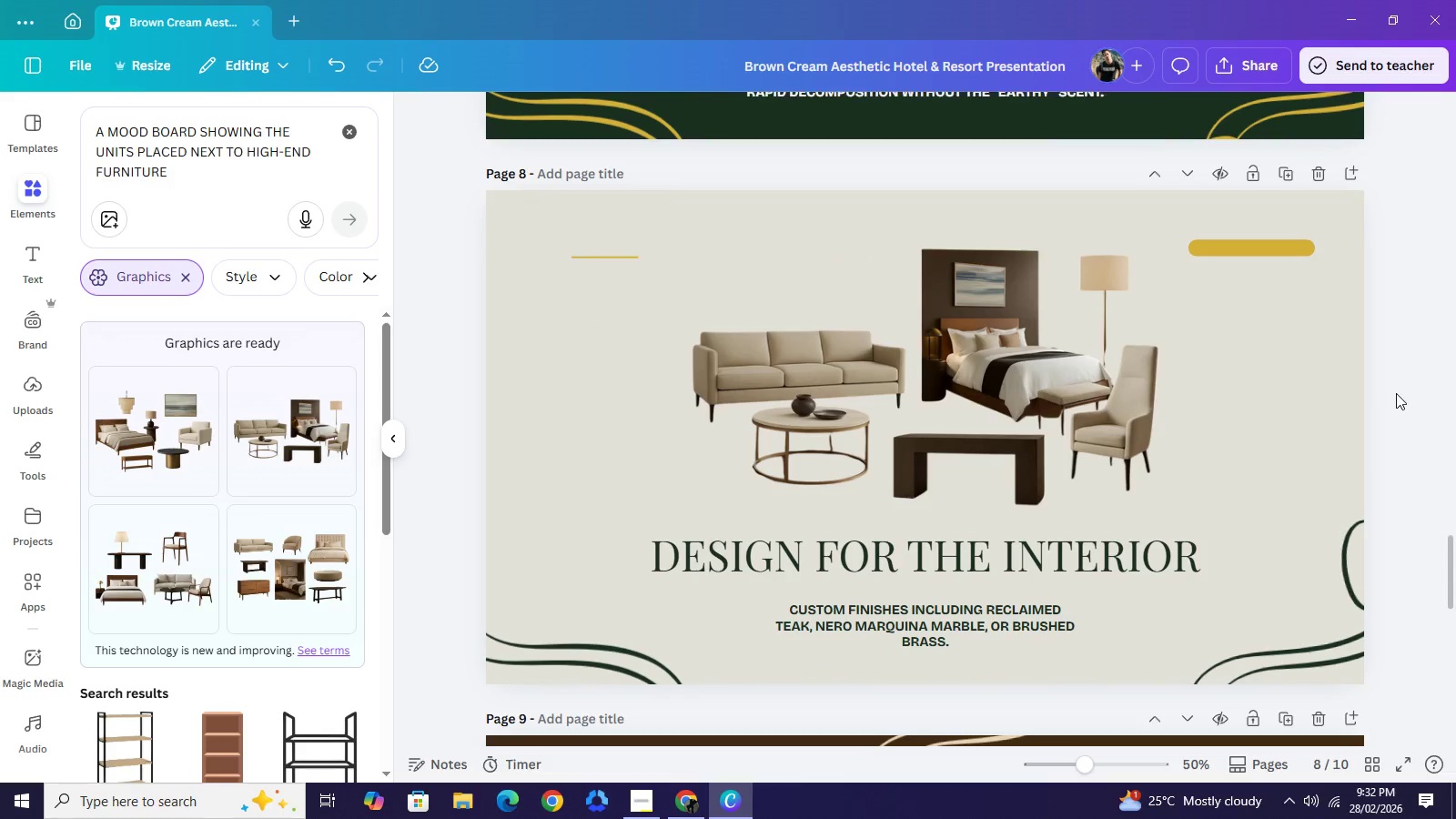 
double_click([1396, 393])
 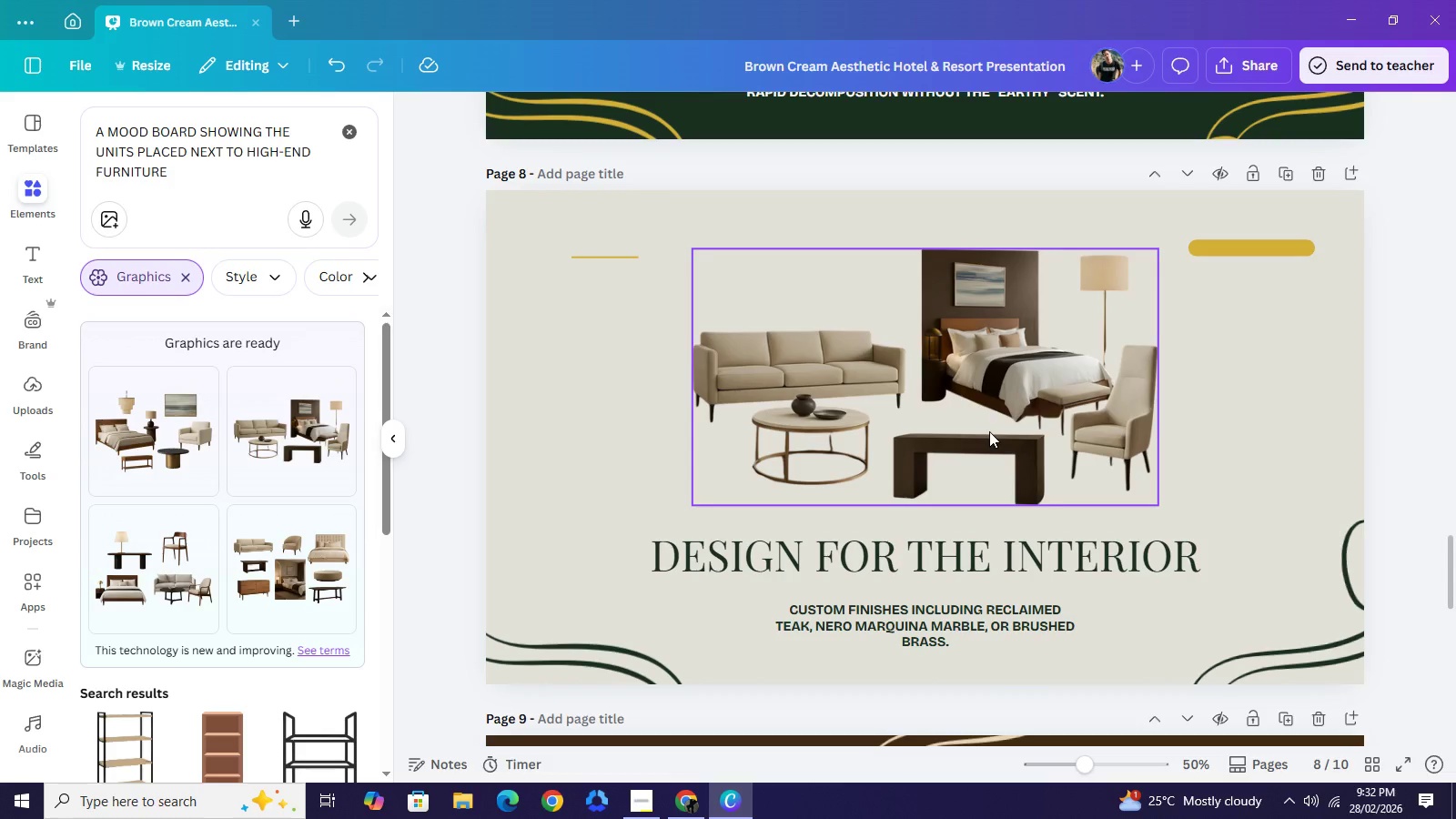 
left_click([928, 415])
 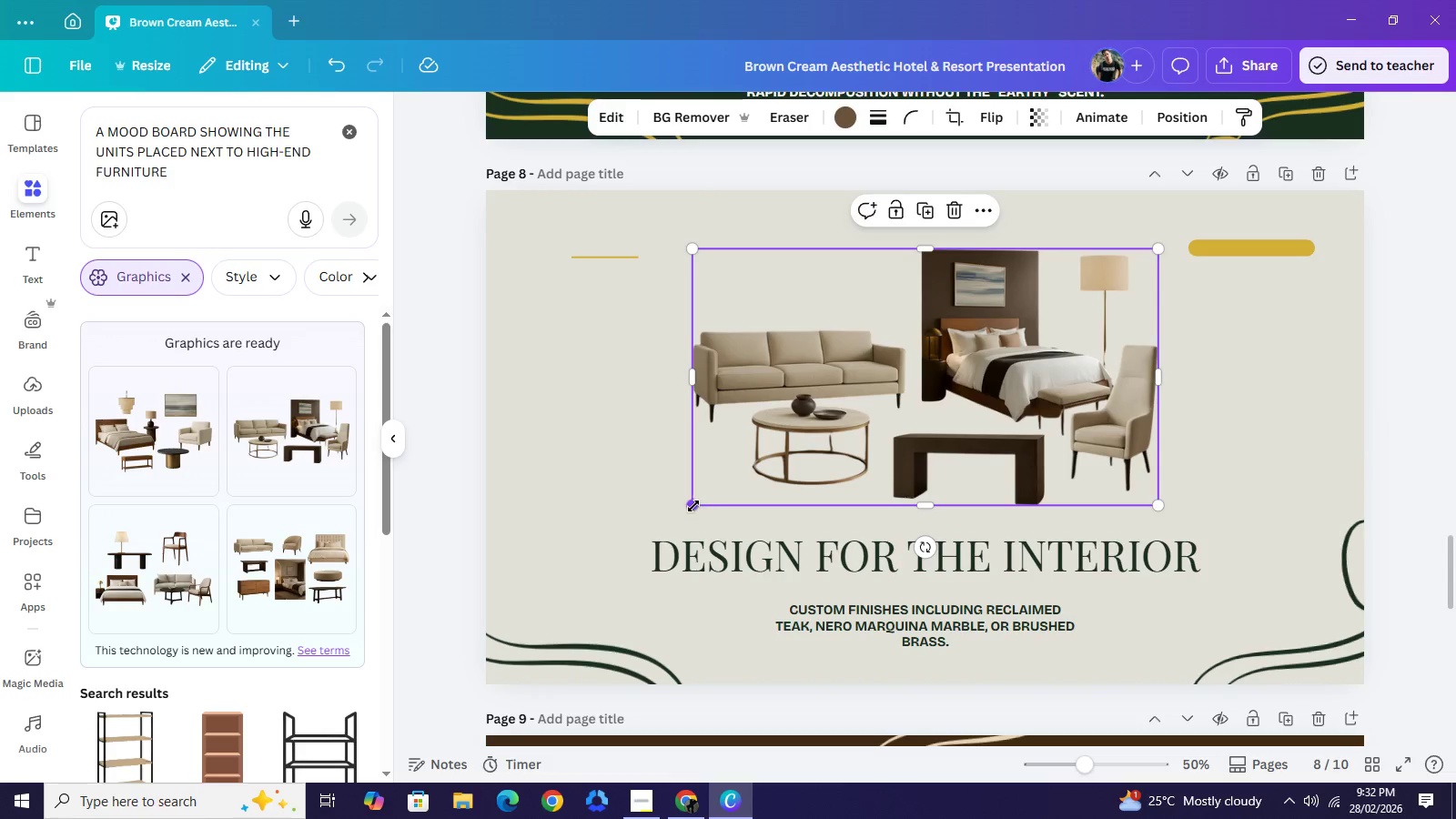 
left_click_drag(start_coordinate=[693, 506], to_coordinate=[673, 525])
 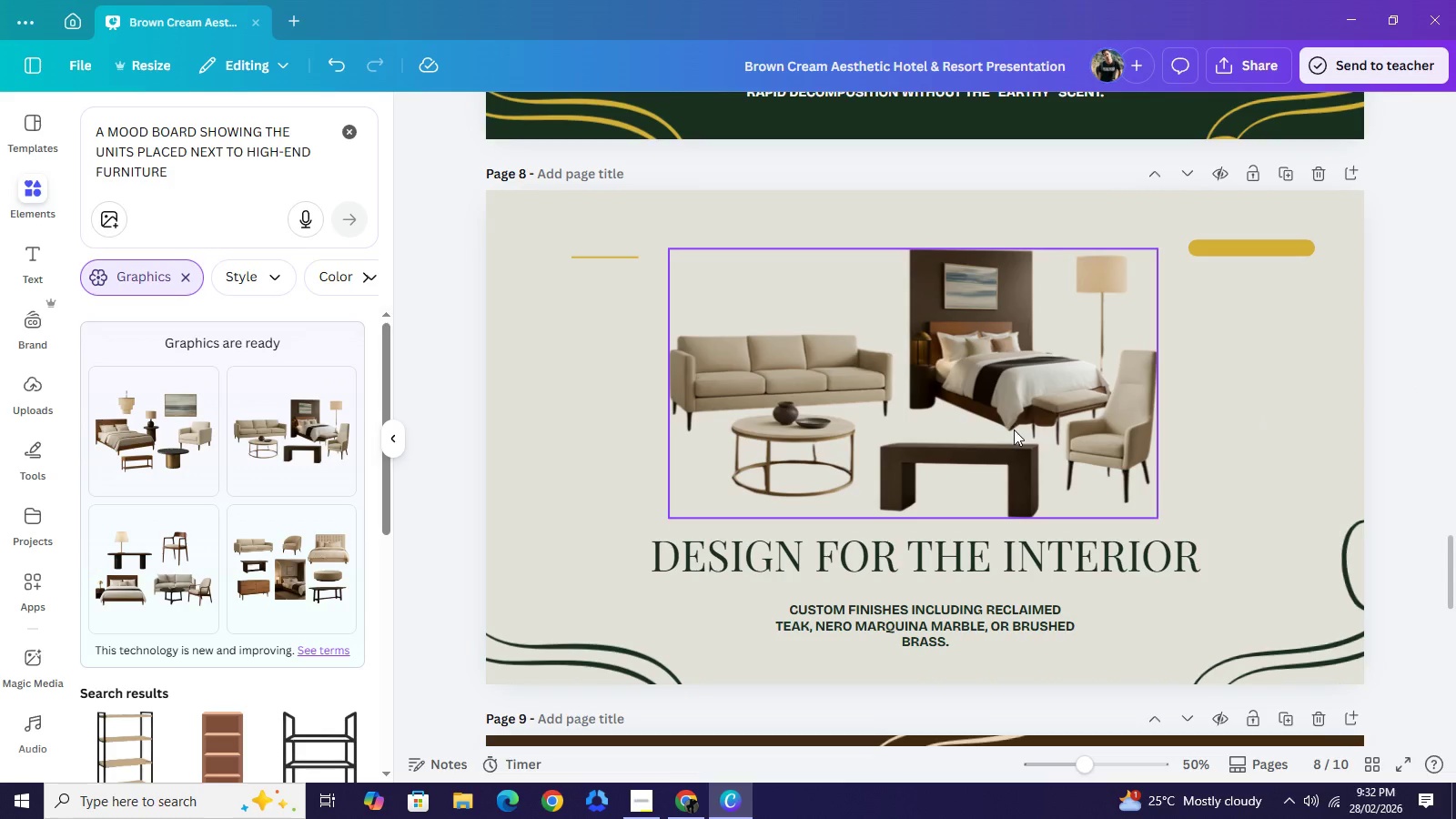 
left_click([943, 456])
 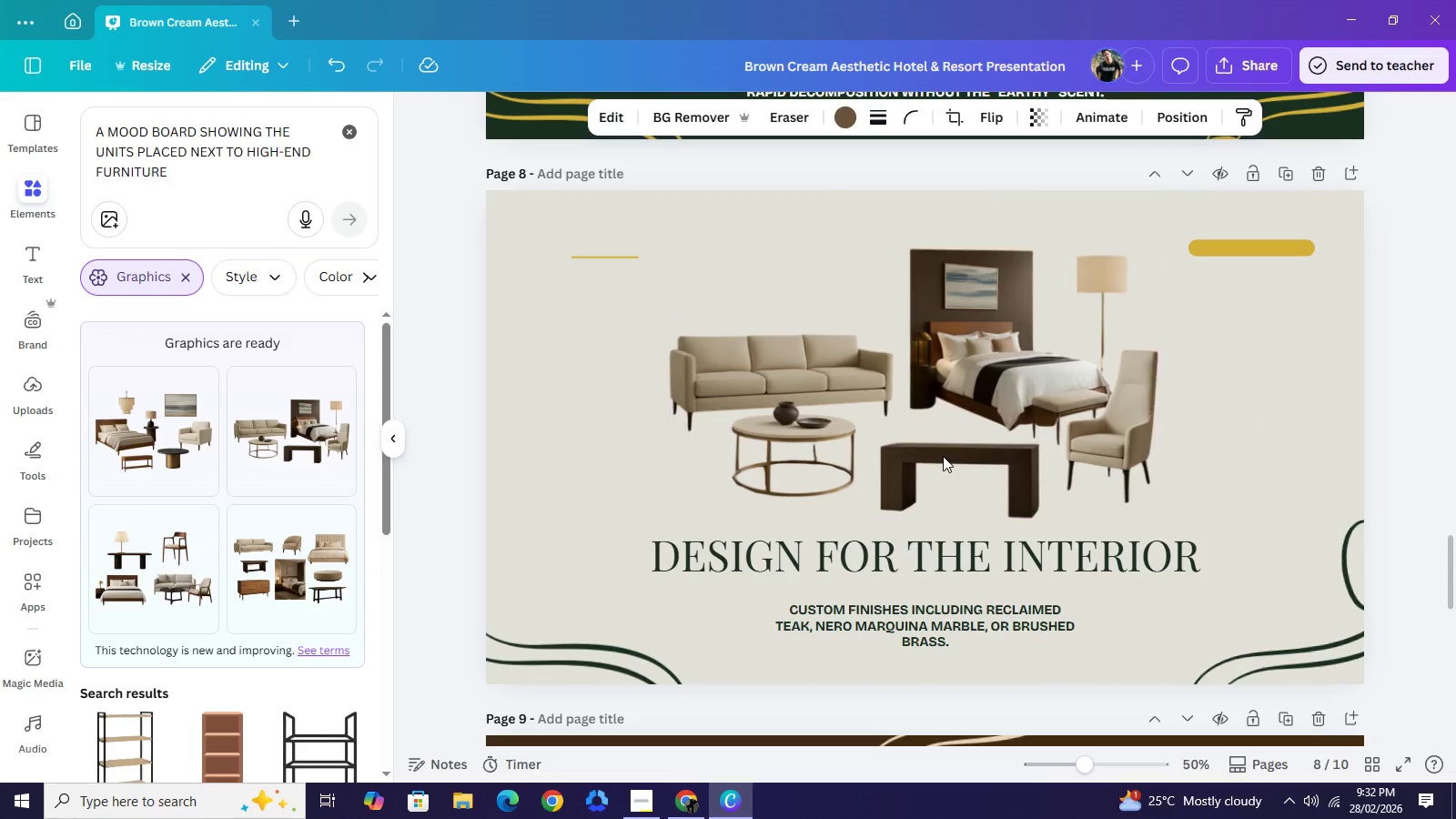 
key(ArrowRight)
 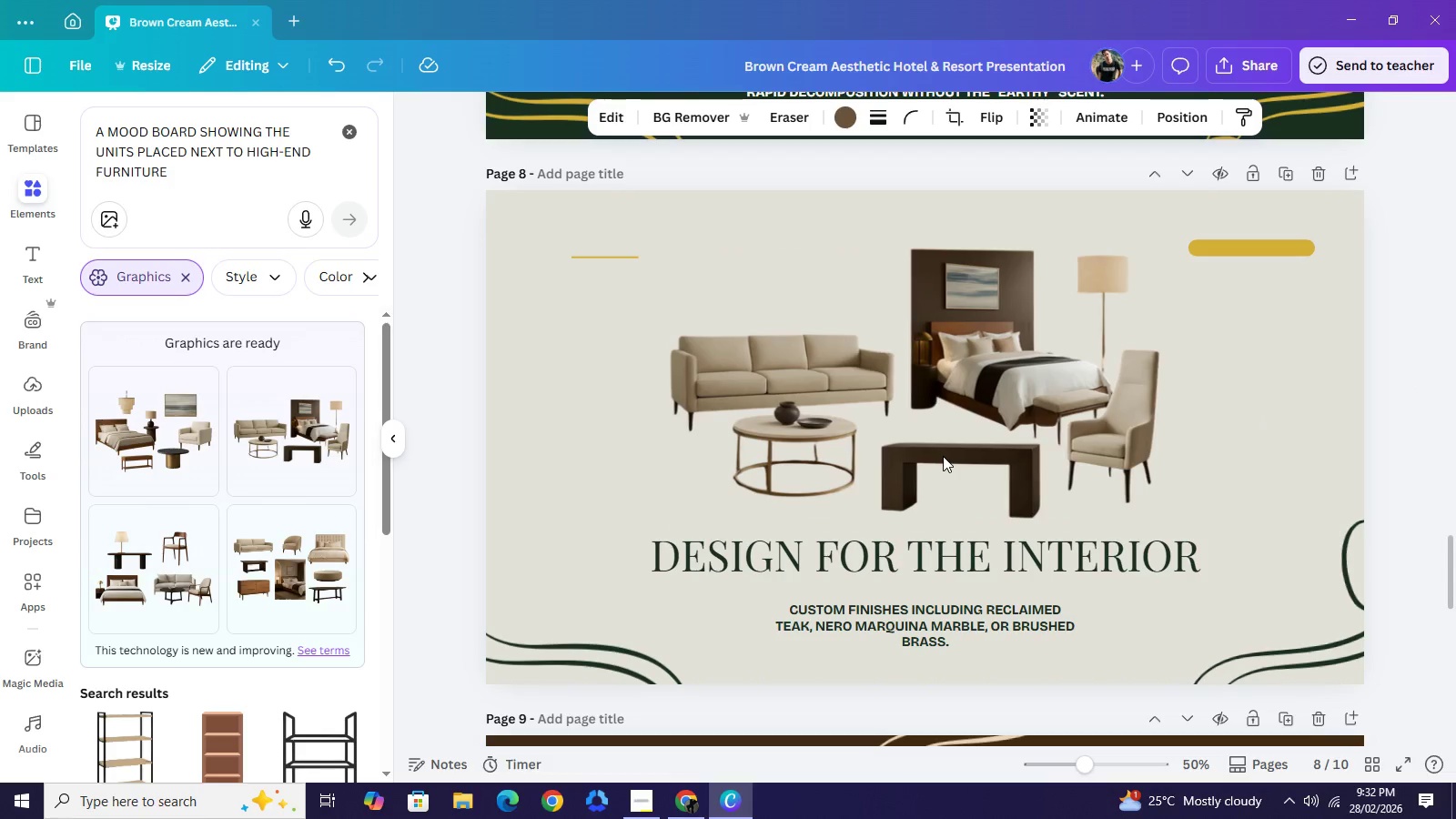 
key(ArrowRight)
 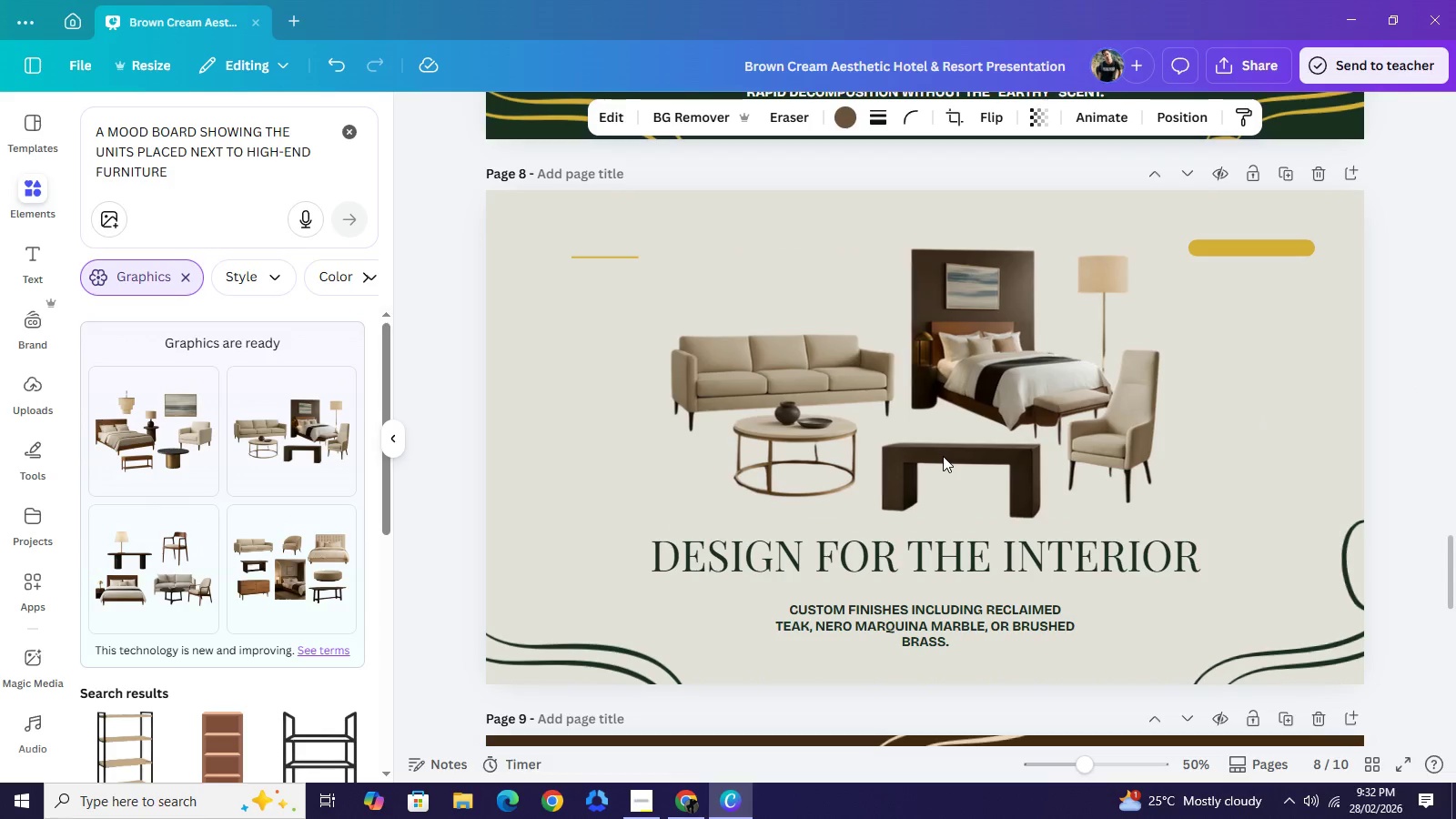 
key(ArrowRight)
 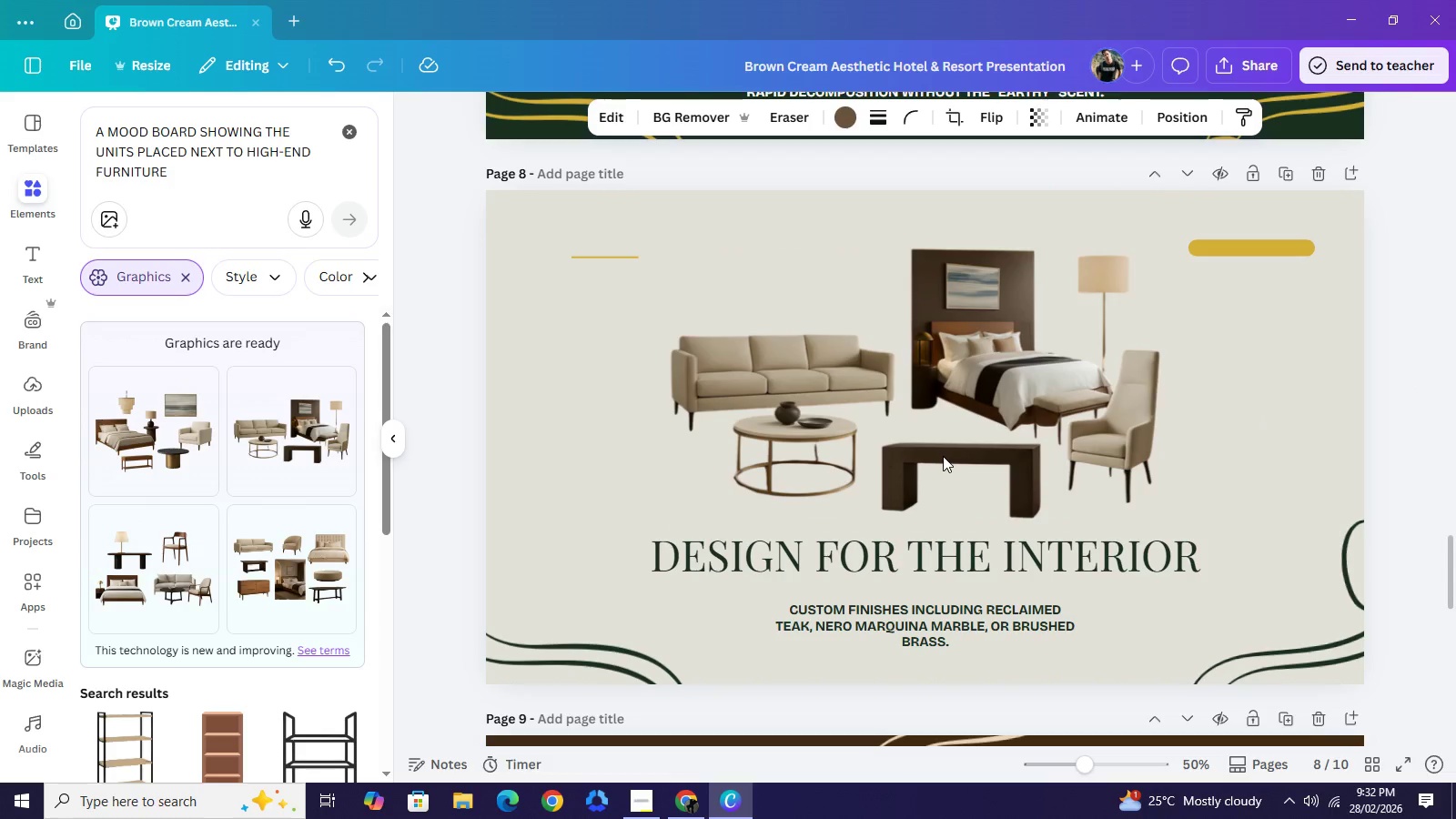 
key(ArrowRight)
 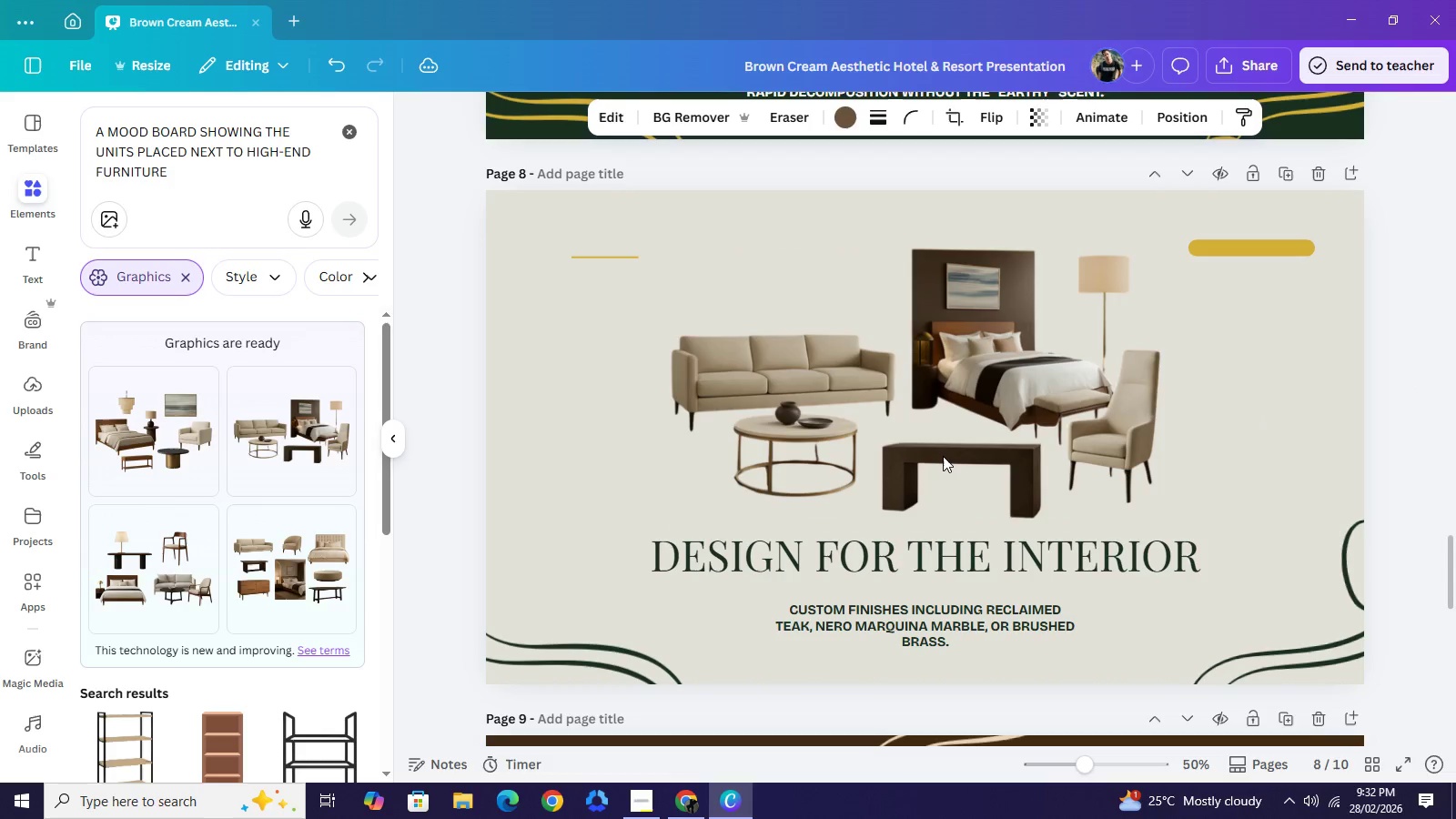 
key(ArrowRight)
 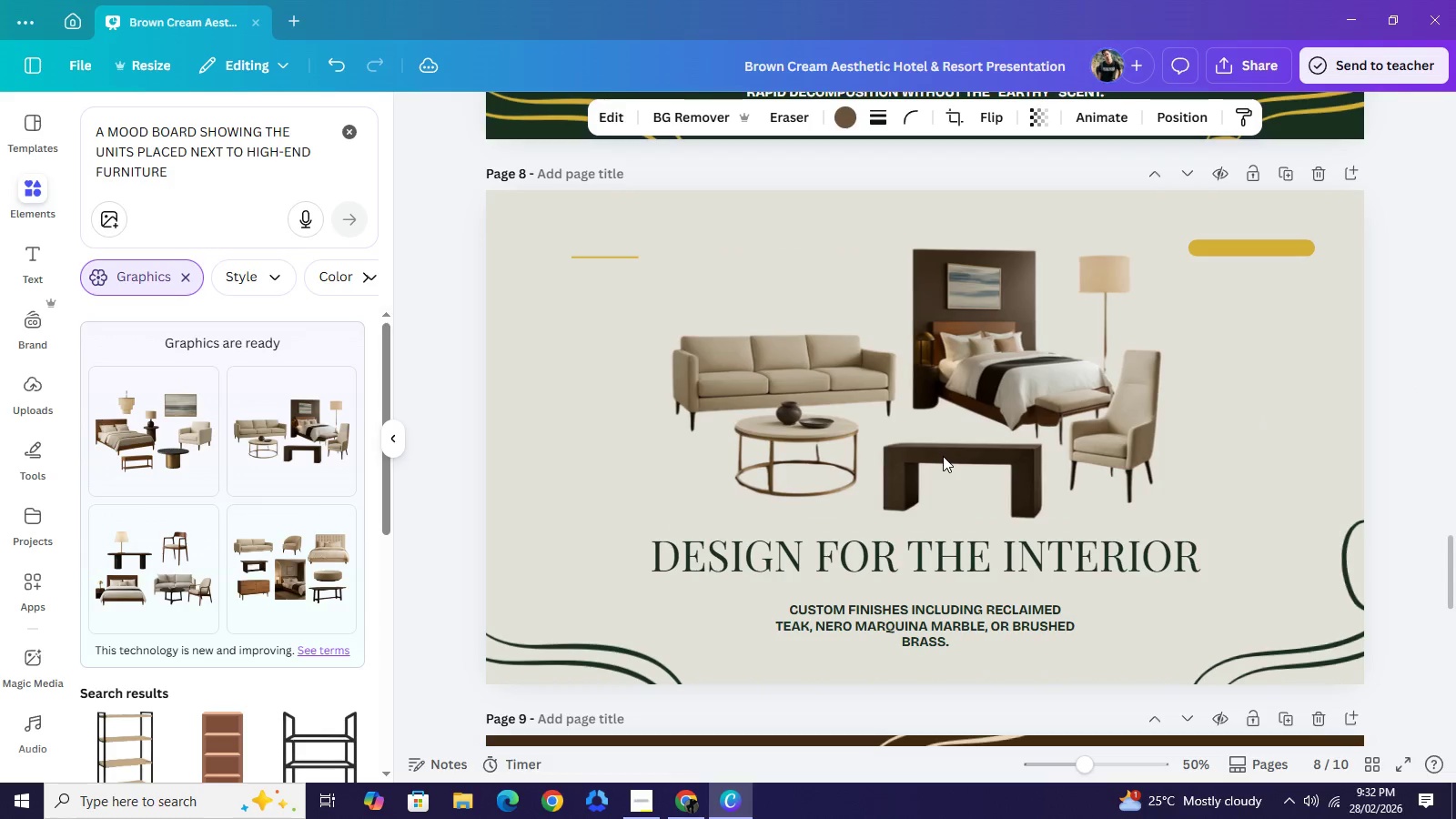 
key(ArrowRight)
 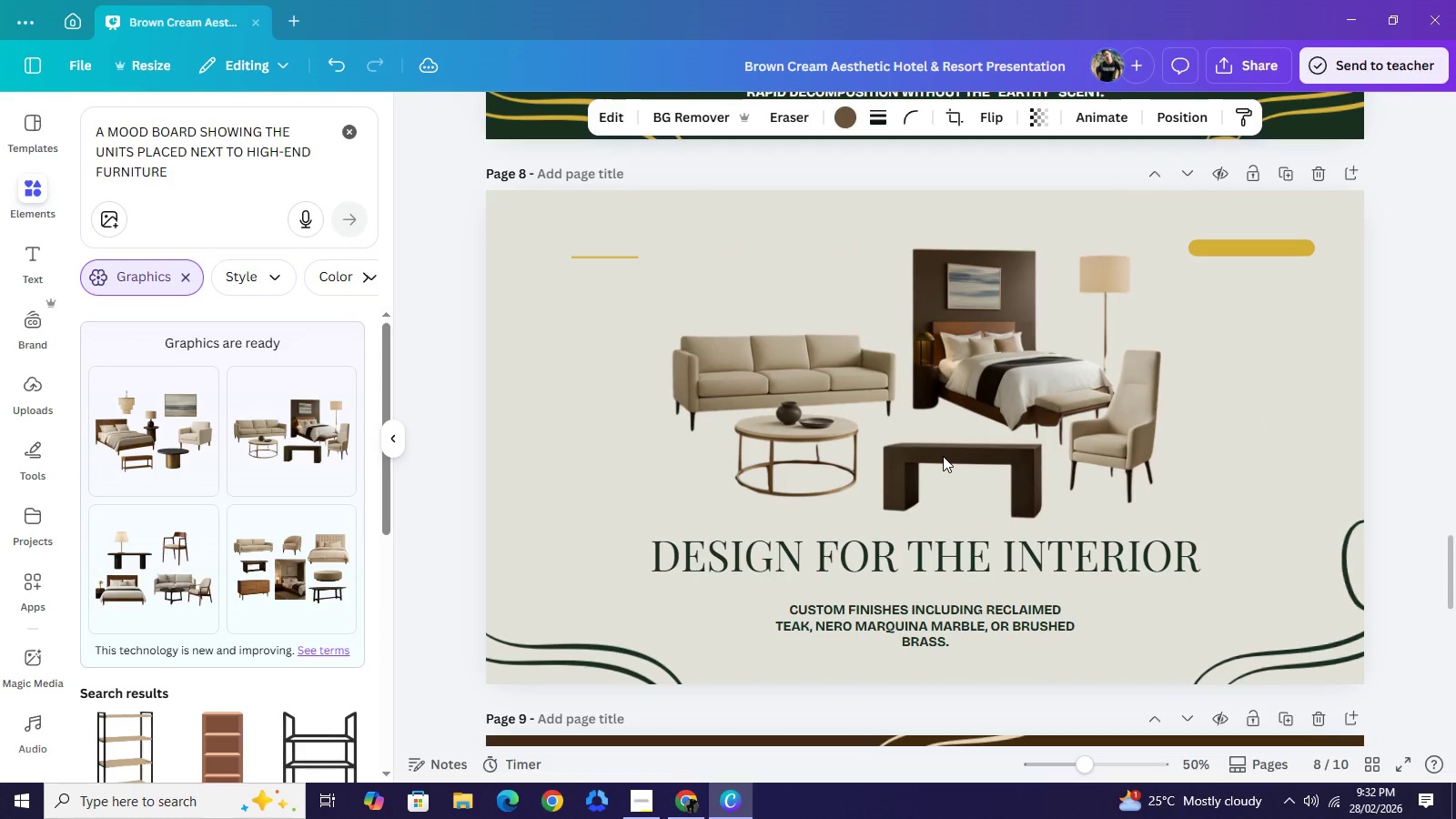 
key(ArrowRight)
 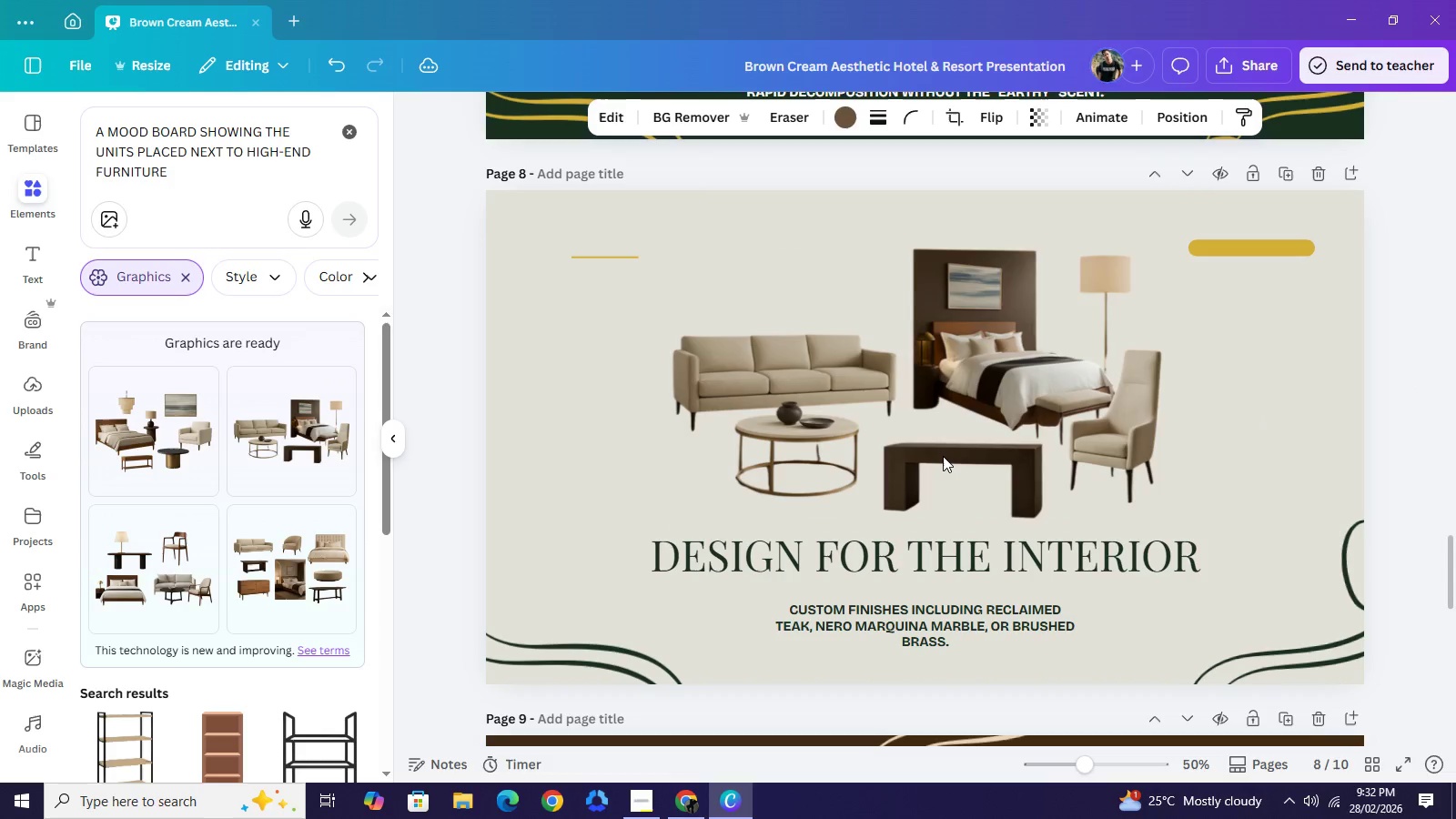 
key(ArrowRight)
 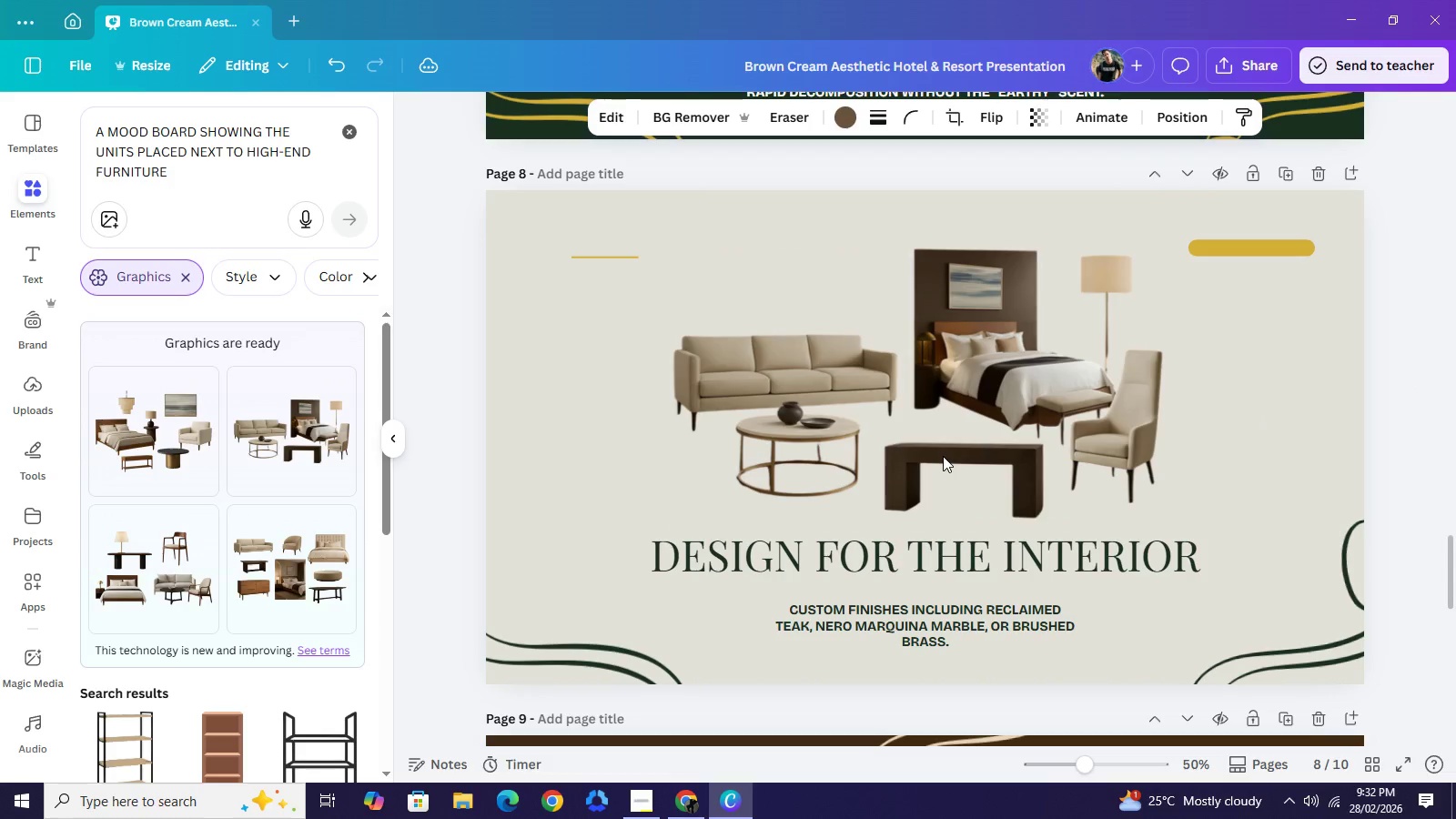 
key(ArrowRight)
 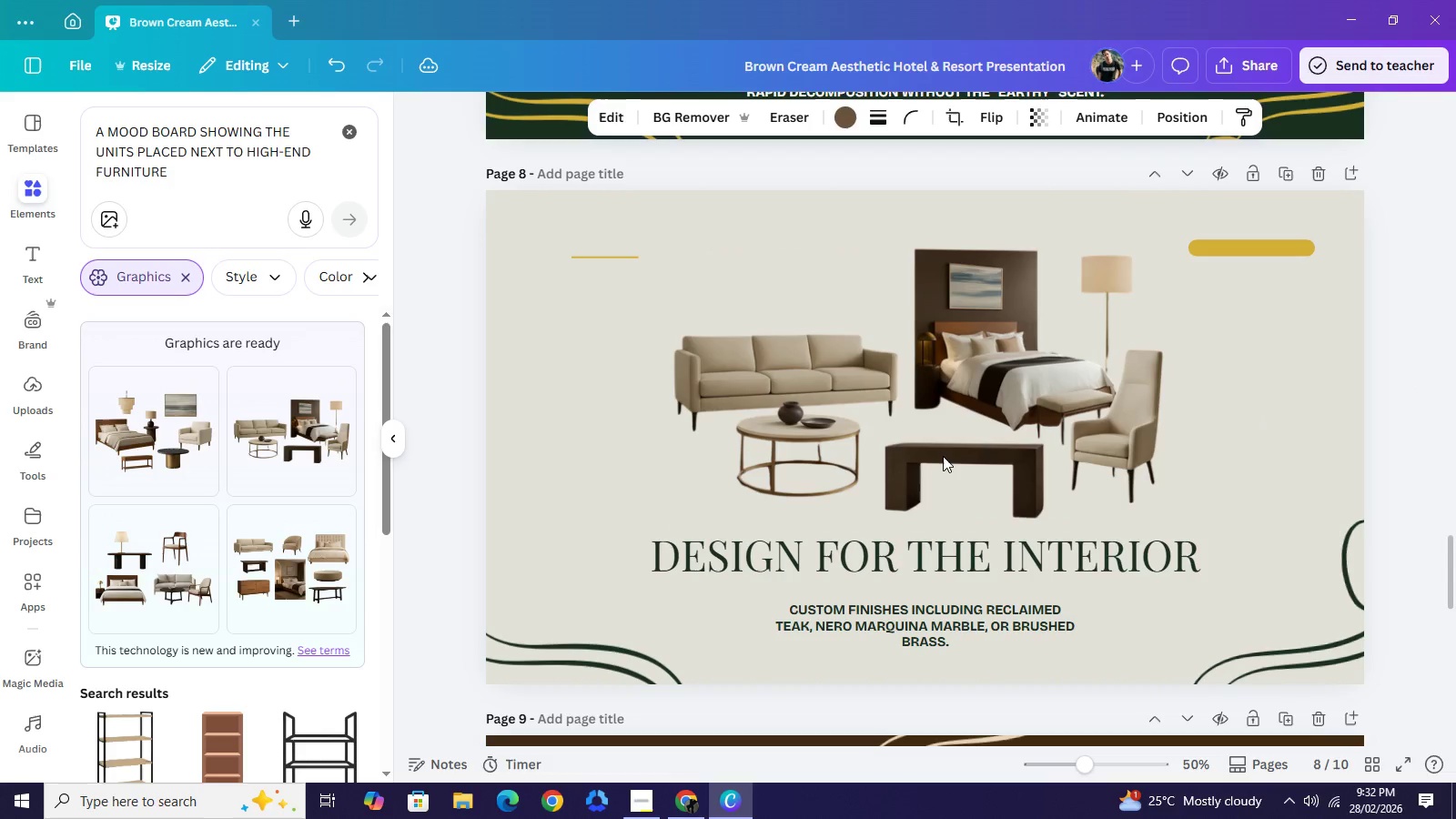 
key(ArrowRight)
 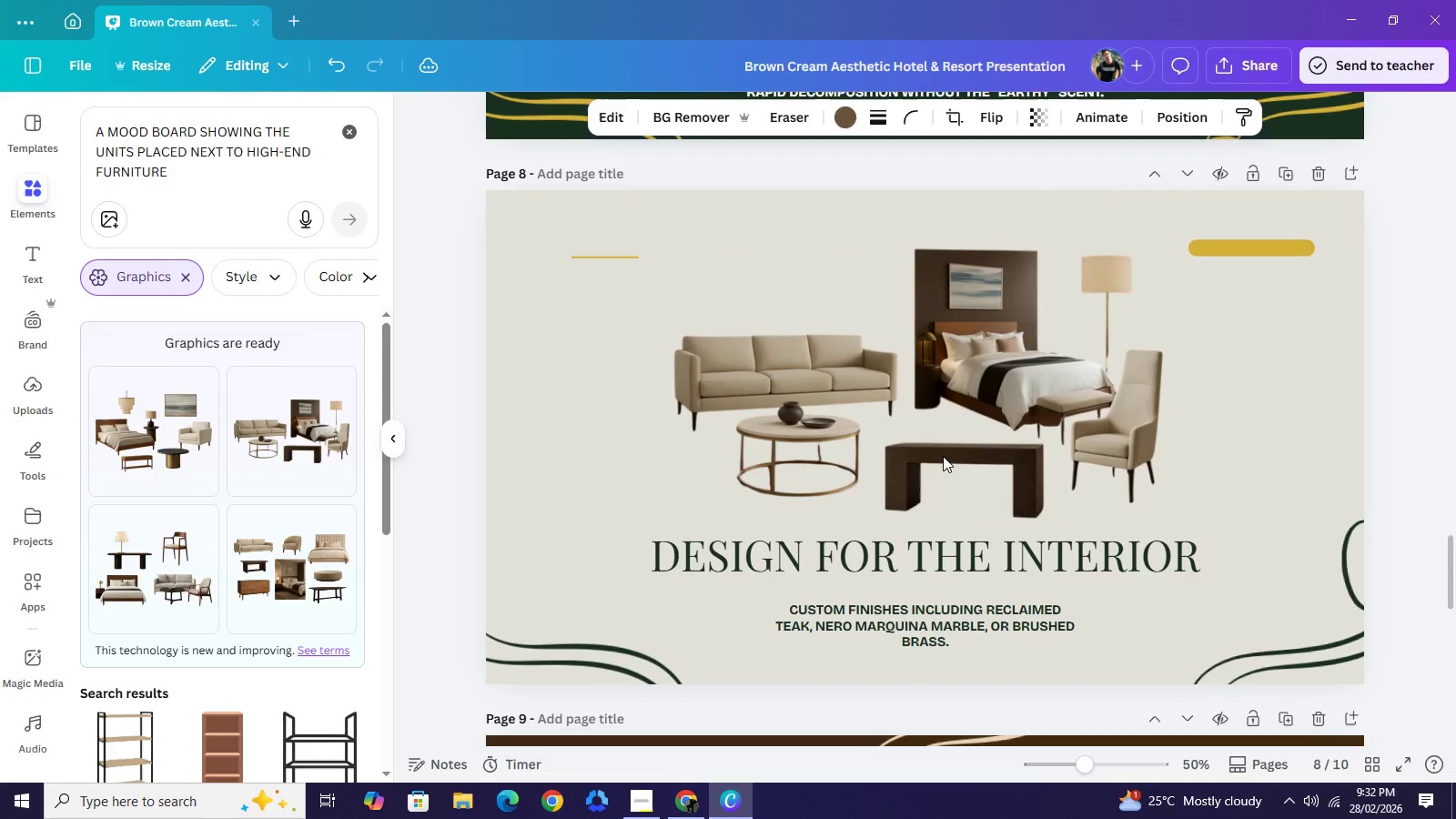 
key(ArrowRight)
 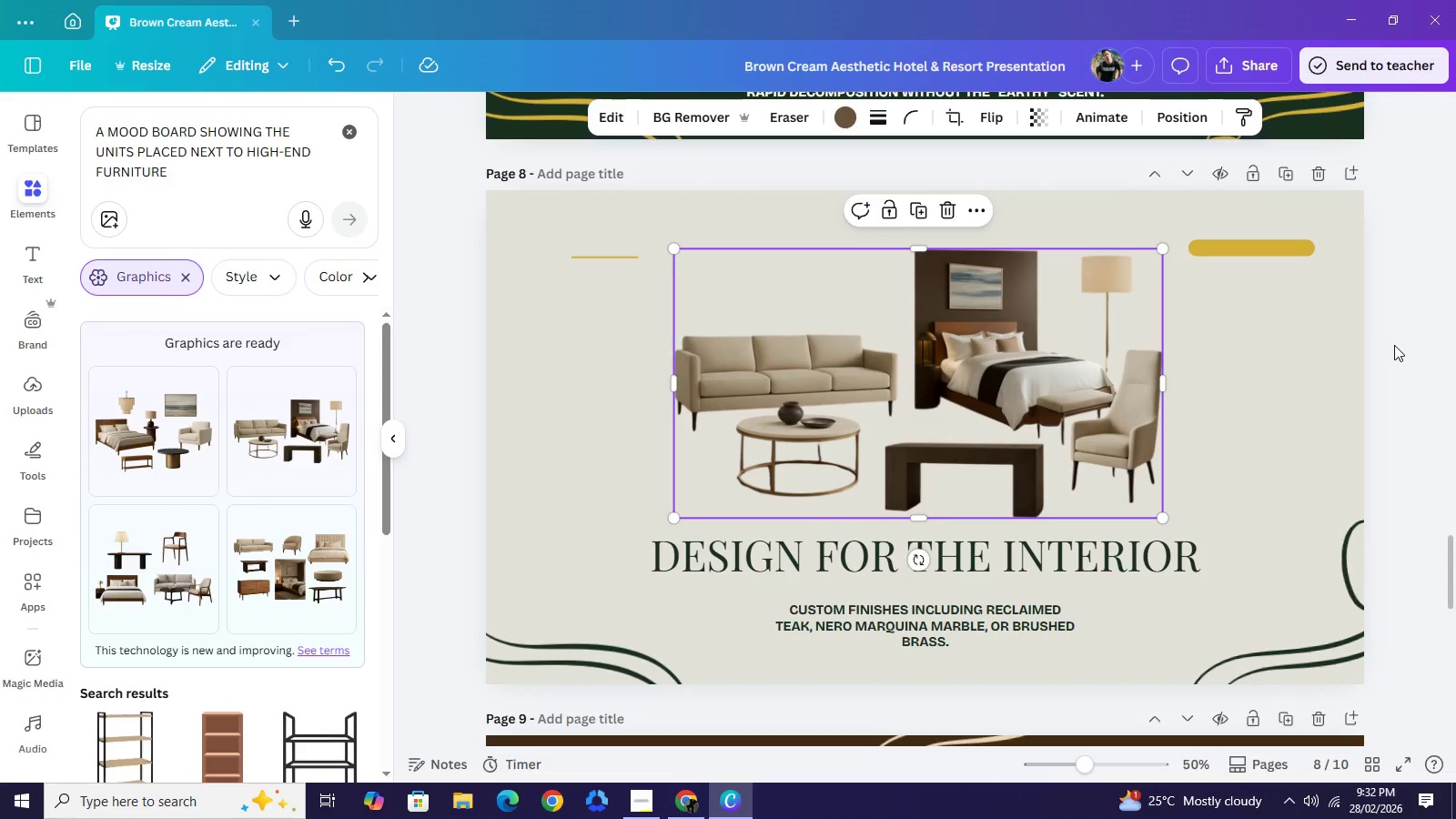 
left_click([1394, 345])
 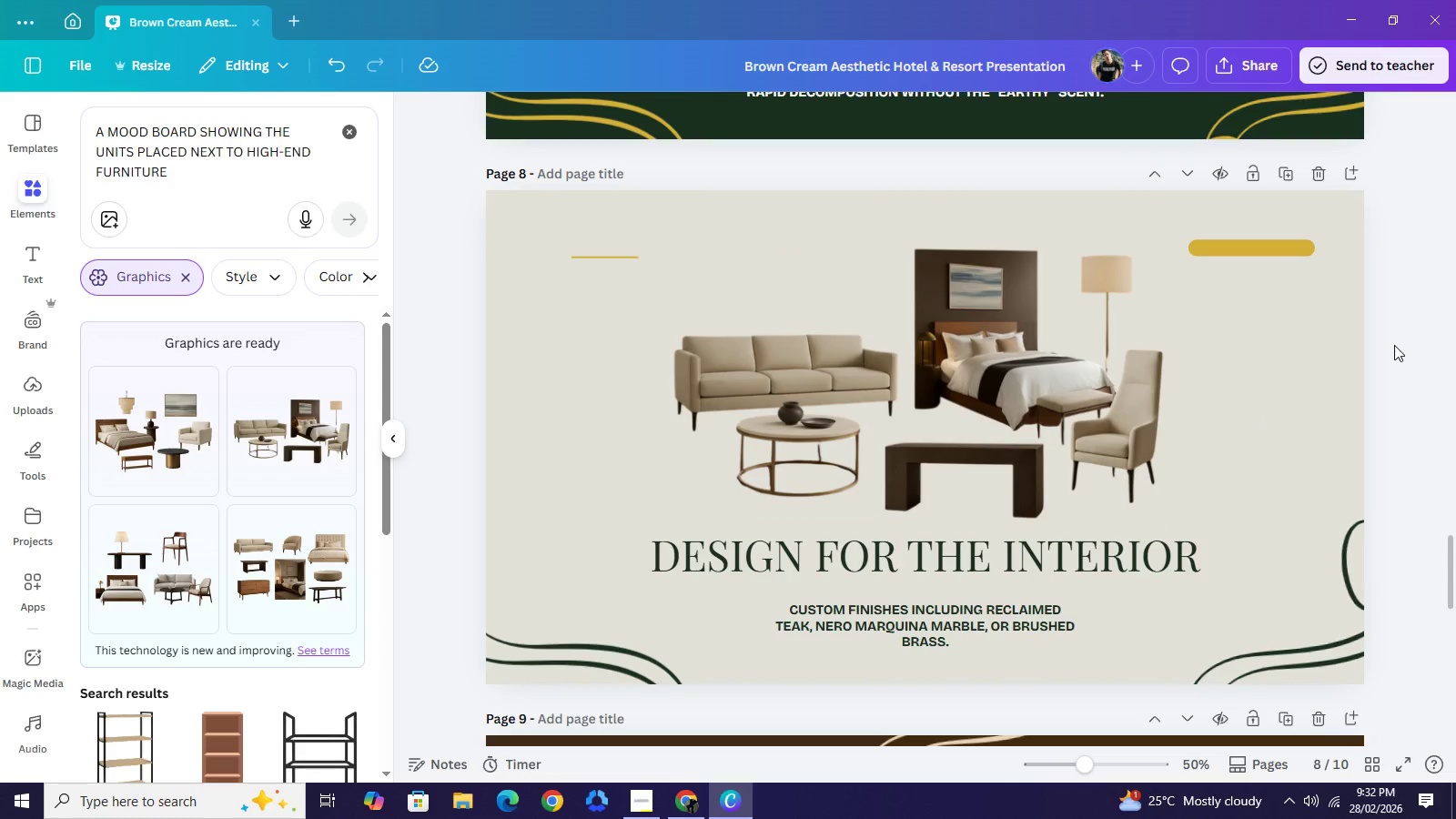 
scroll: coordinate [1394, 346], scroll_direction: up, amount: 4.0
 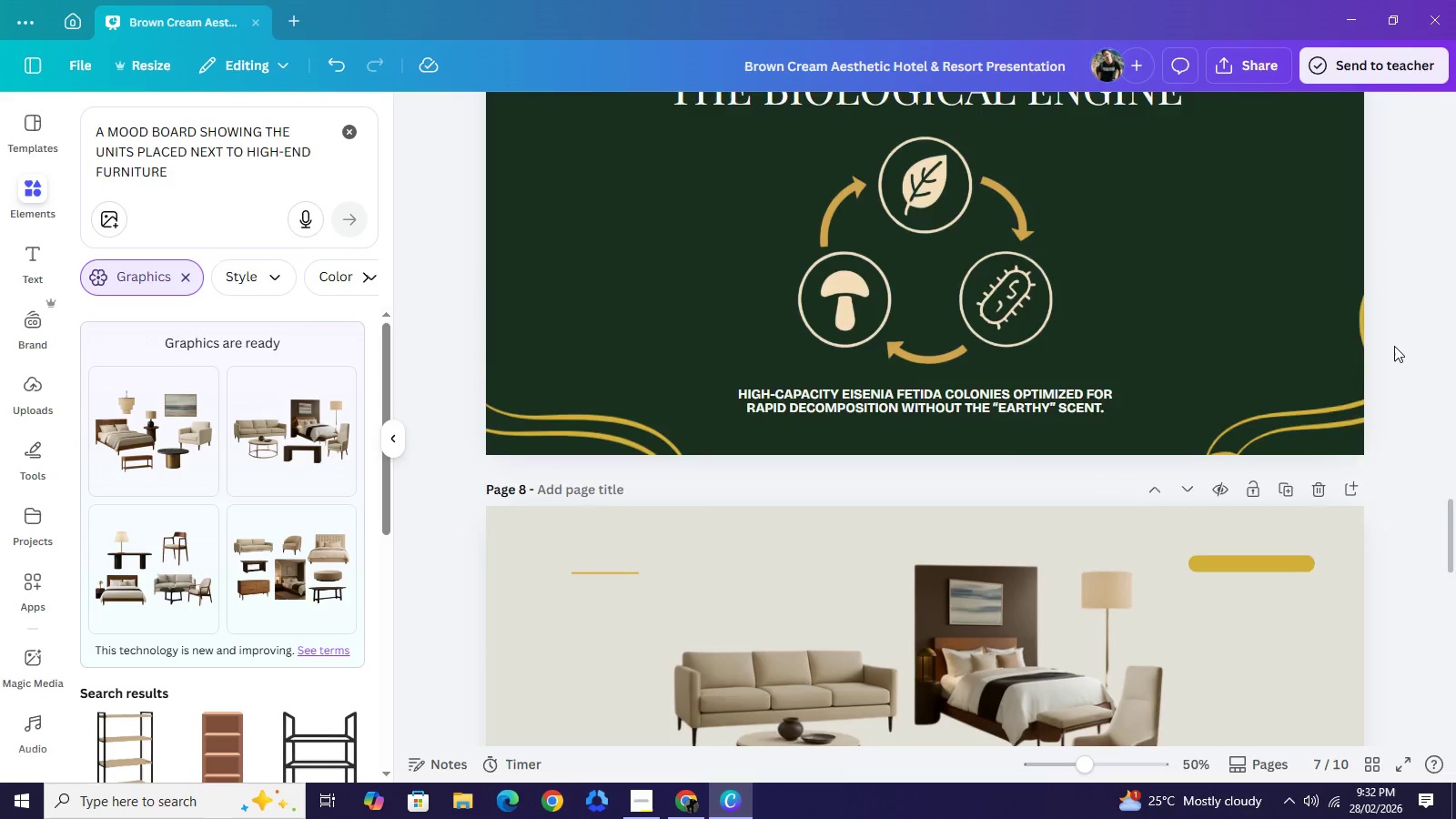 
scroll: coordinate [1394, 346], scroll_direction: down, amount: 6.0
 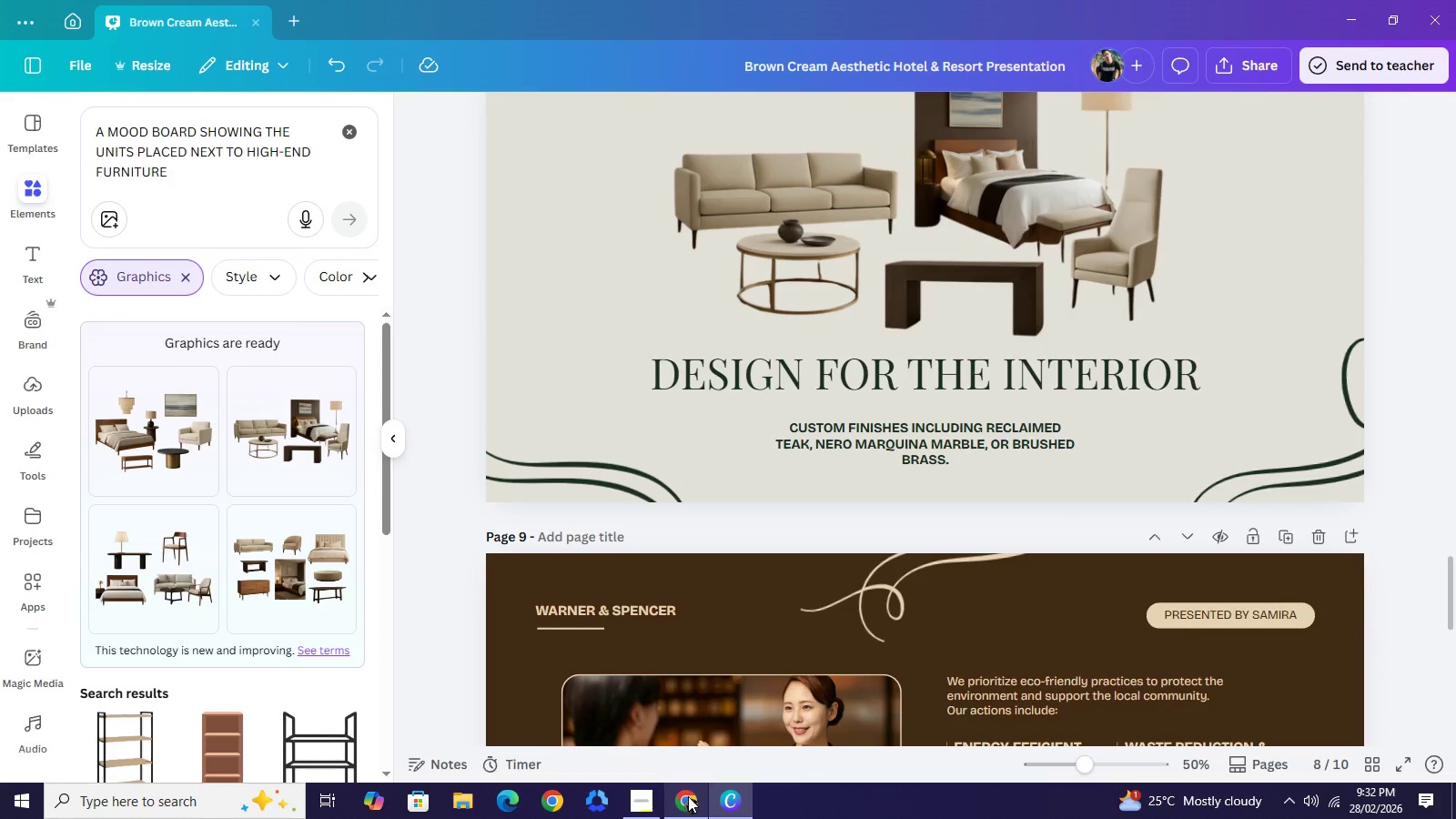 
left_click([637, 810])